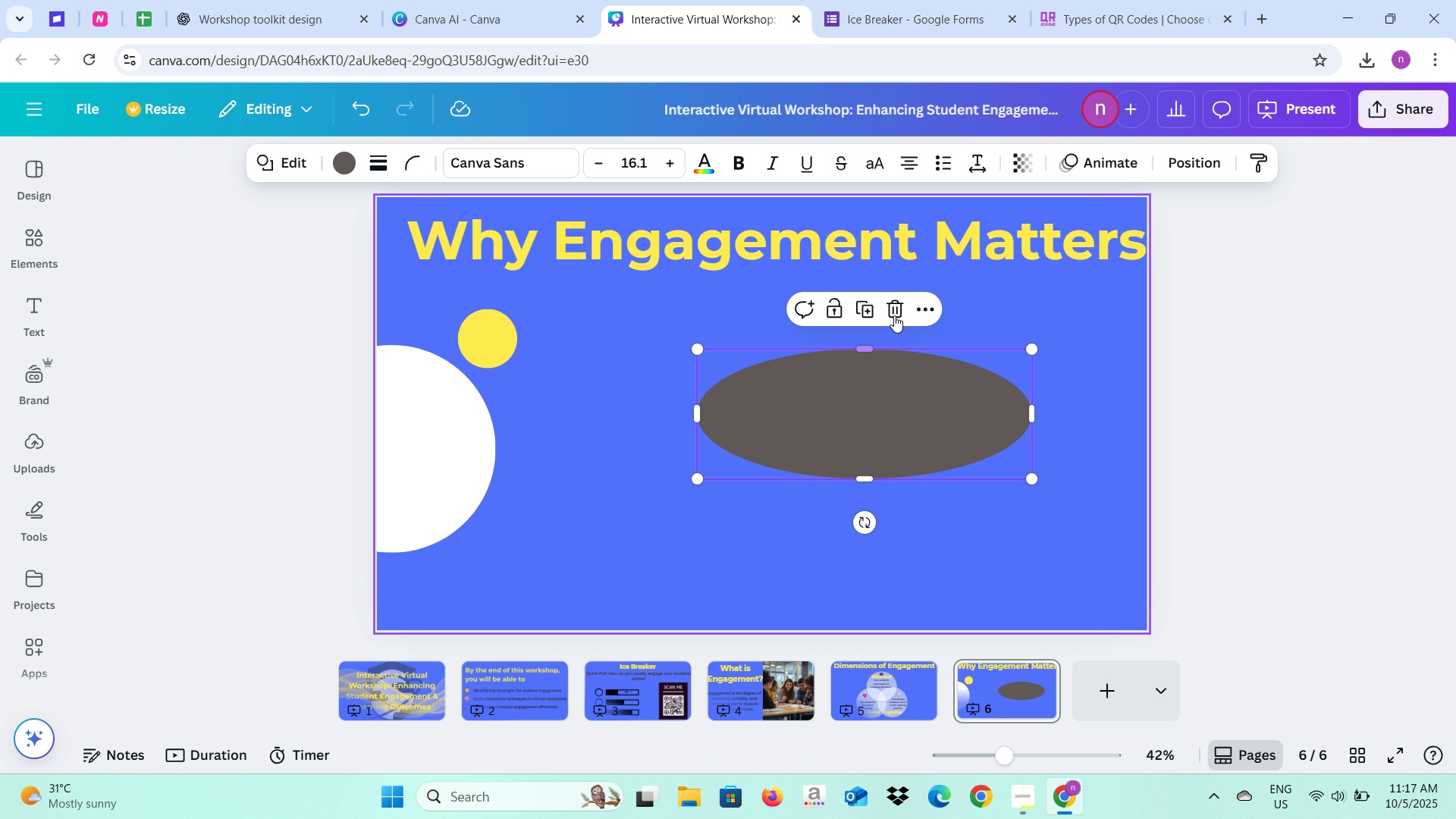 
left_click([894, 315])
 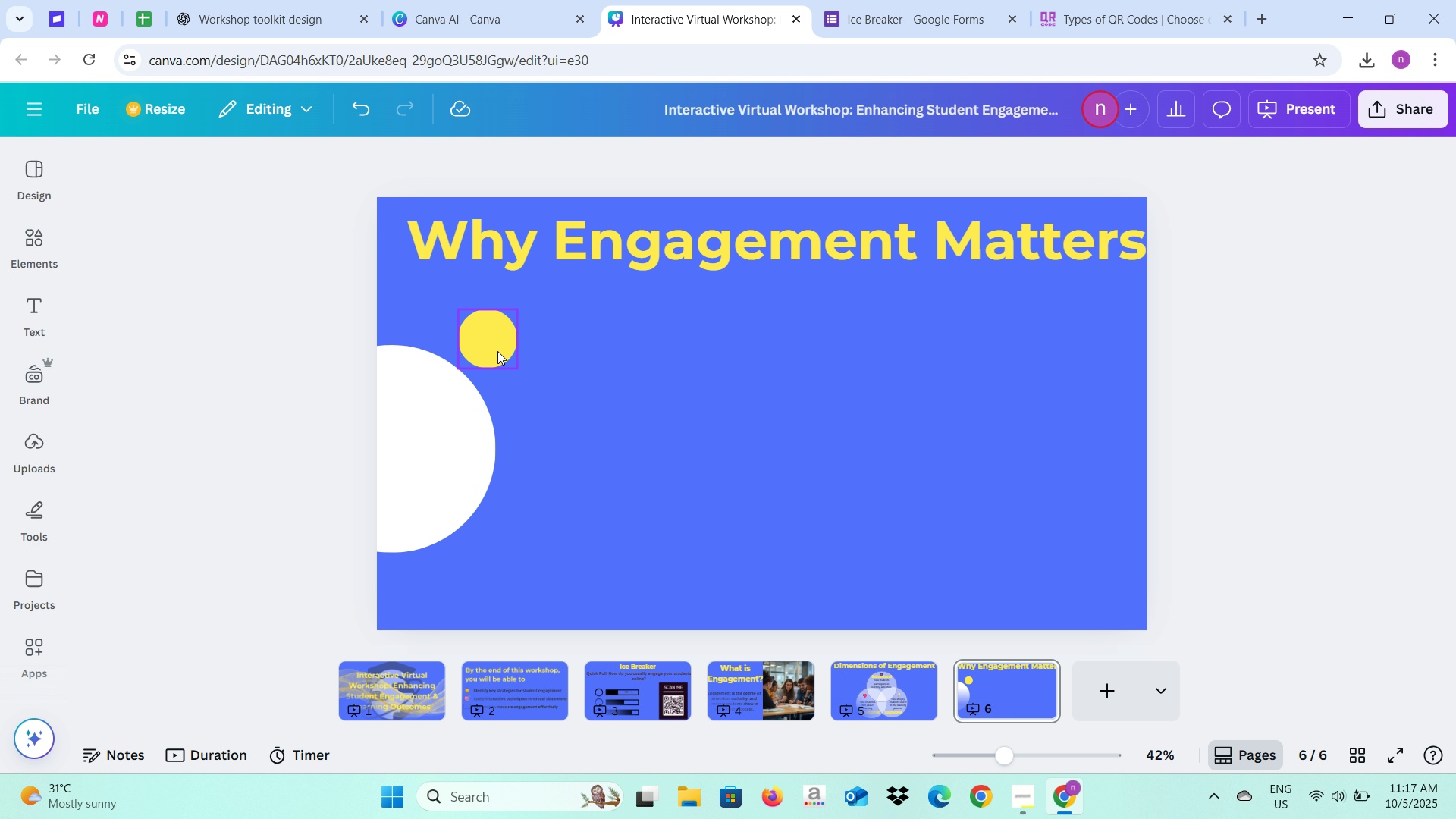 
left_click([563, 364])
 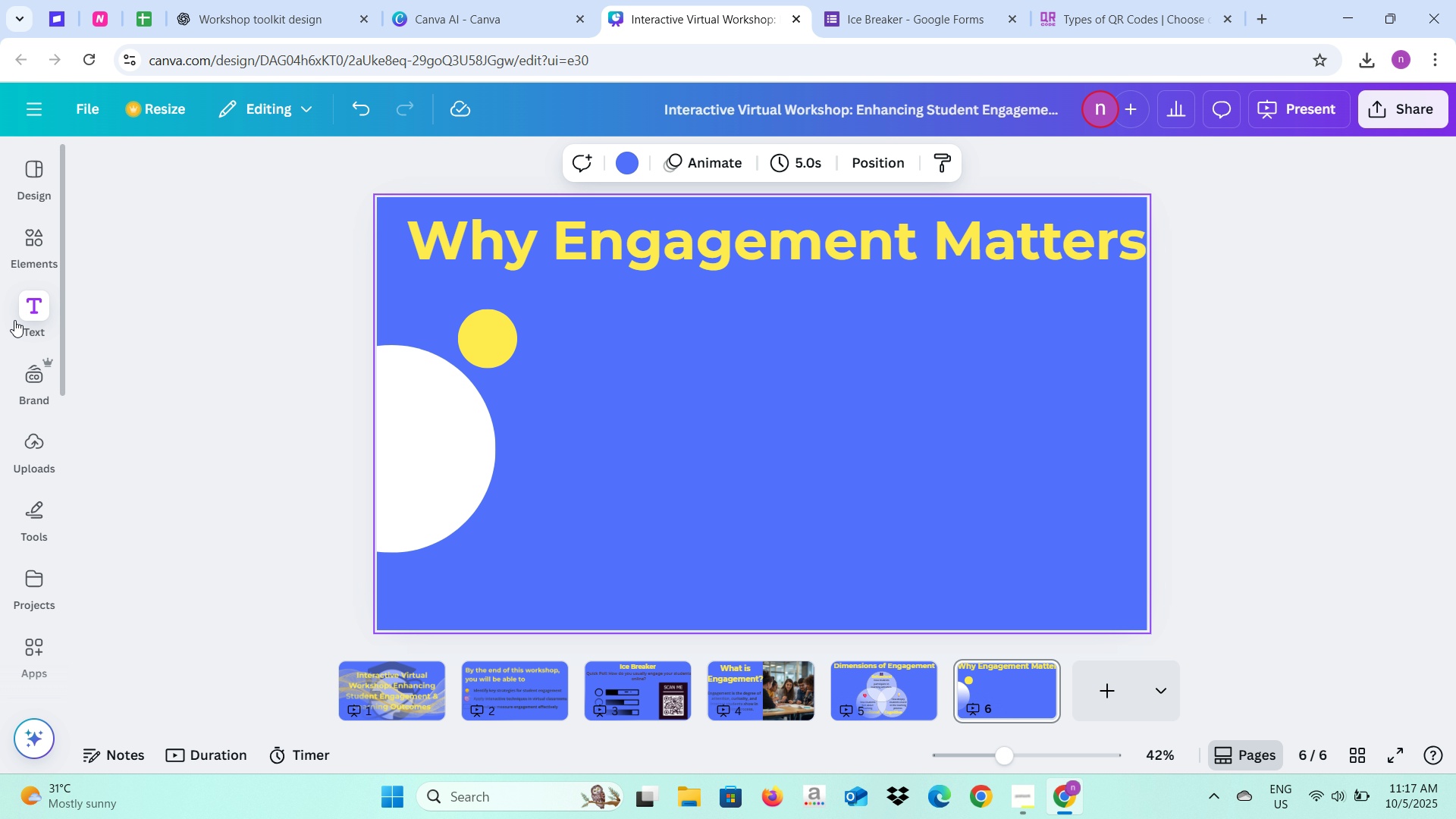 
left_click([14, 318])
 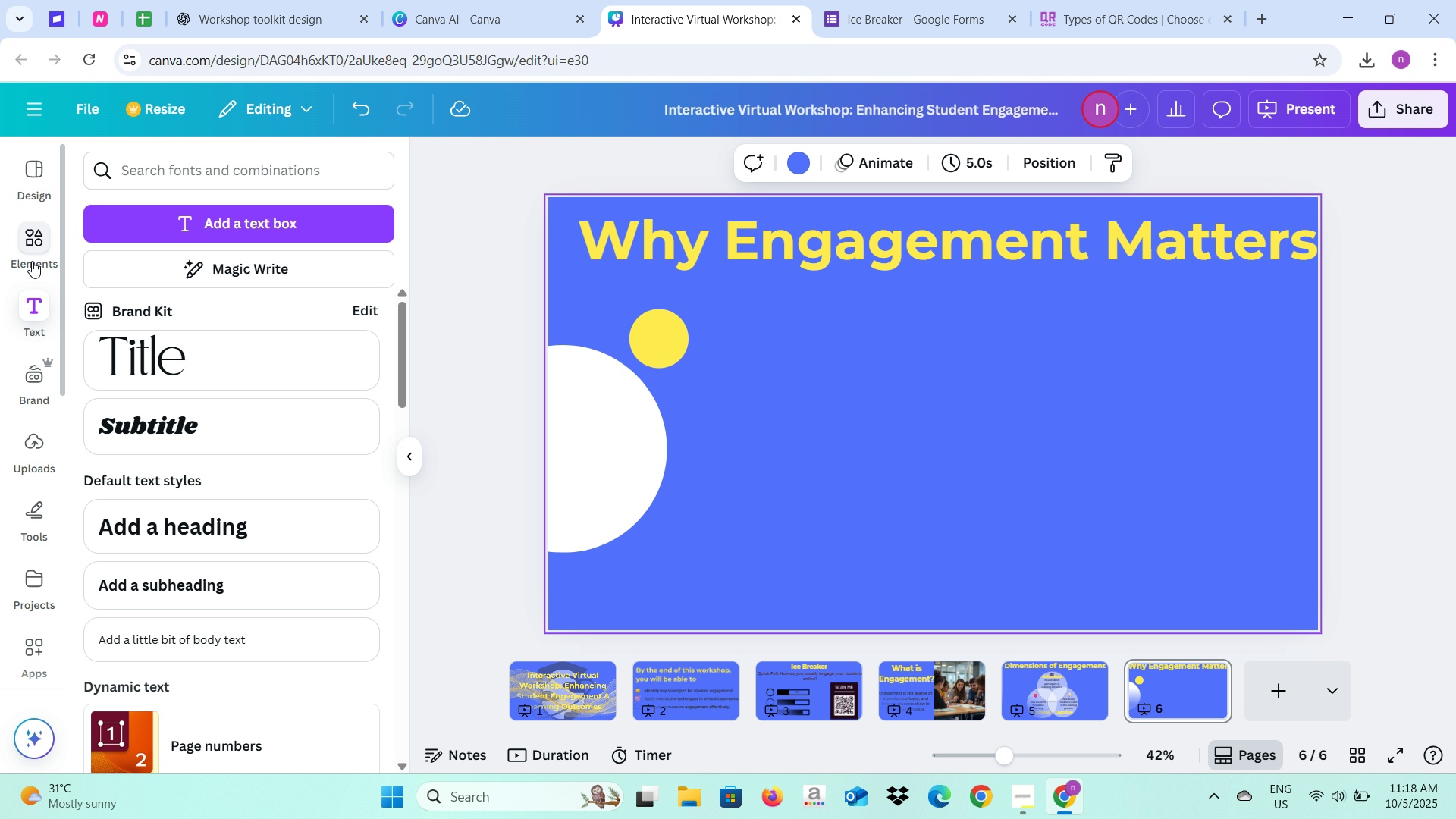 
left_click([32, 261])
 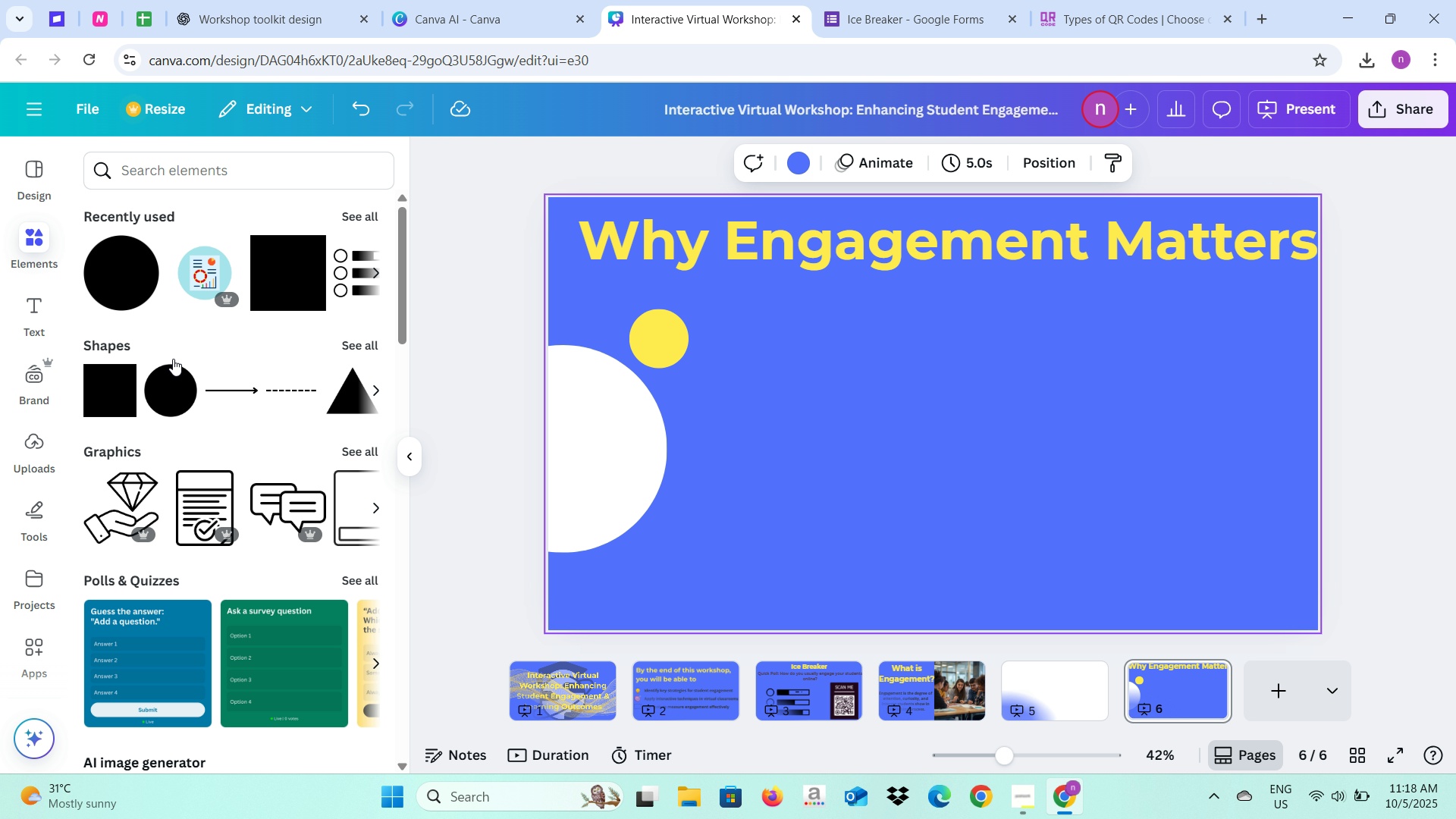 
scroll: coordinate [225, 361], scroll_direction: down, amount: 3.0
 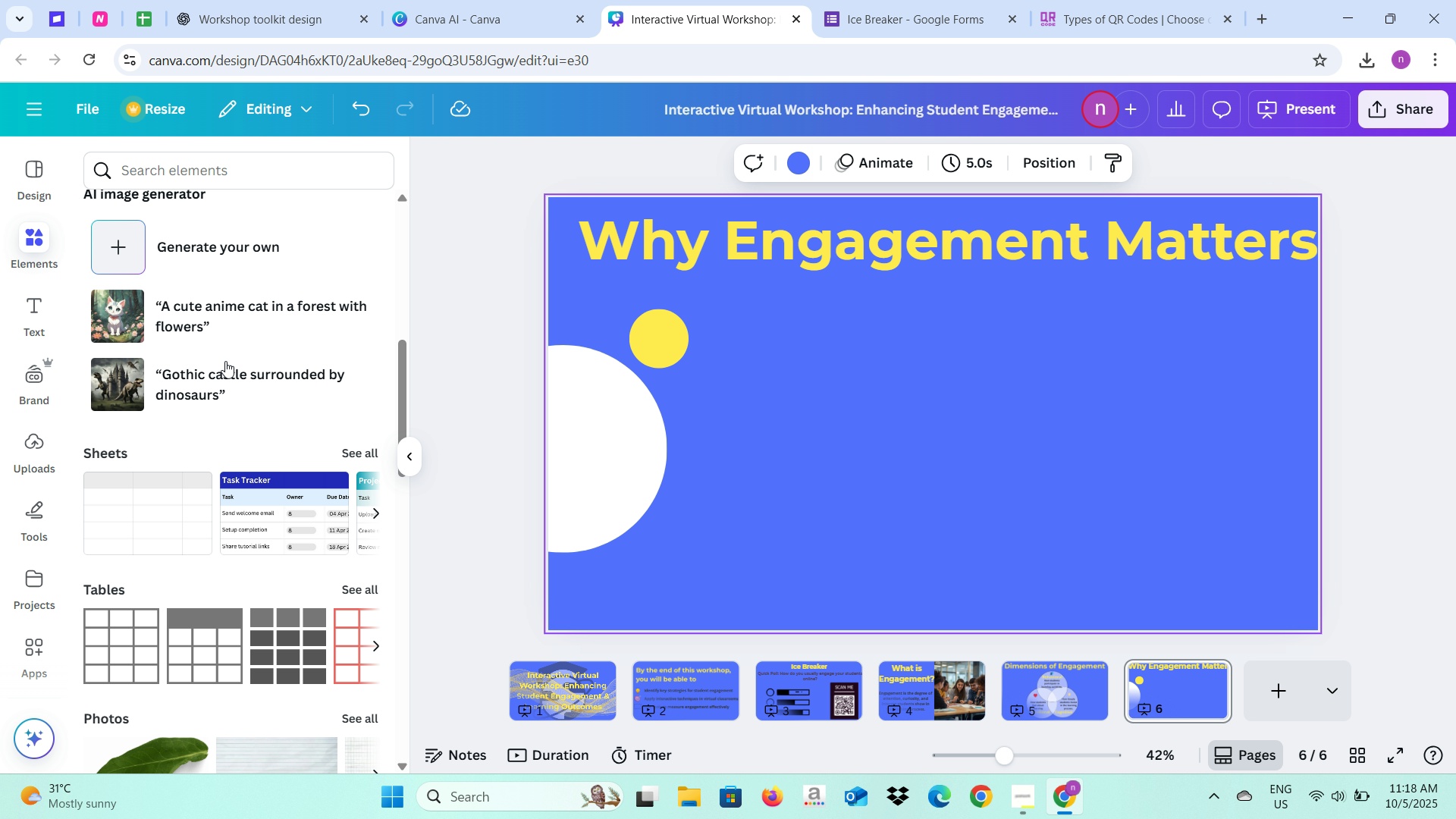 
scroll: coordinate [197, 305], scroll_direction: up, amount: 12.0
 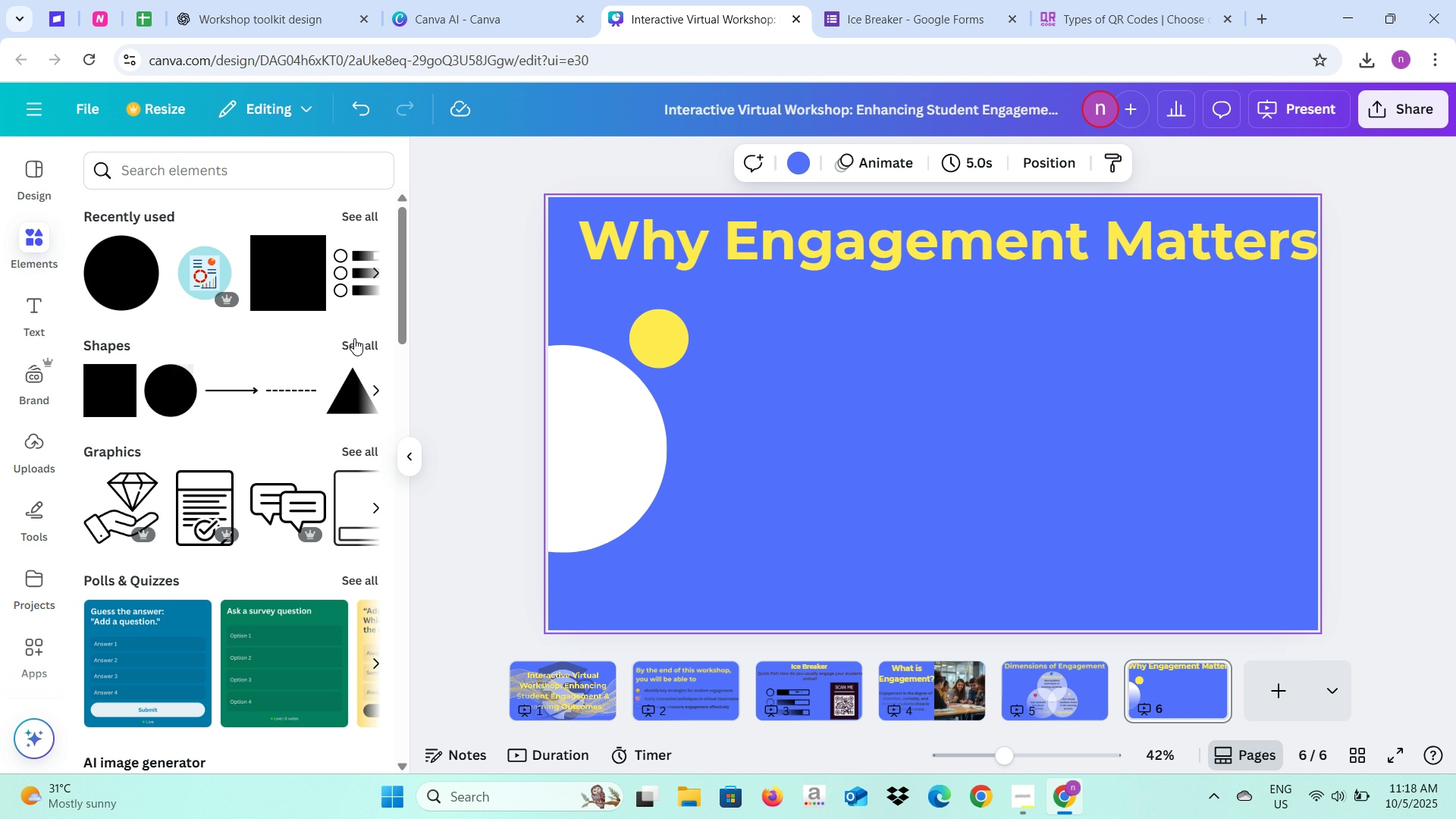 
left_click([369, 337])
 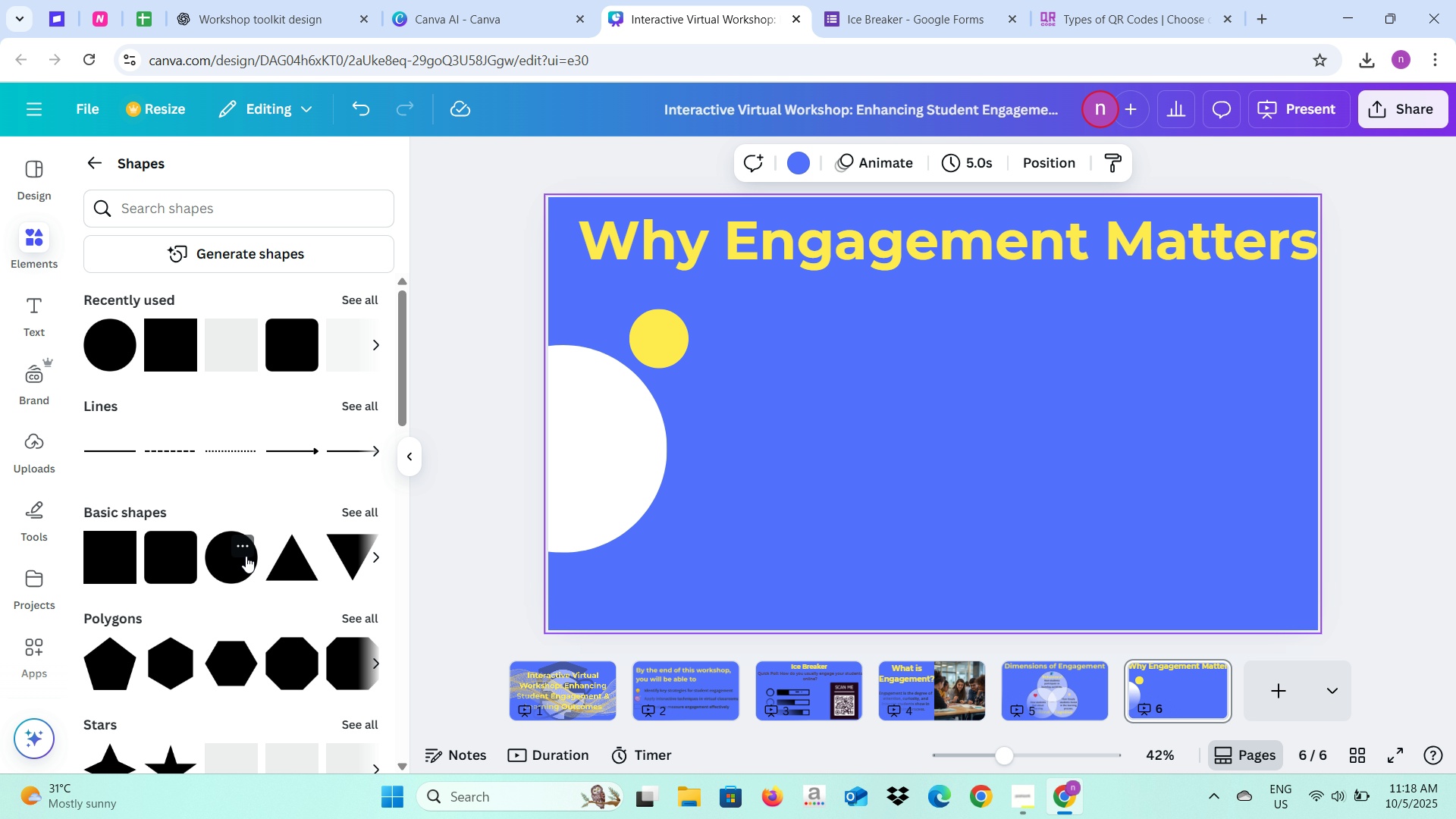 
left_click([180, 576])
 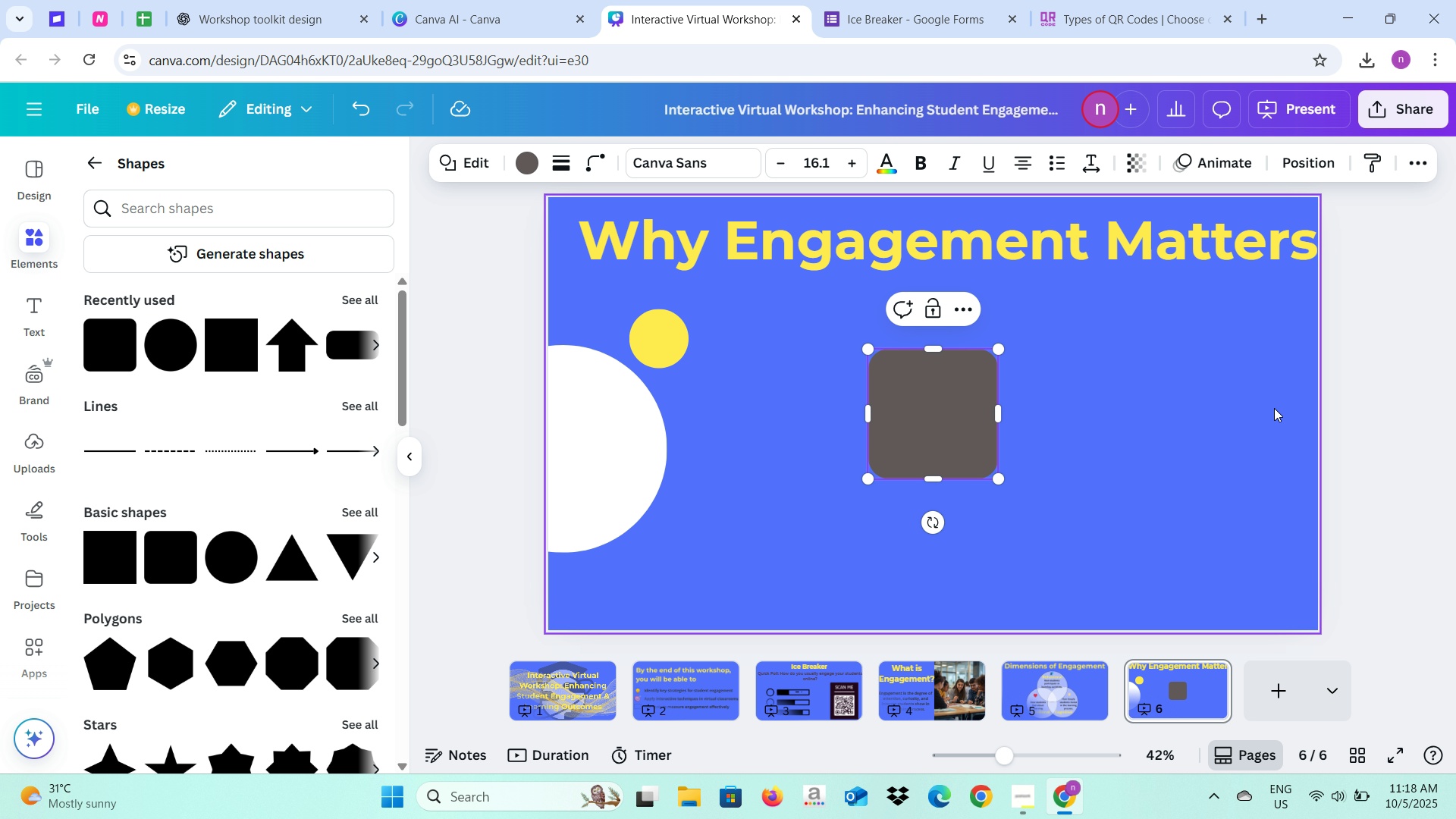 
left_click([1406, 388])
 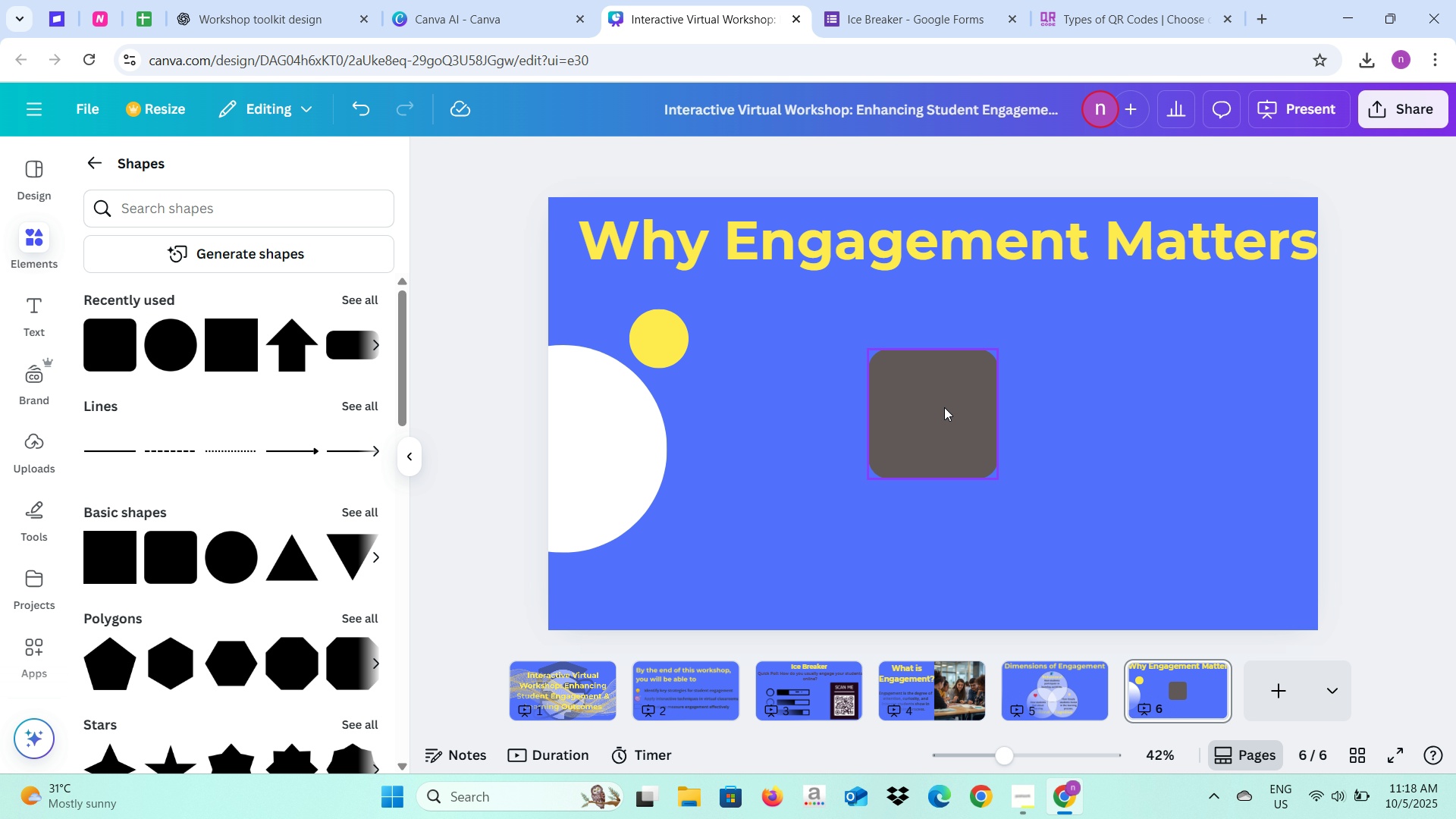 
left_click([944, 407])
 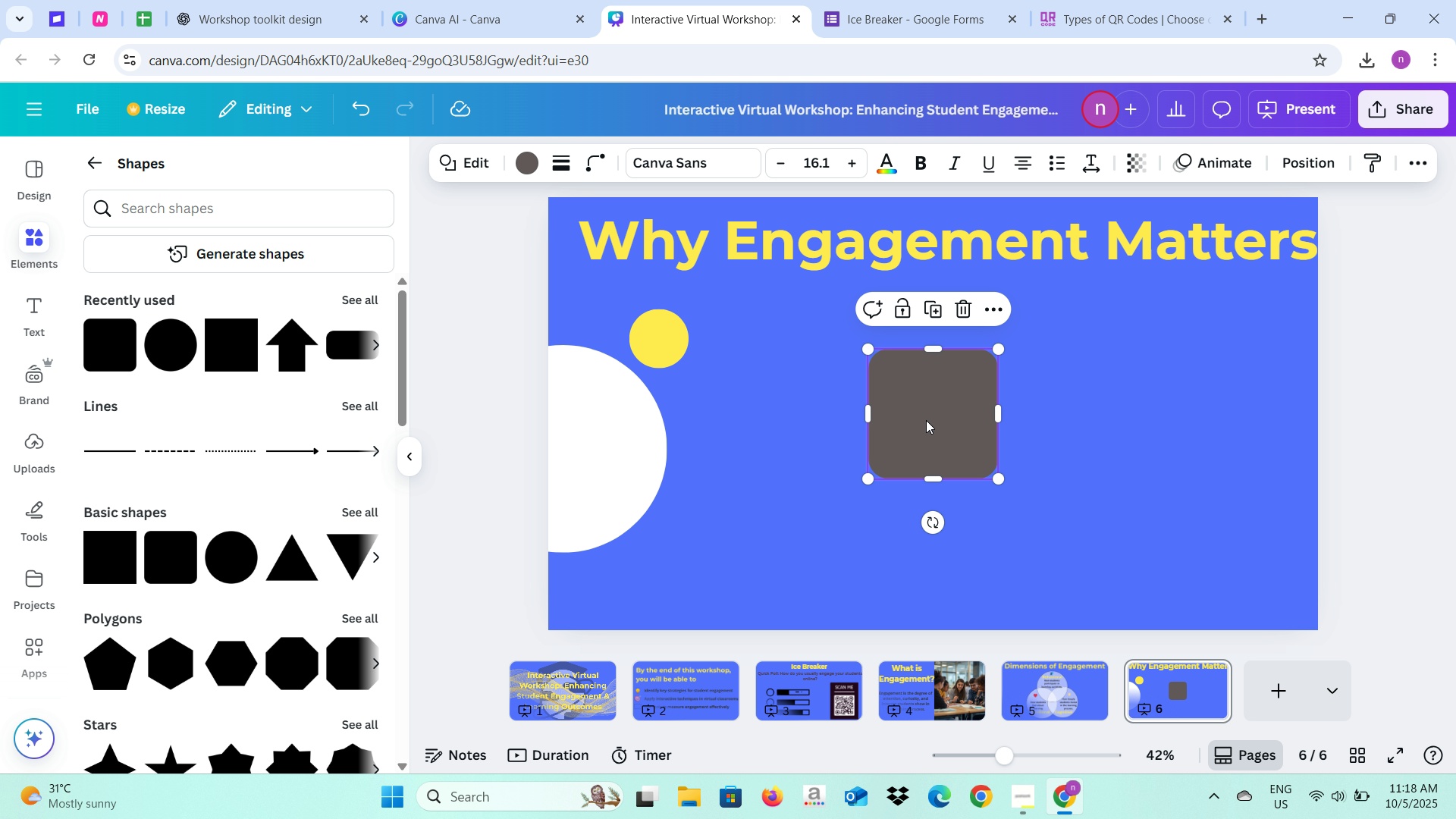 
left_click_drag(start_coordinate=[926, 420], to_coordinate=[681, 350])
 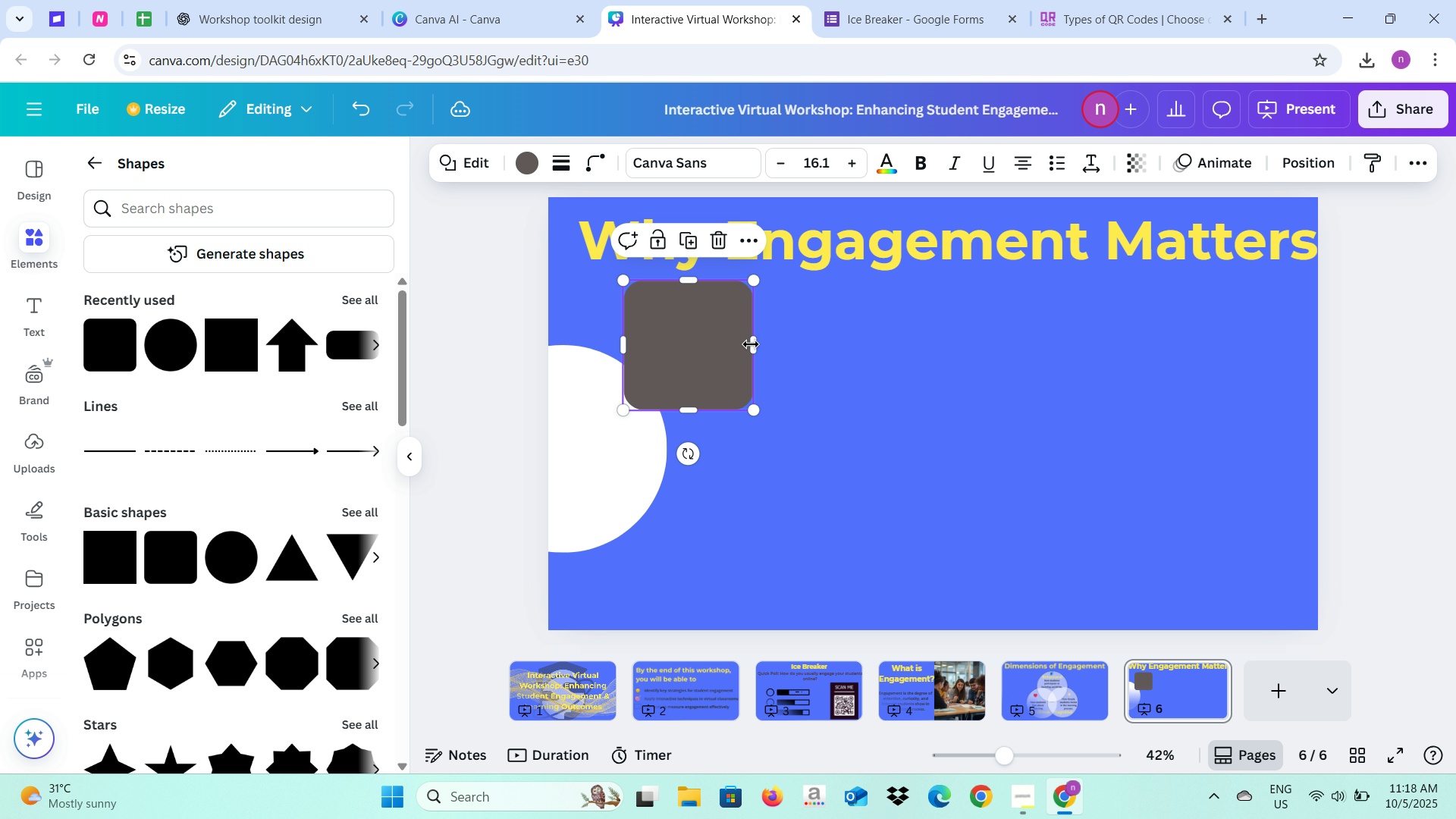 
left_click_drag(start_coordinate=[751, 344], to_coordinate=[905, 344])
 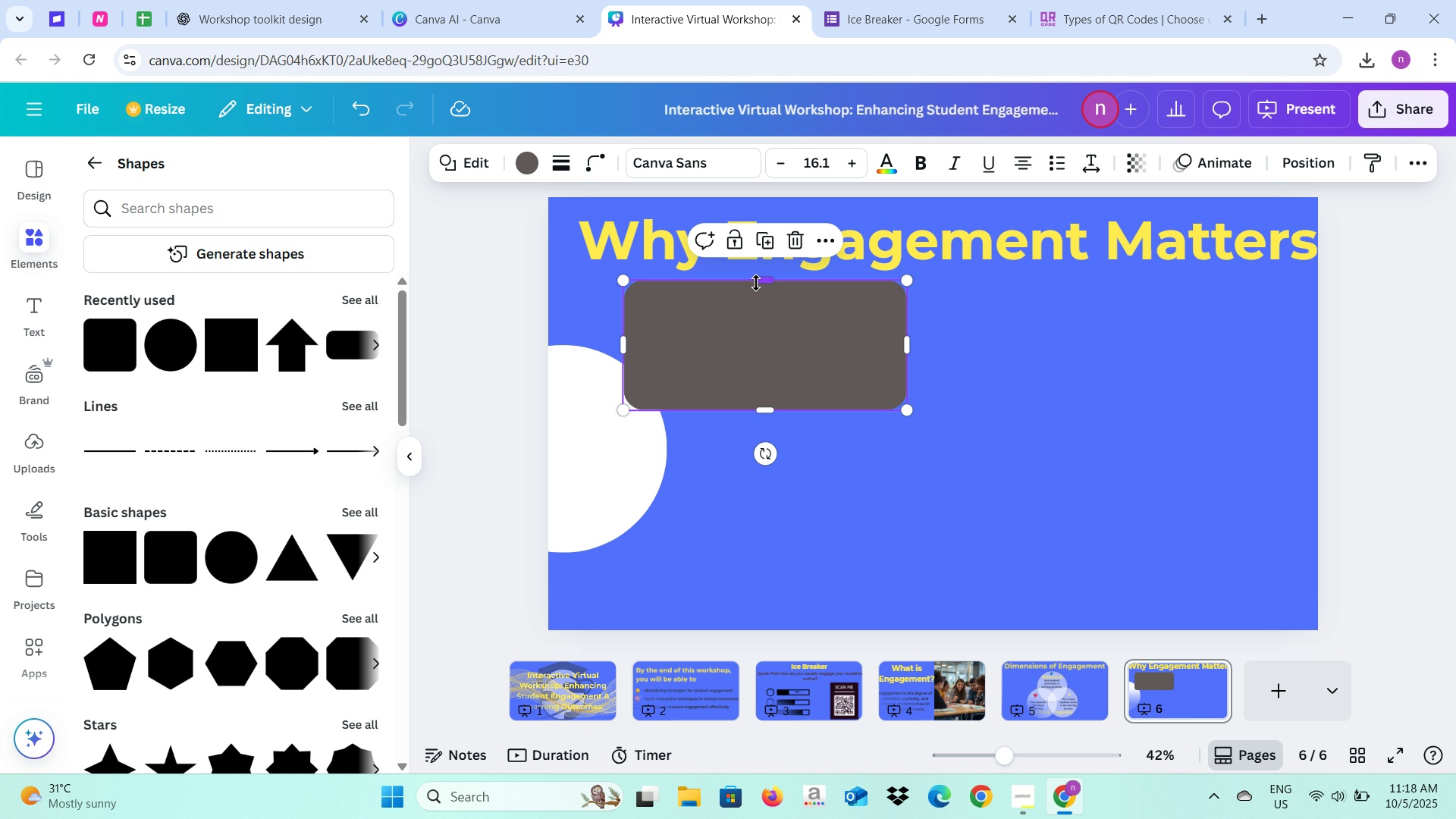 
left_click([598, 168])
 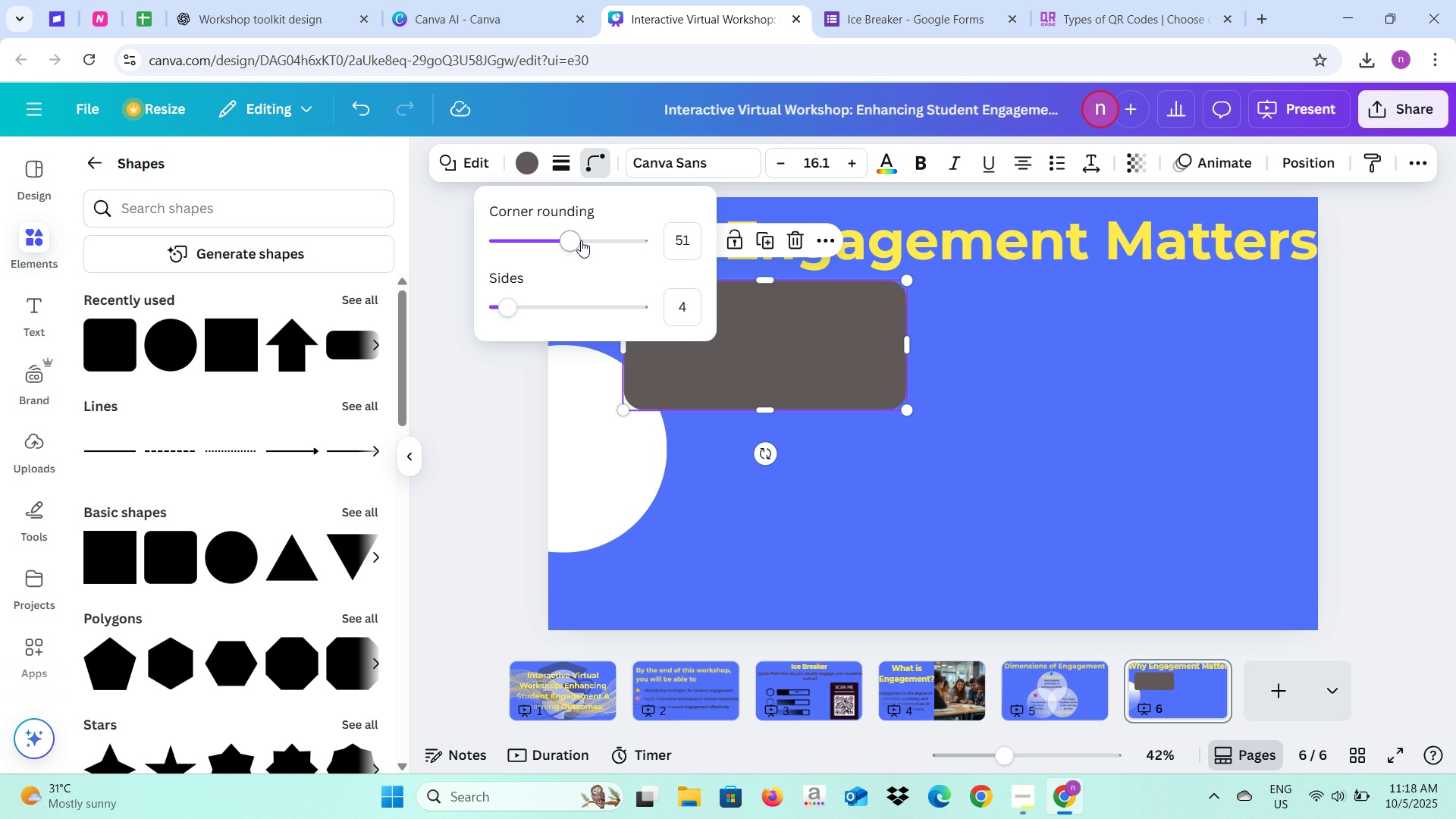 
left_click_drag(start_coordinate=[579, 241], to_coordinate=[681, 247])
 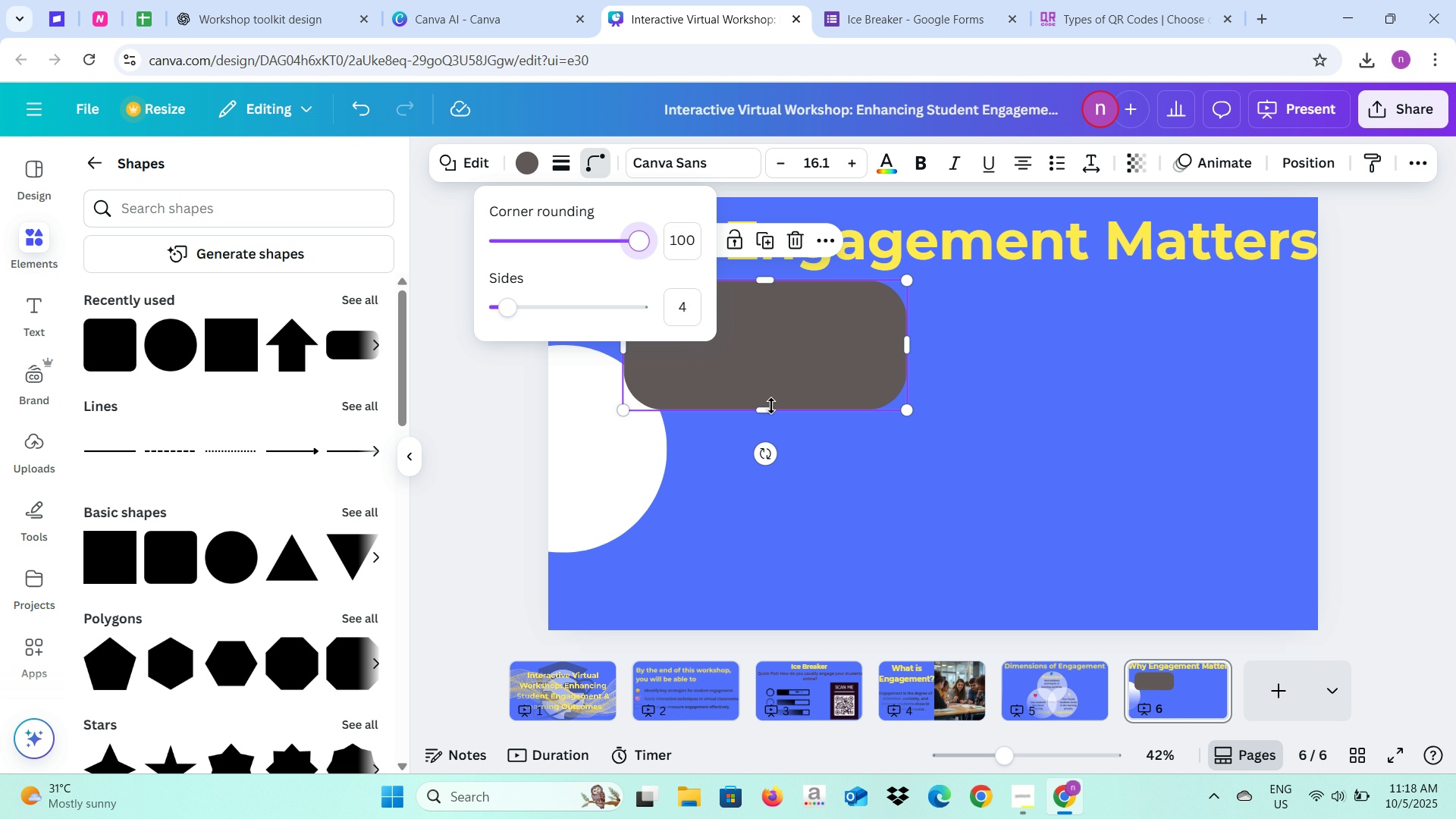 
left_click_drag(start_coordinate=[769, 407], to_coordinate=[772, 350])
 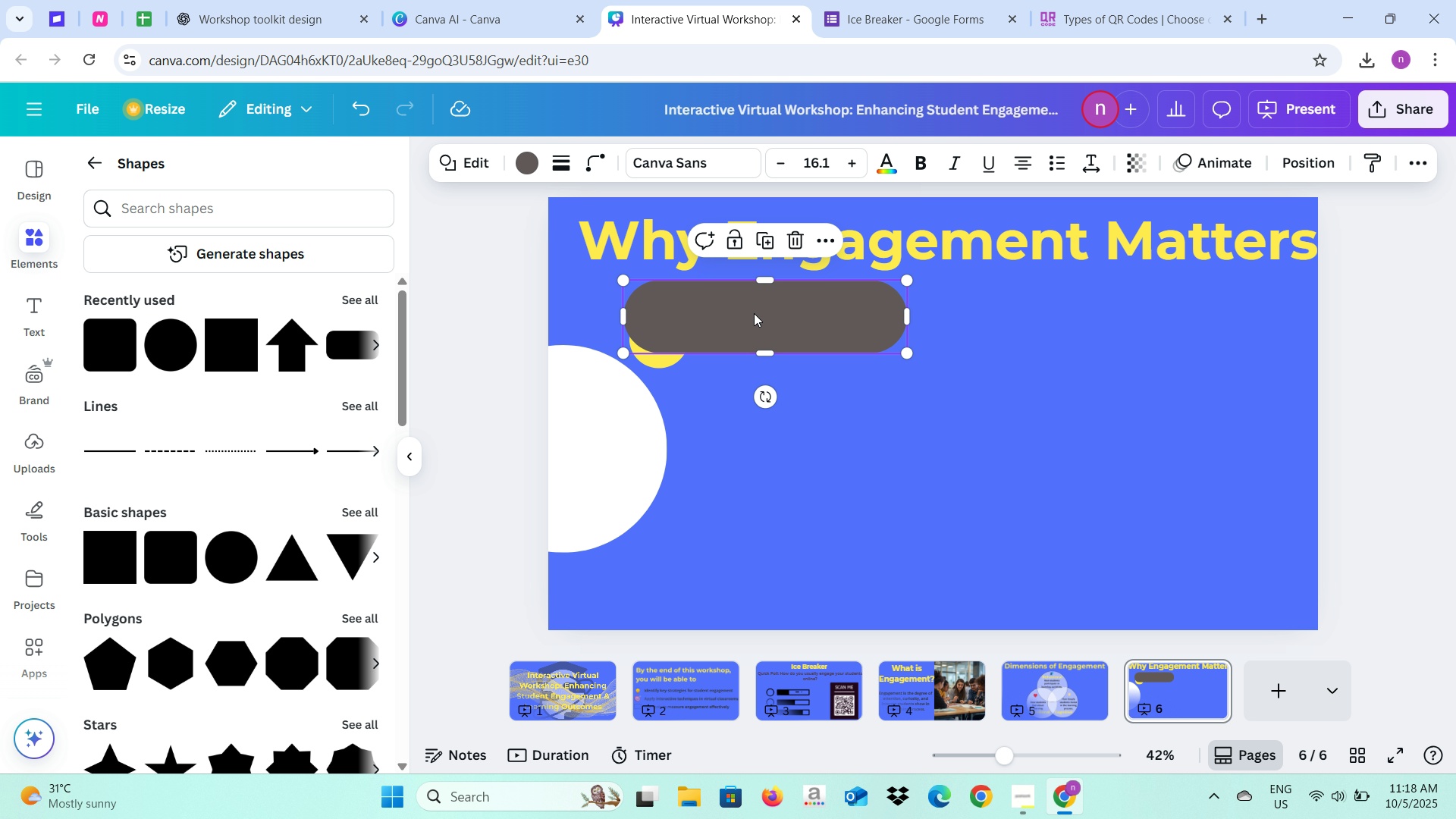 
left_click_drag(start_coordinate=[754, 313], to_coordinate=[747, 340])
 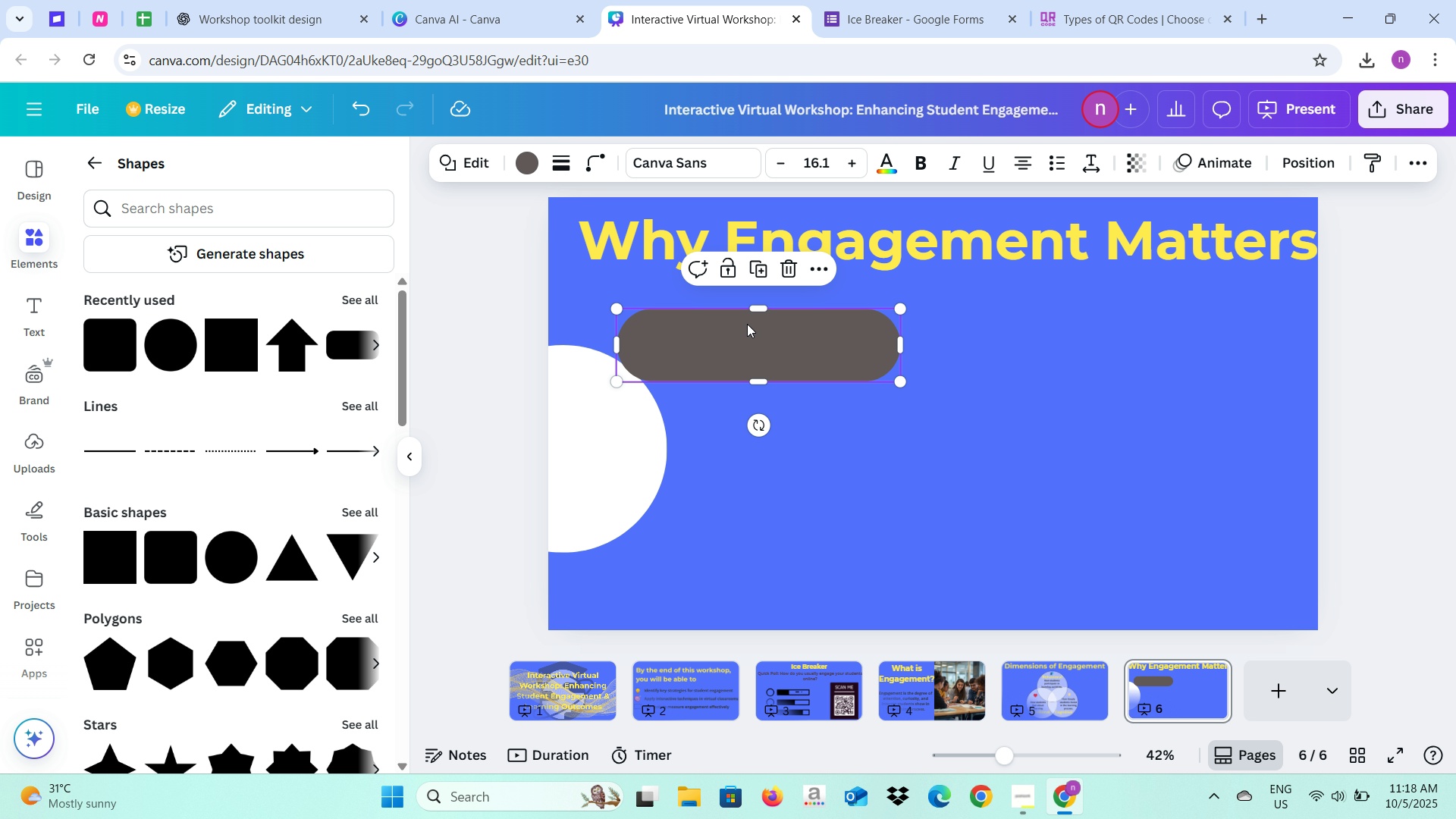 
right_click([747, 330])
 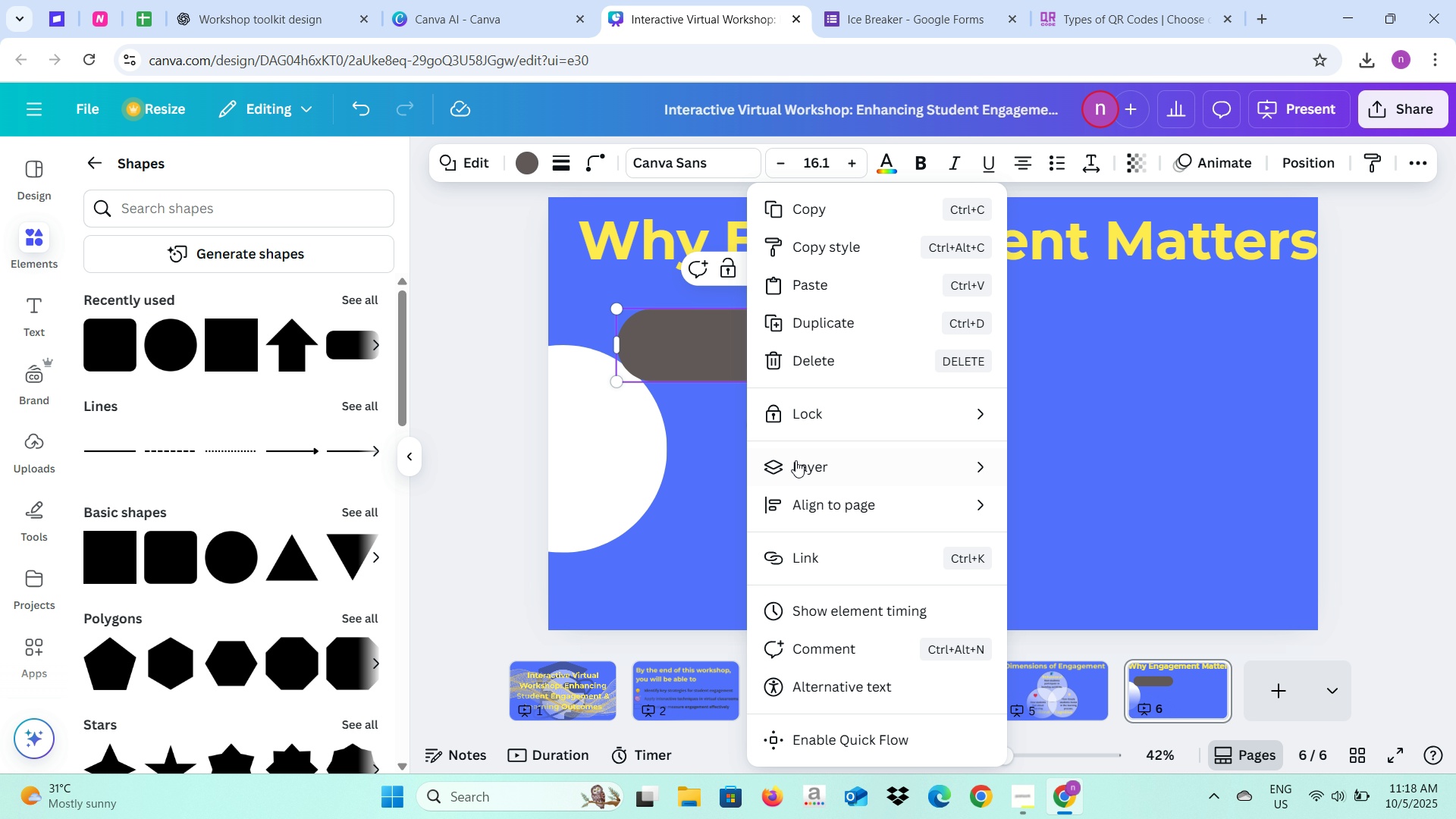 
left_click([796, 466])
 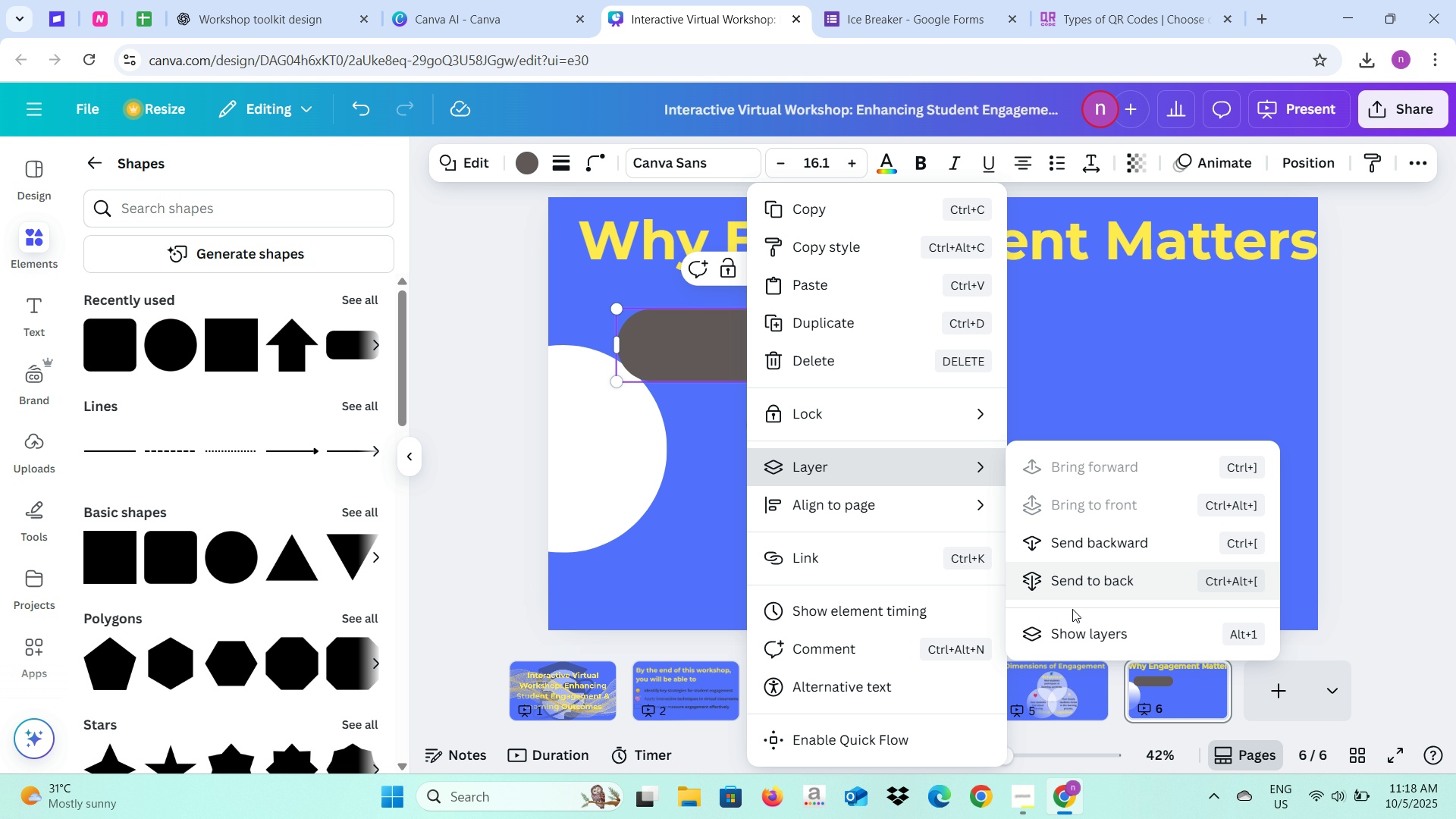 
left_click([1074, 584])
 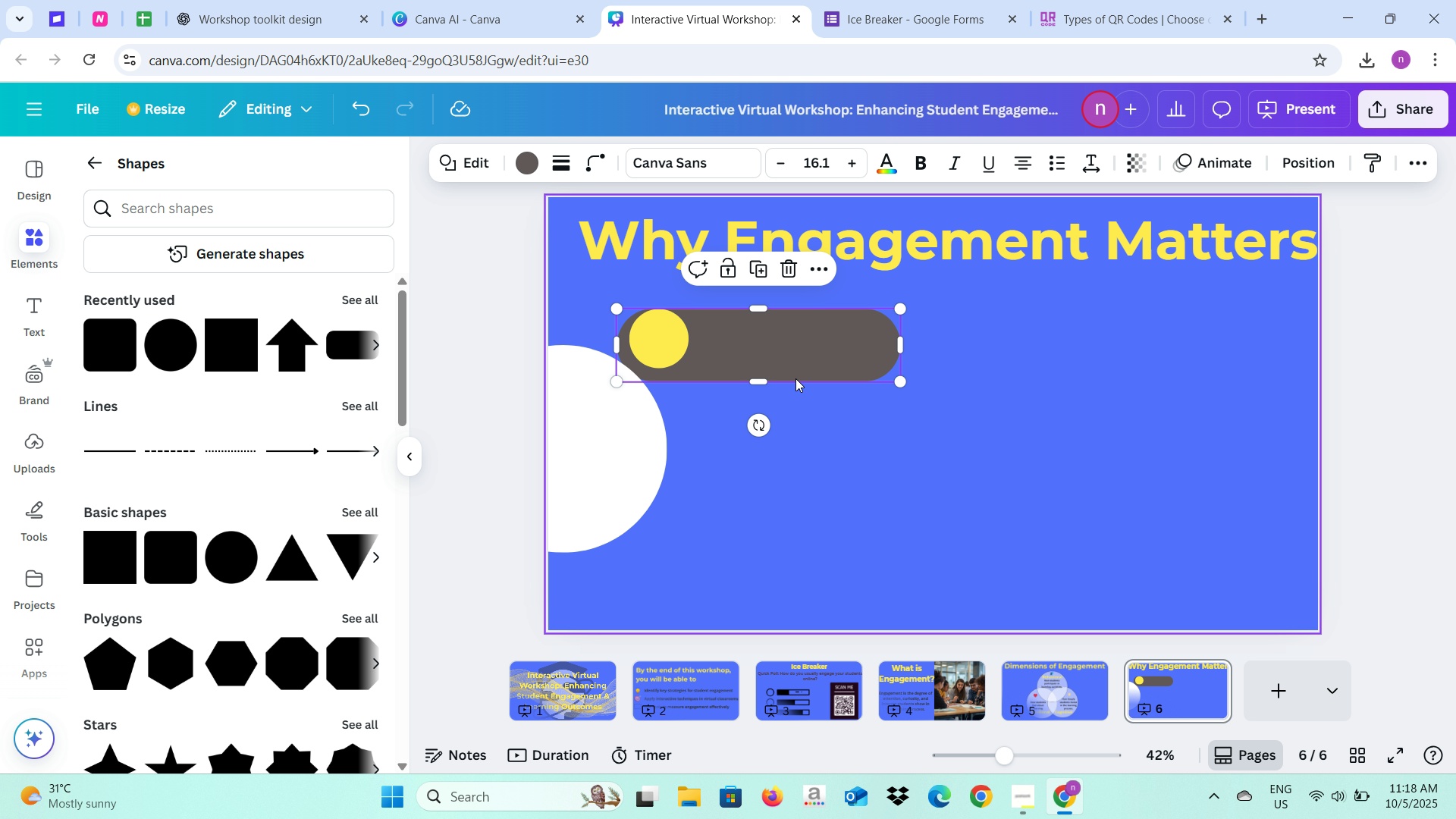 
left_click_drag(start_coordinate=[786, 359], to_coordinate=[783, 350])
 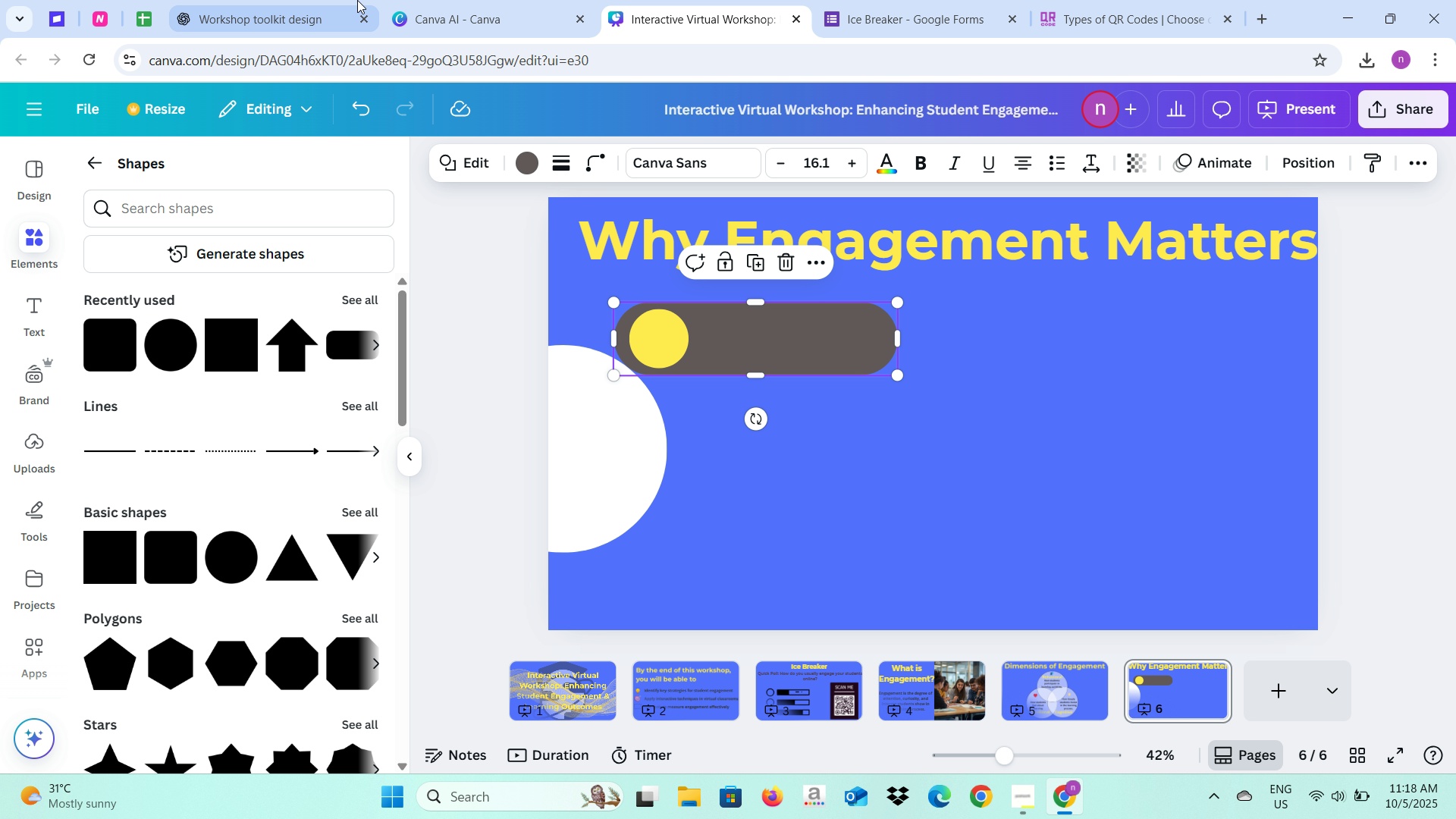 
left_click([736, 315])
 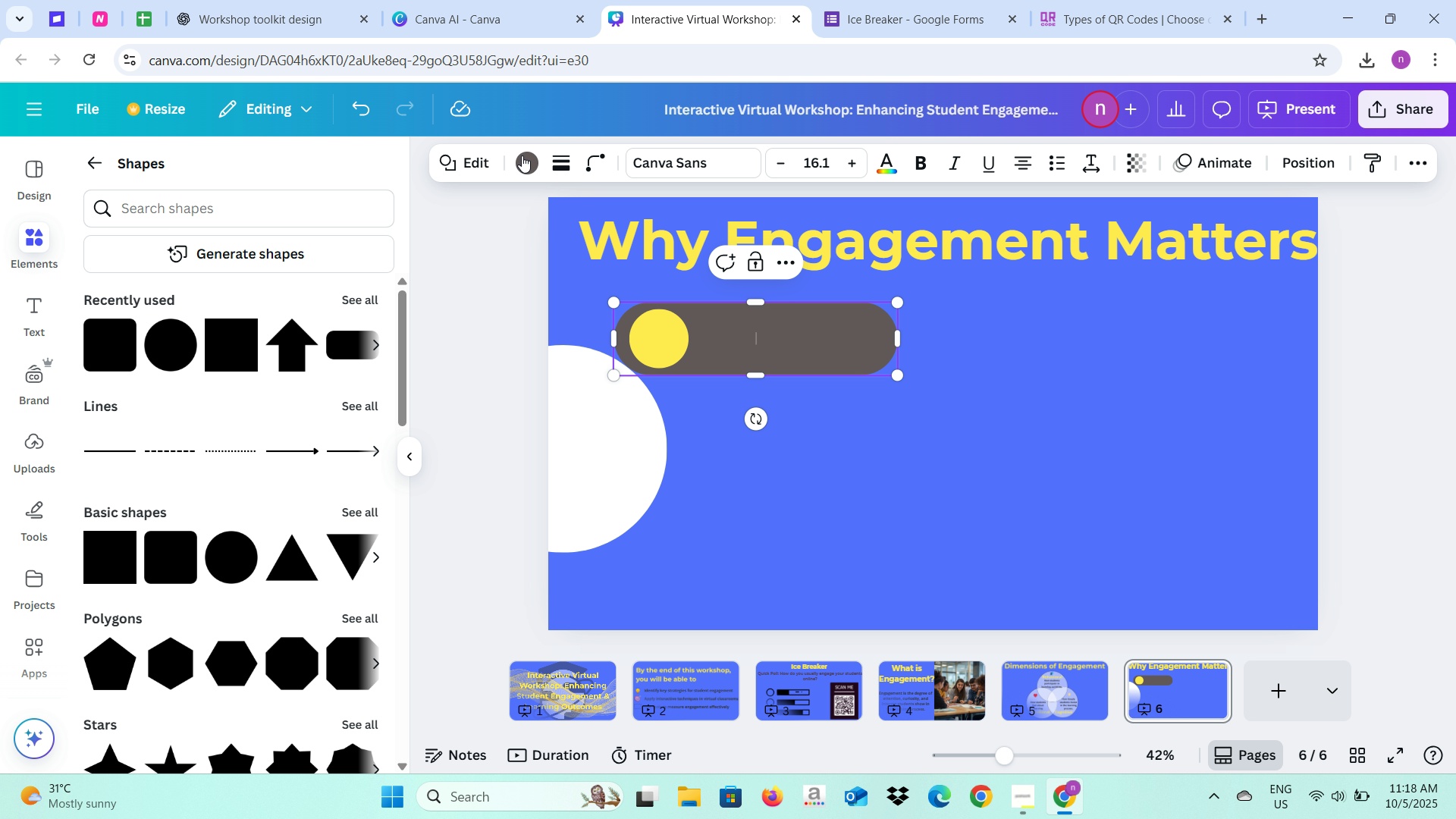 
left_click([522, 155])
 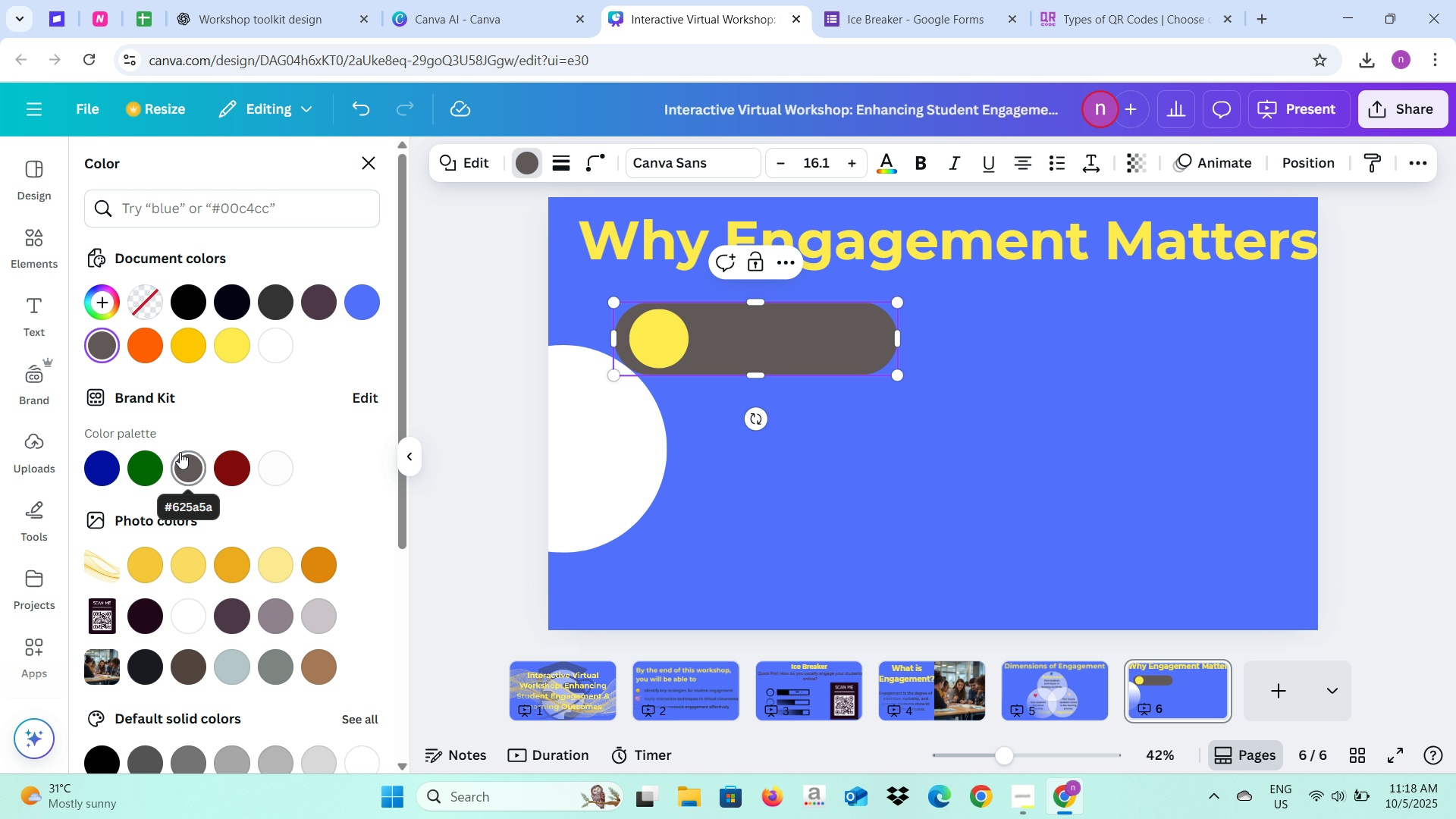 
left_click([211, 199])
 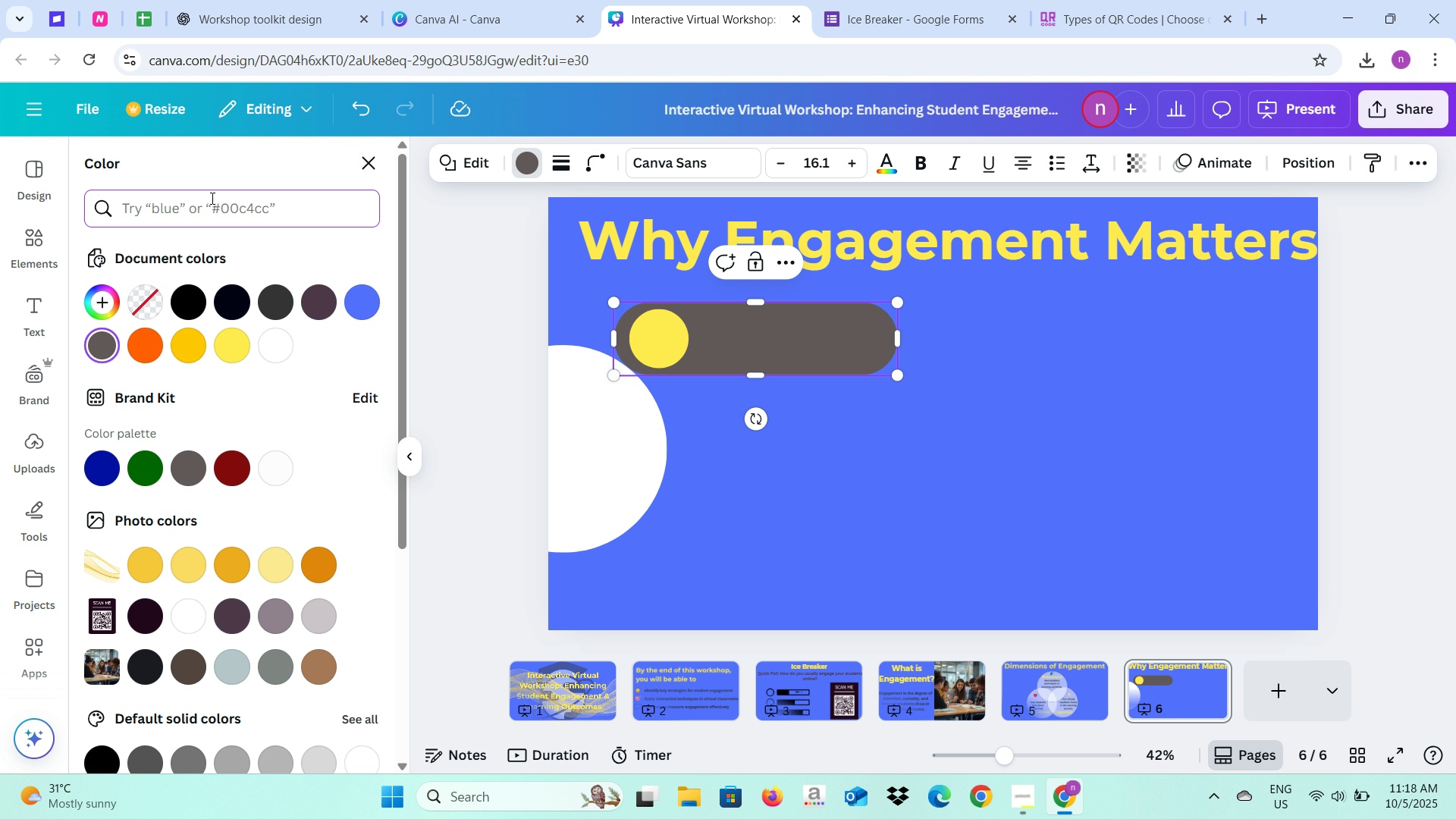 
type(light gray)
 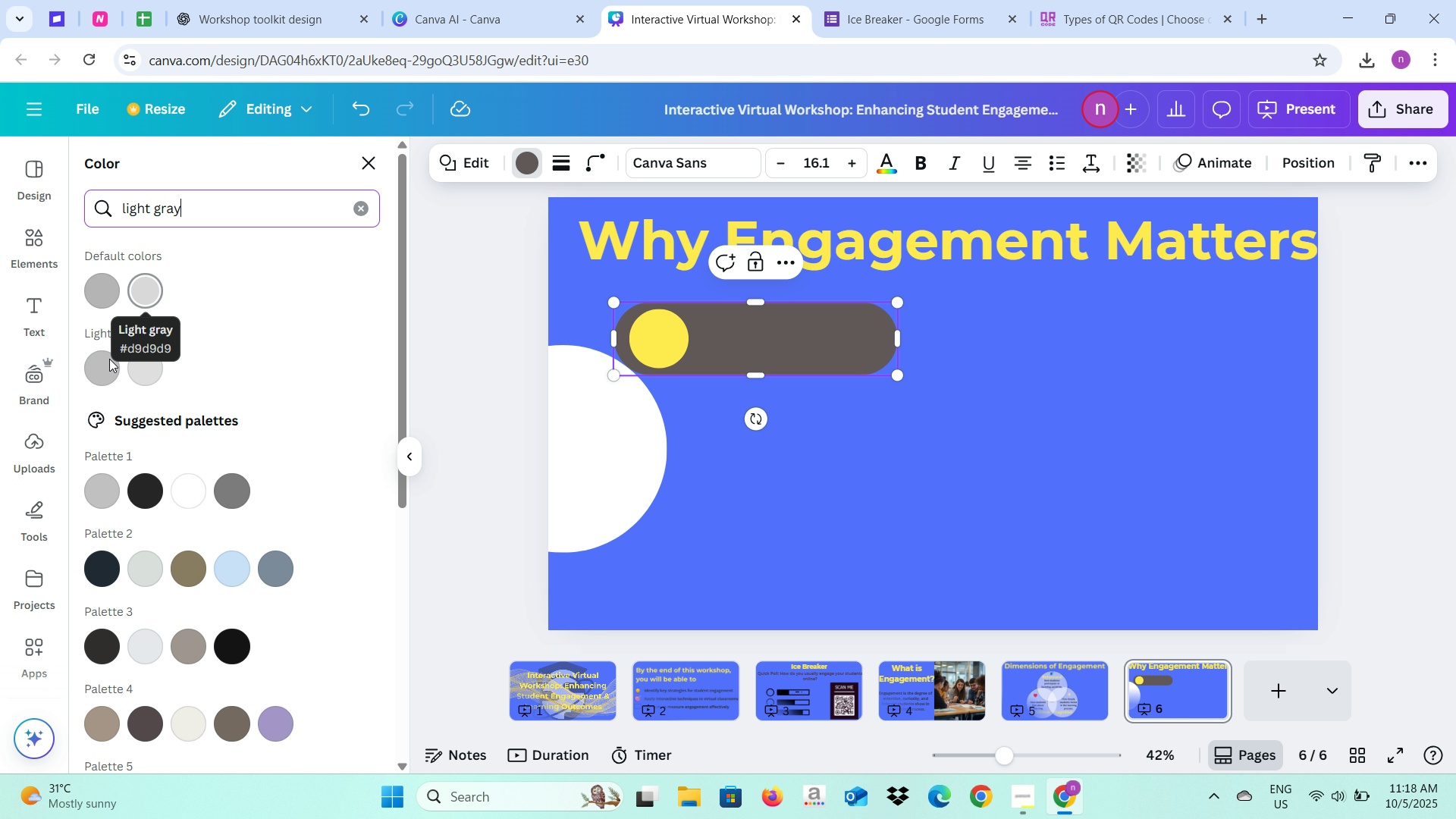 
left_click([108, 368])
 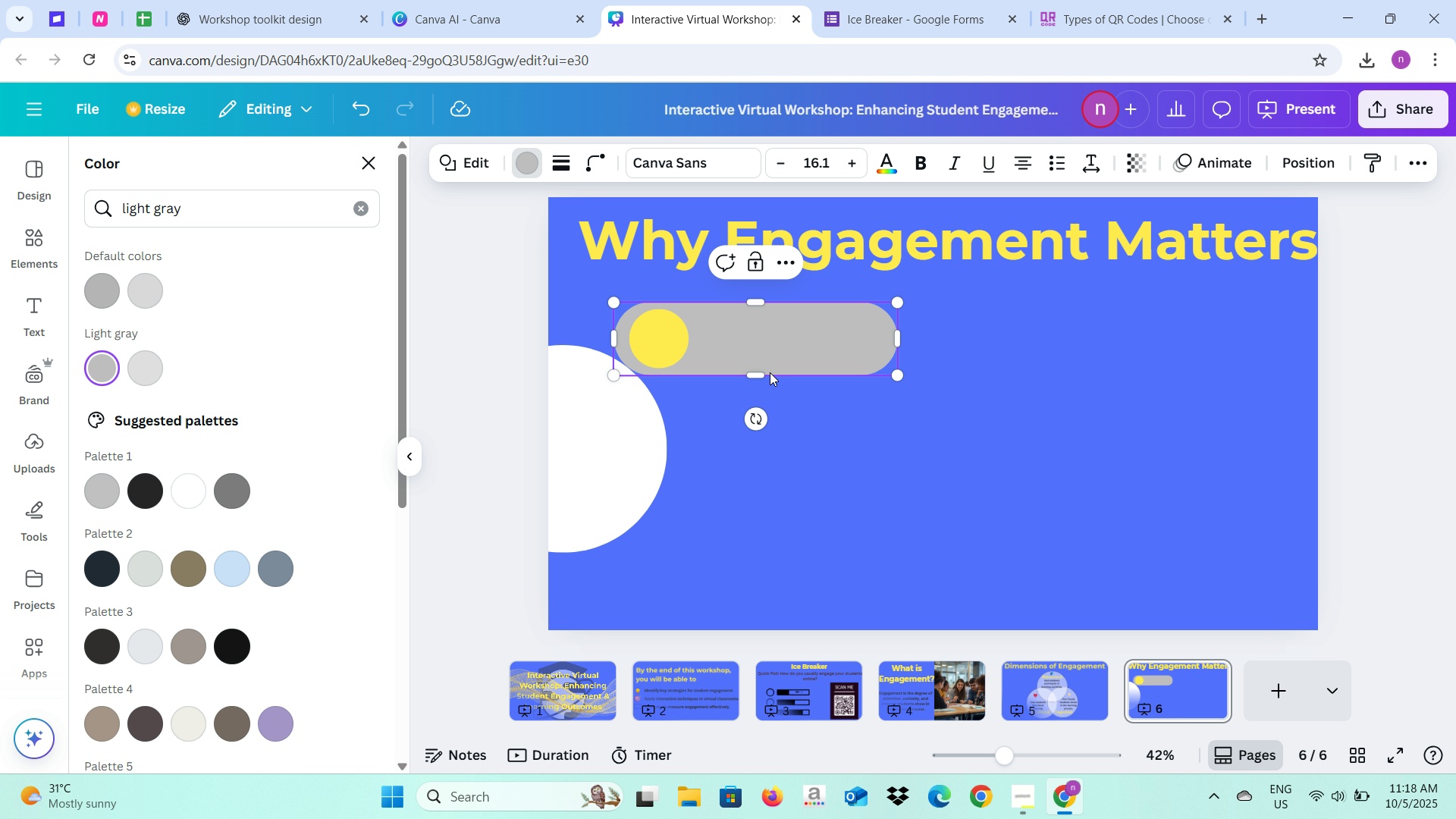 
left_click([891, 450])
 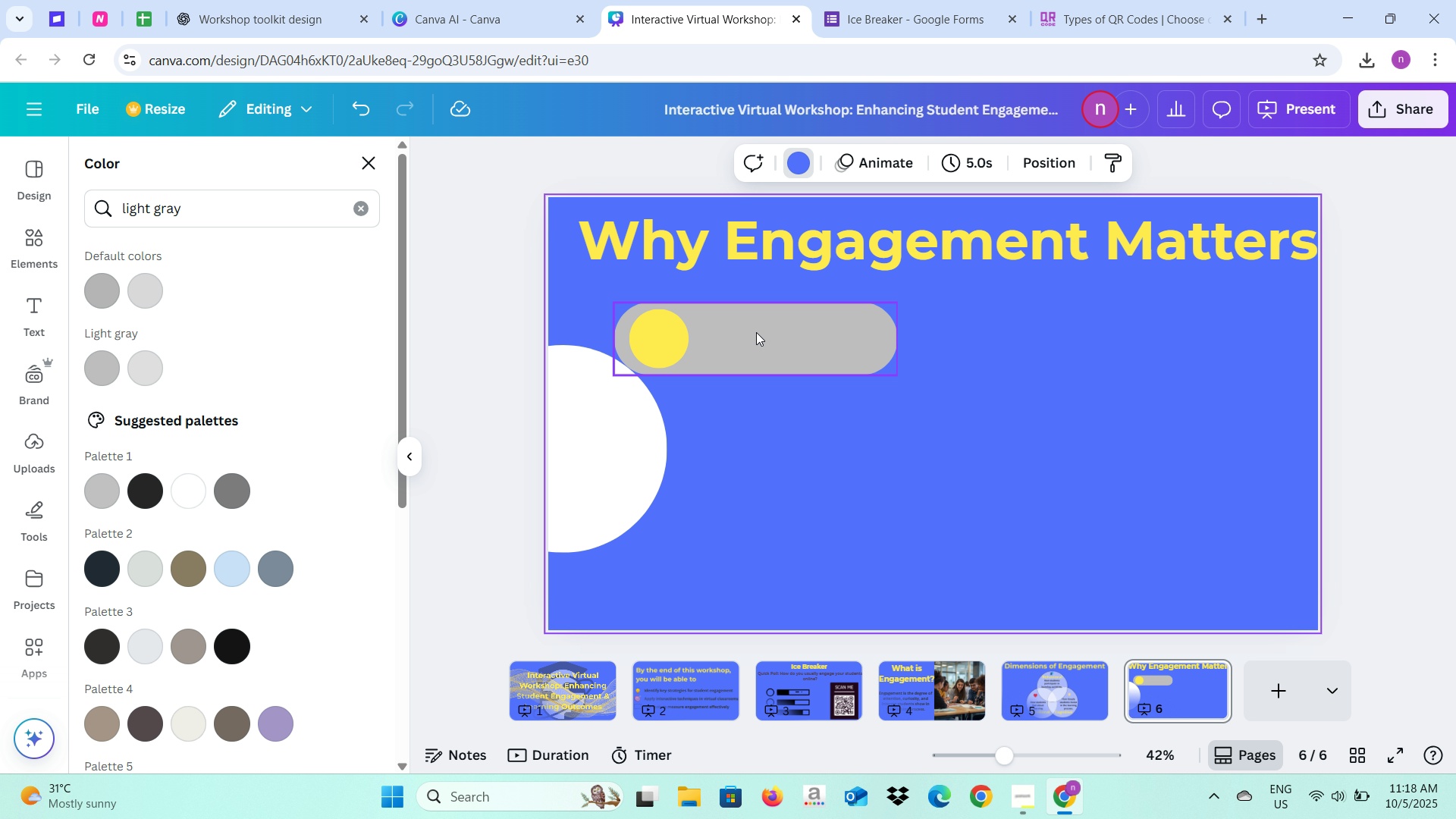 
left_click([756, 332])
 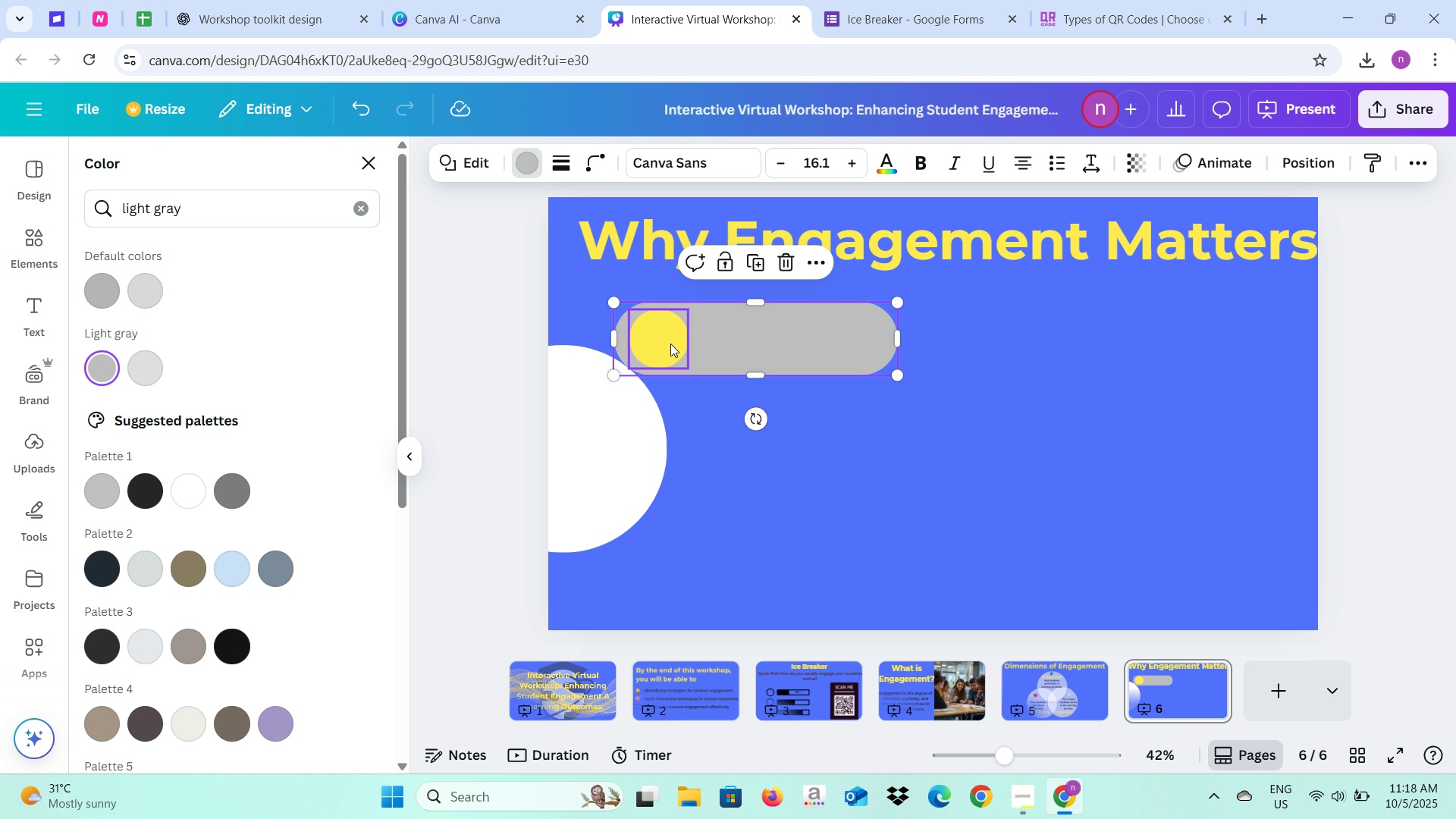 
hold_key(key=ShiftLeft, duration=0.95)
left_click([670, 344])
 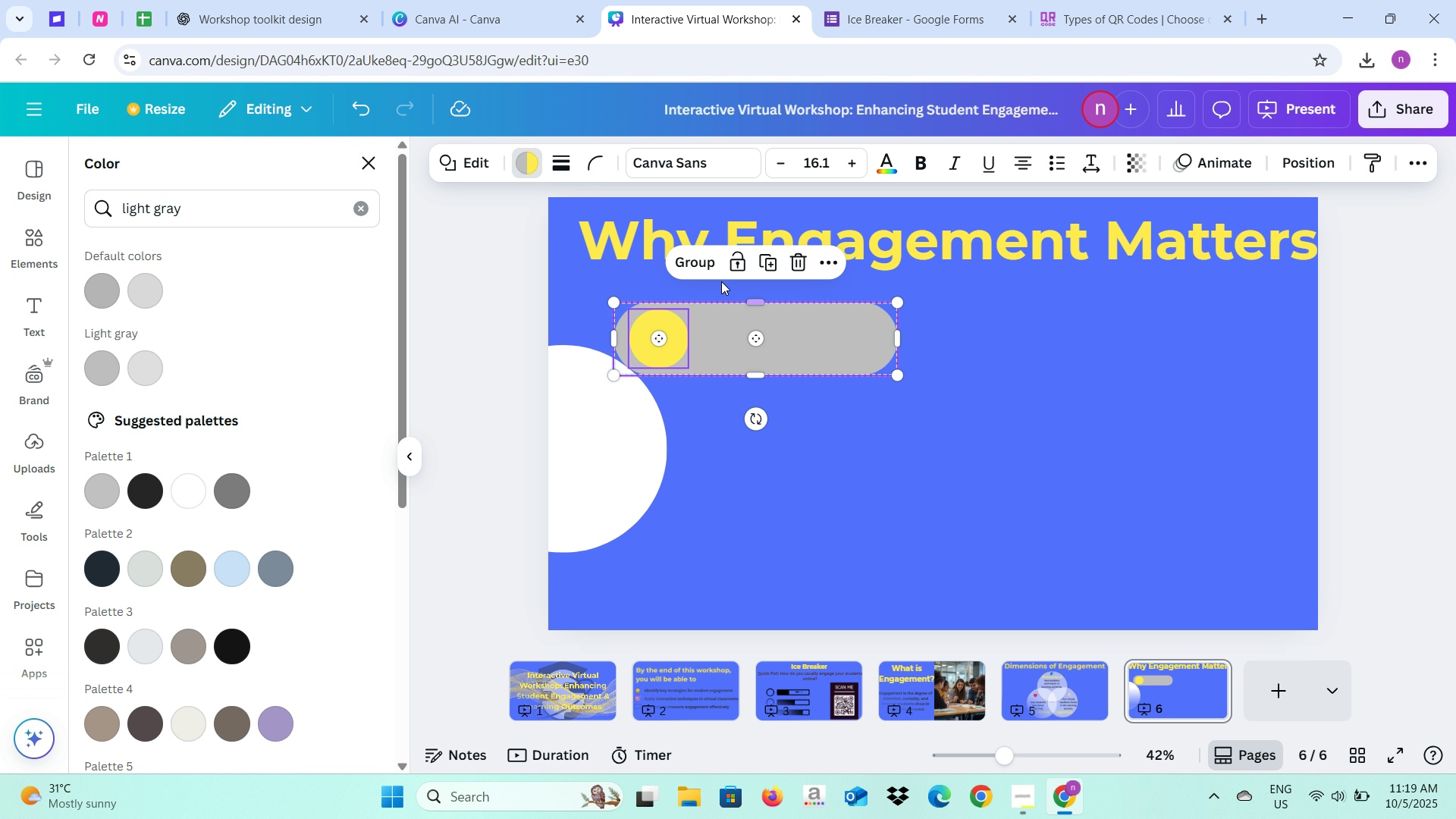 
left_click([693, 260])
 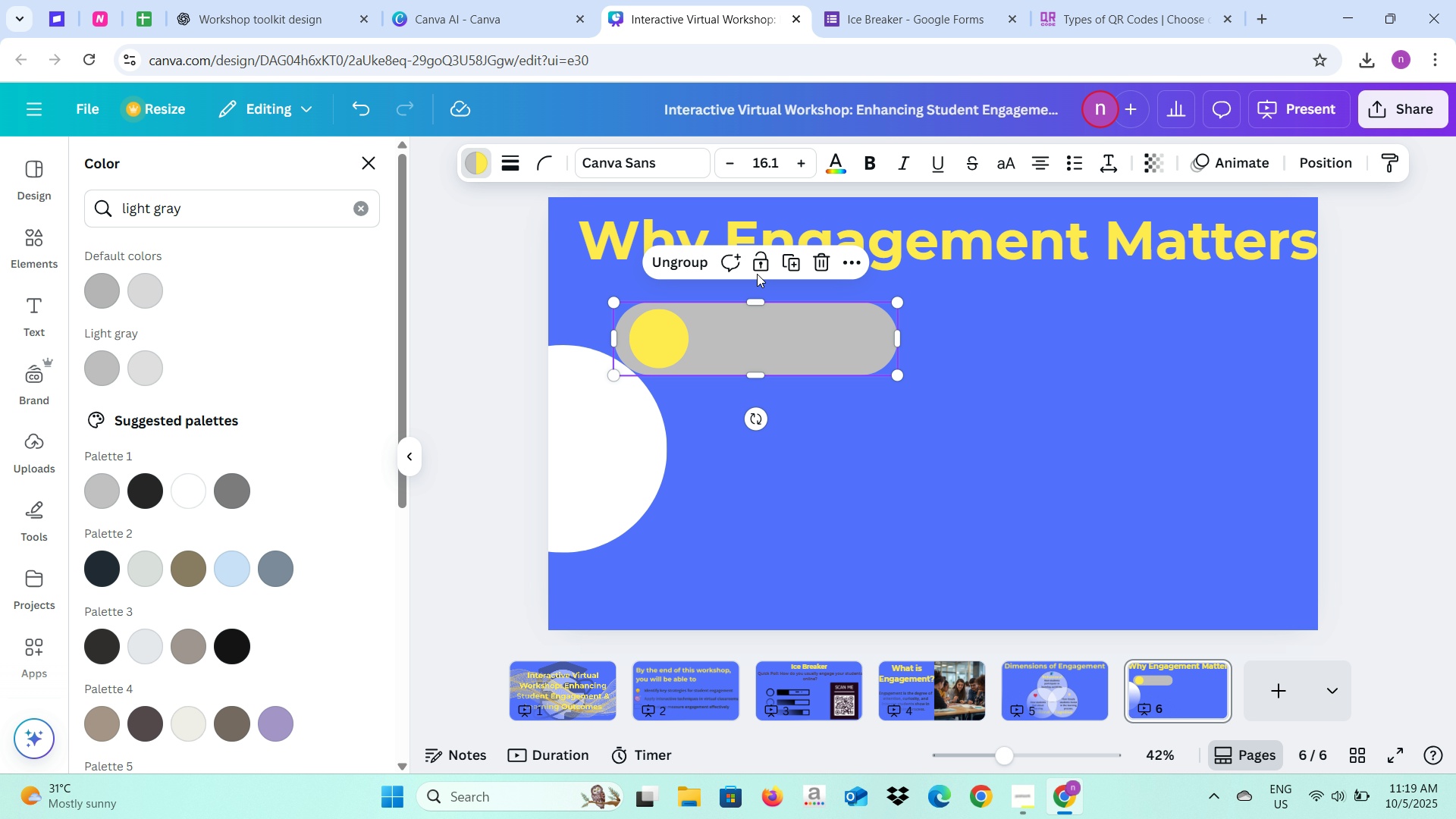 
left_click([786, 258])
 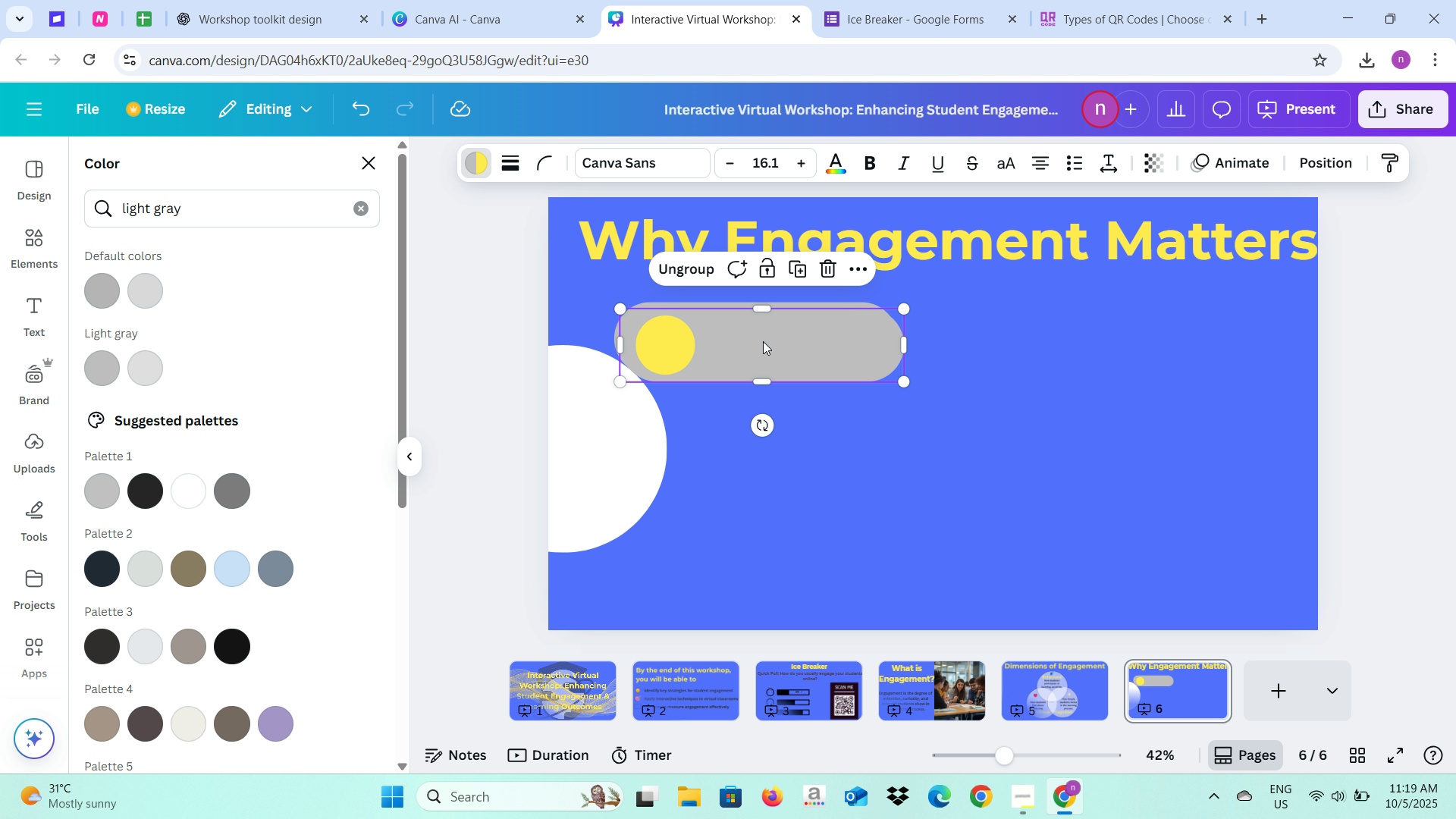 
left_click_drag(start_coordinate=[763, 342], to_coordinate=[815, 444])
 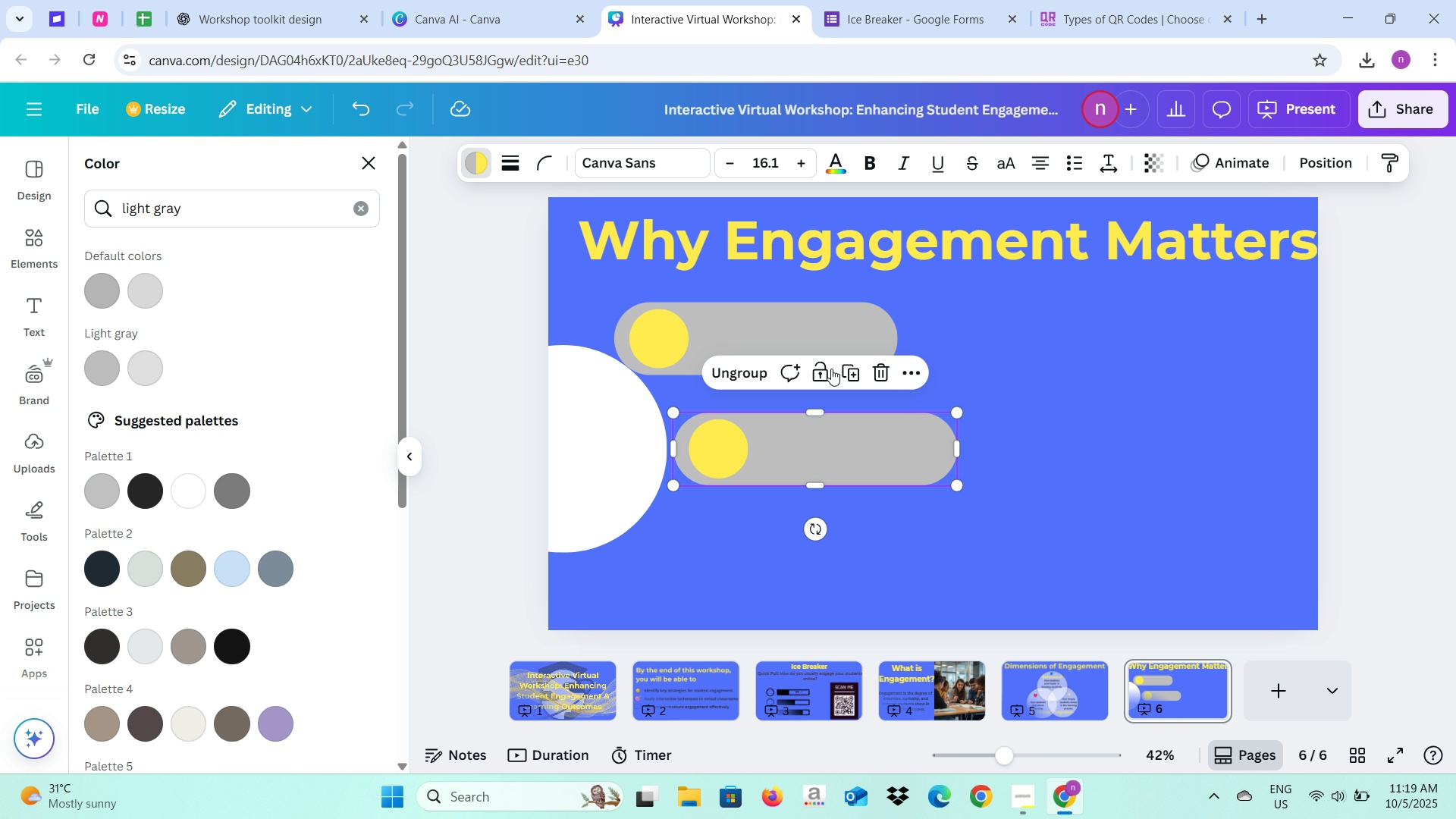 
left_click([844, 368])
 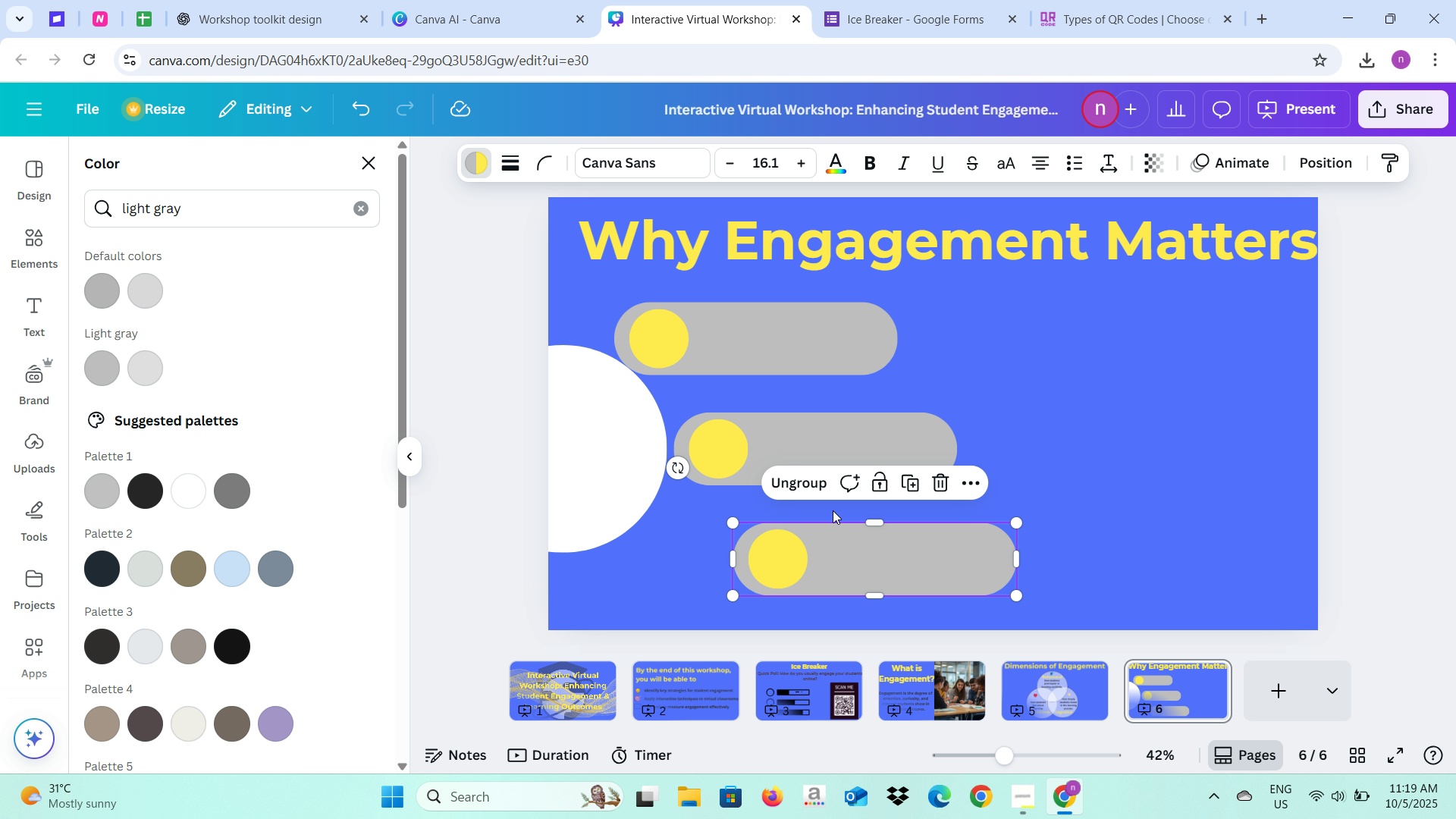 
left_click_drag(start_coordinate=[846, 535], to_coordinate=[728, 551])
 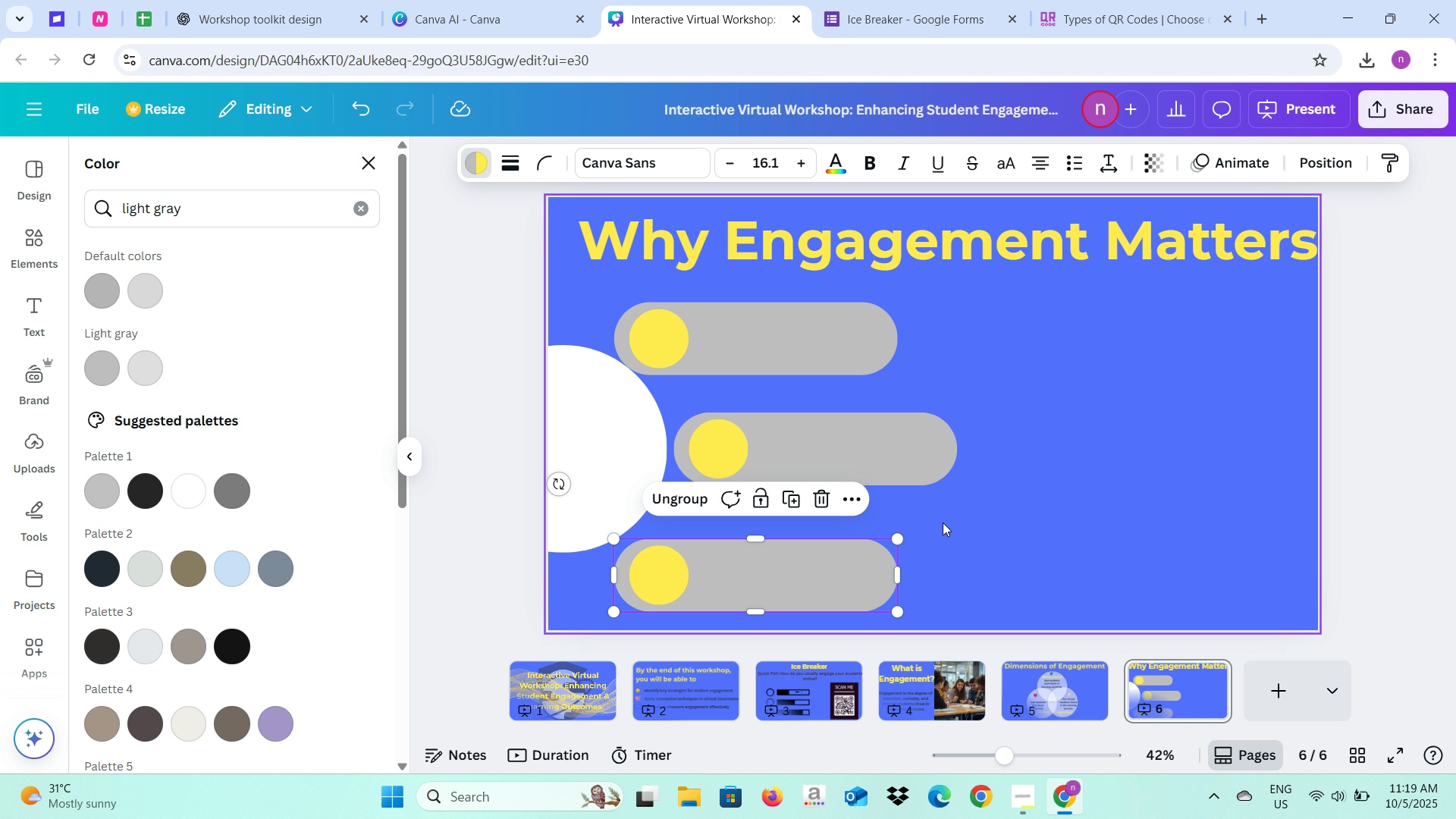 
left_click([943, 522])
 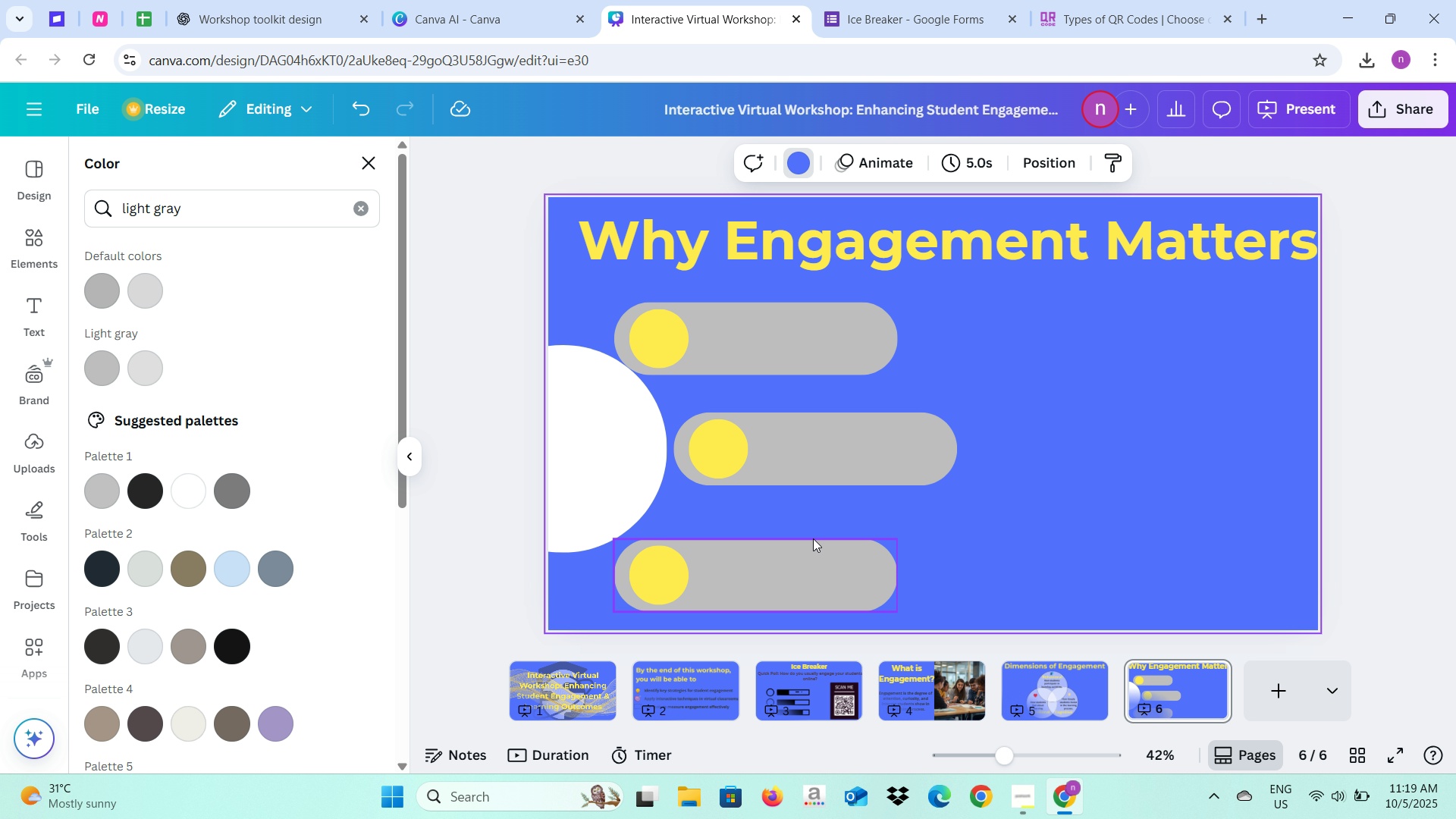 
left_click_drag(start_coordinate=[777, 569], to_coordinate=[781, 557])
 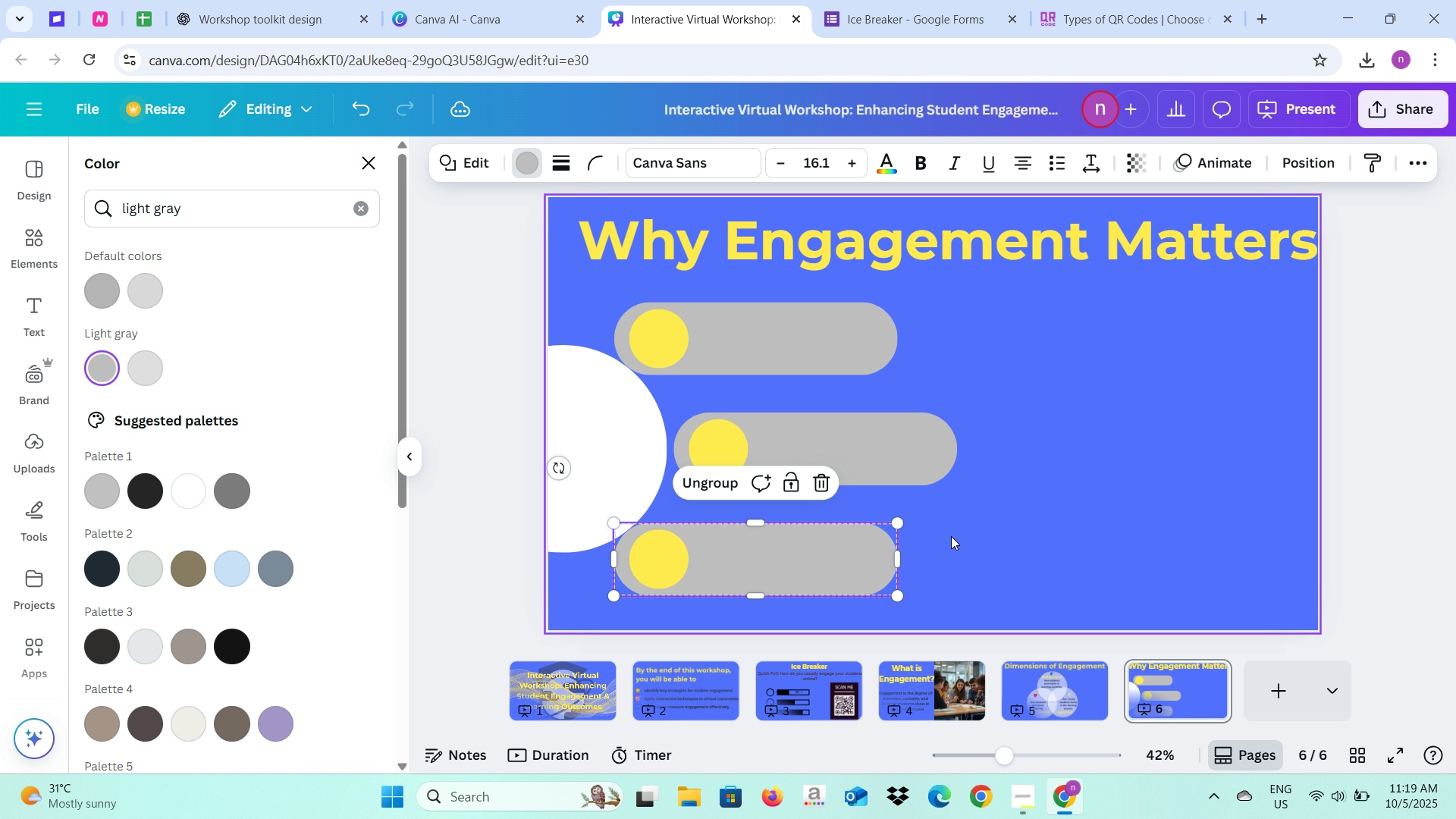 
left_click([951, 536])
 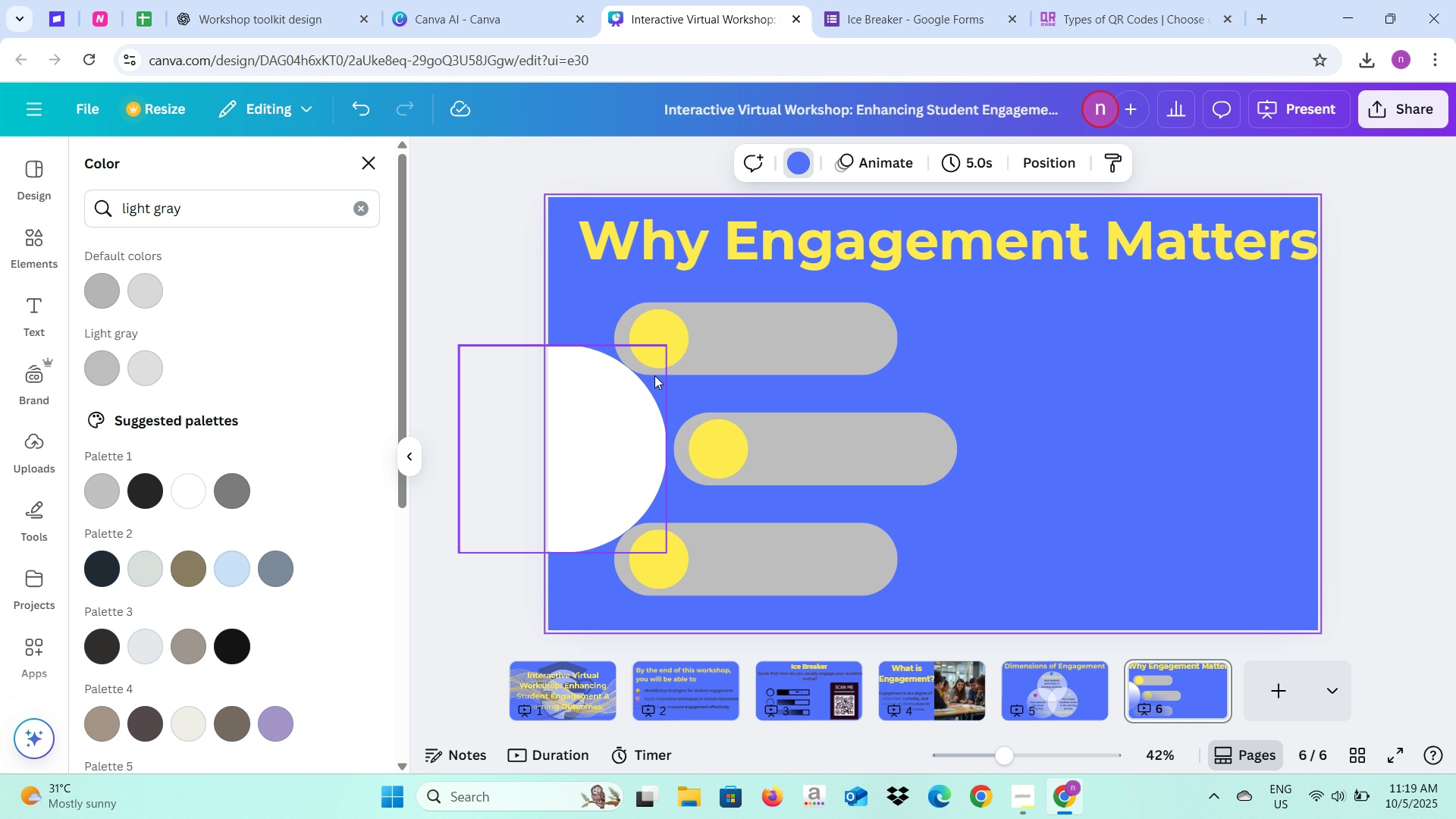 
left_click([667, 342])
 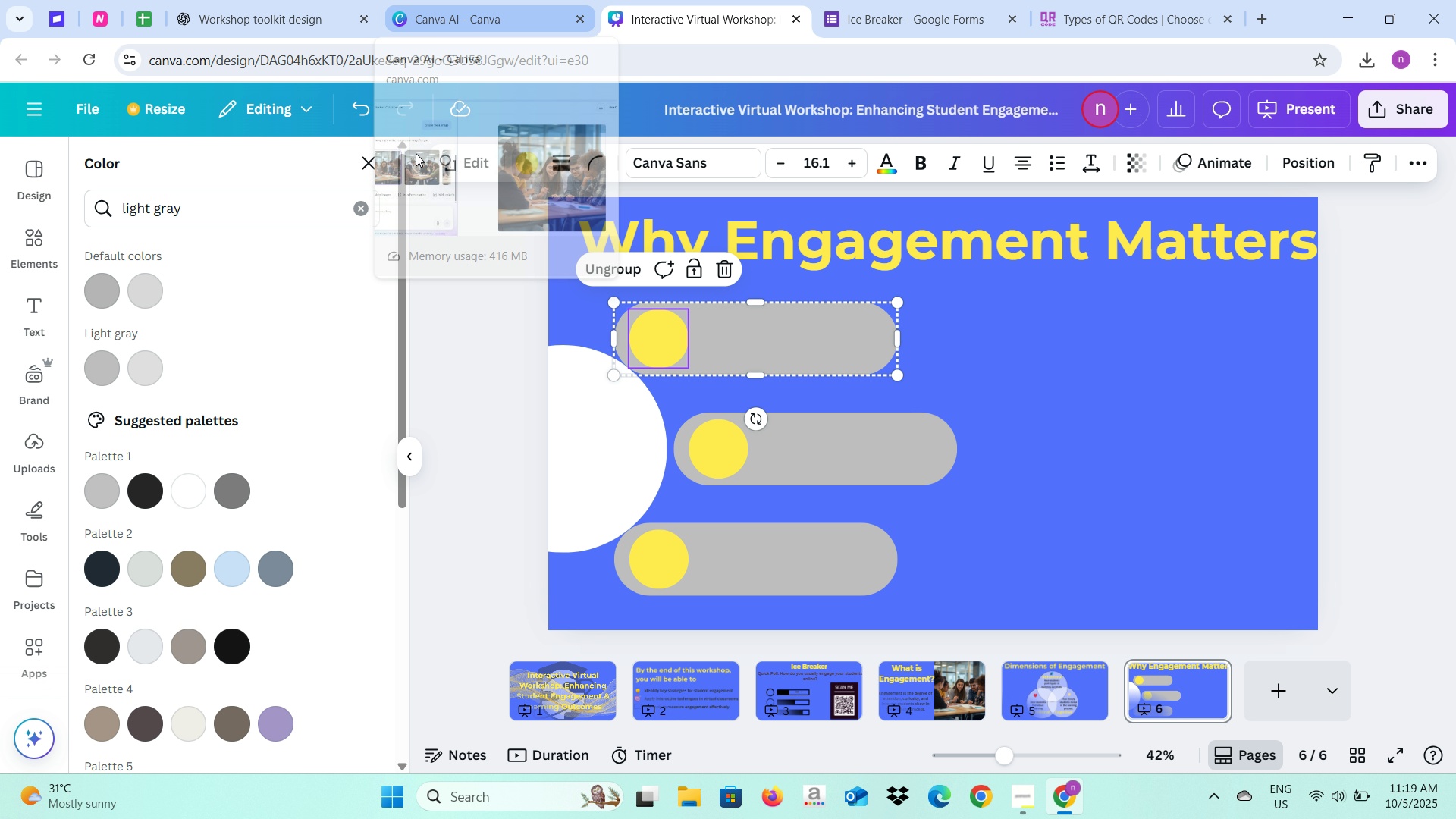 
left_click([309, 7])
 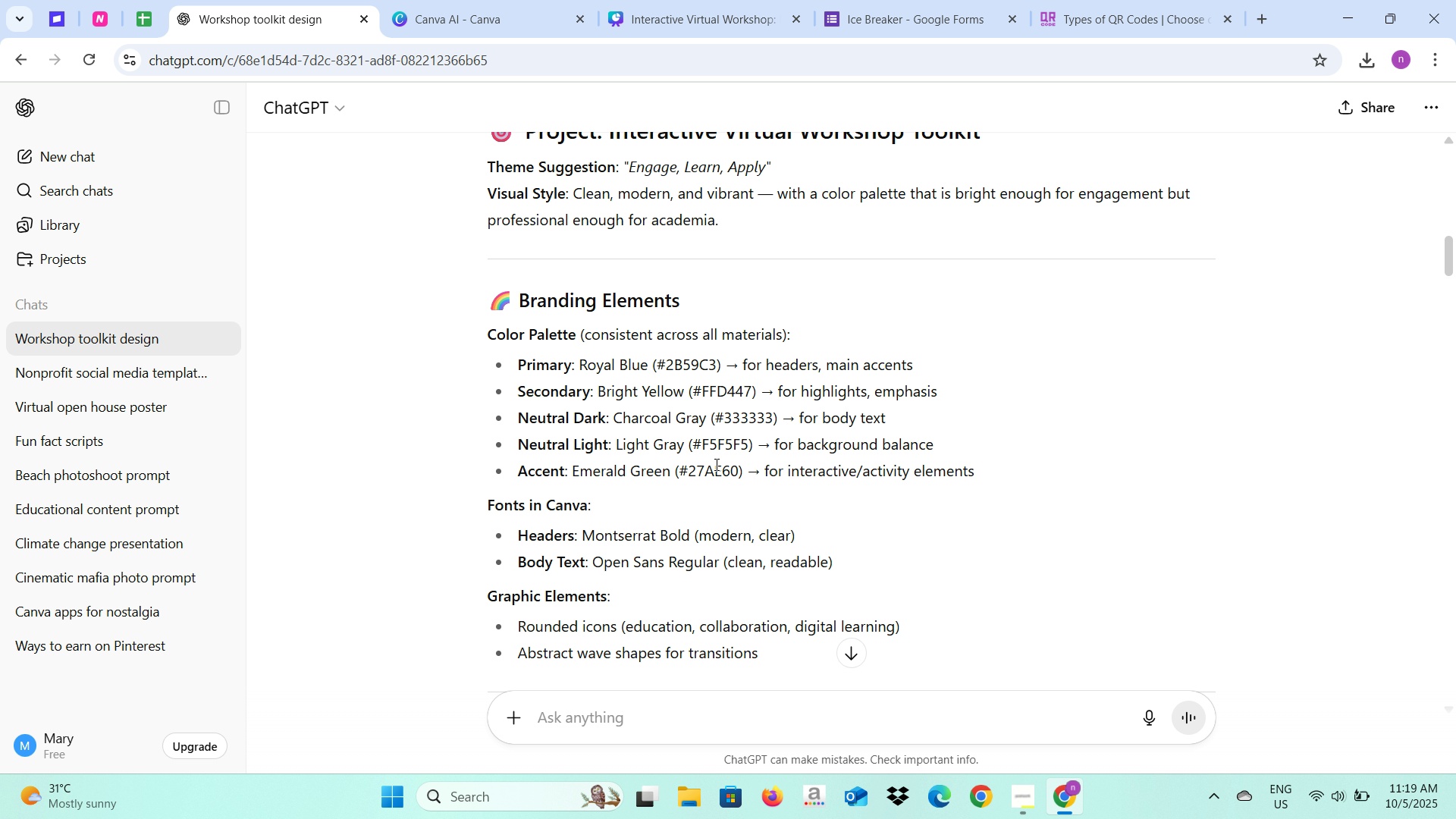 
scroll: coordinate [715, 469], scroll_direction: down, amount: 19.0
 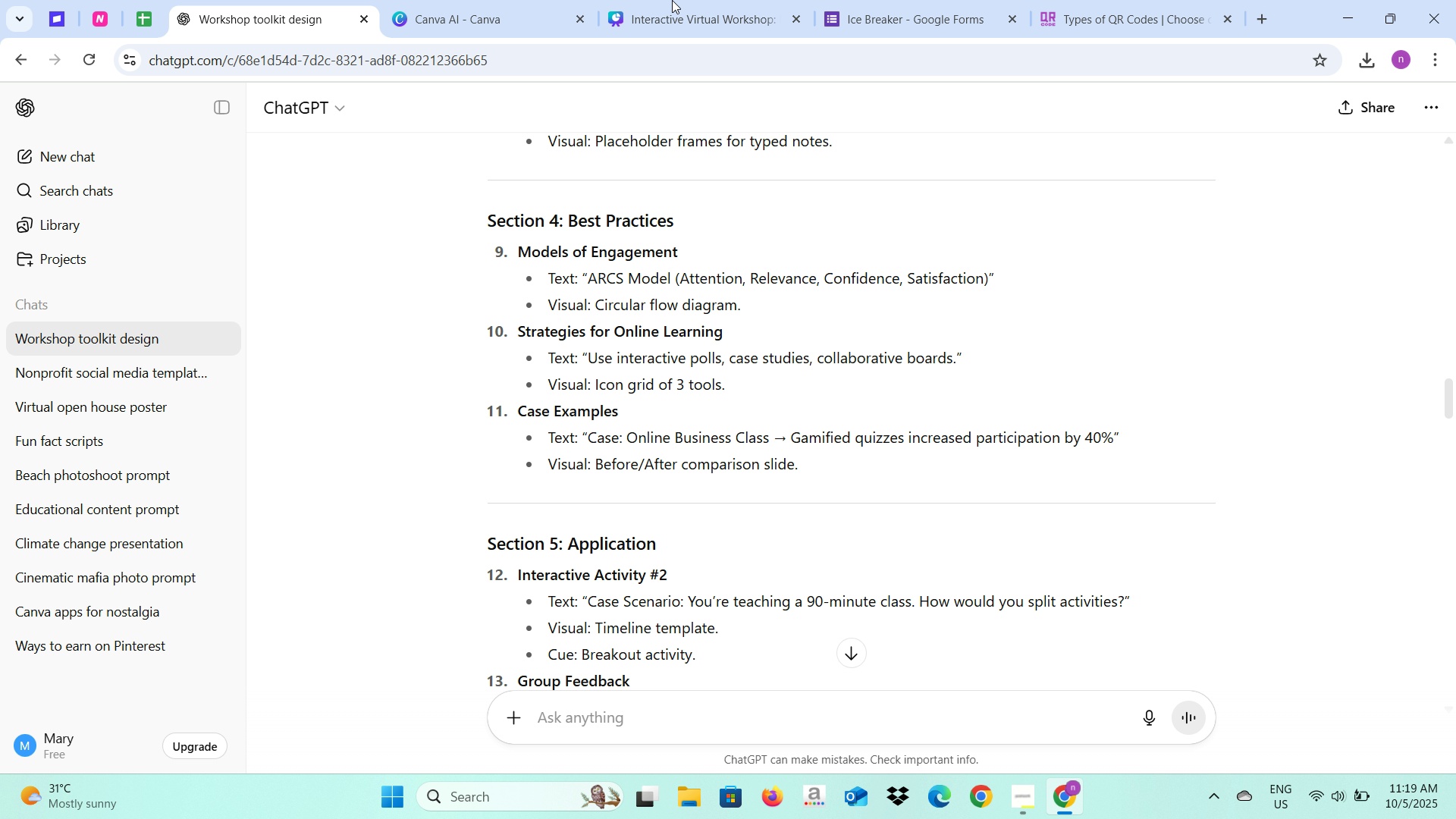 
left_click([685, 0])
 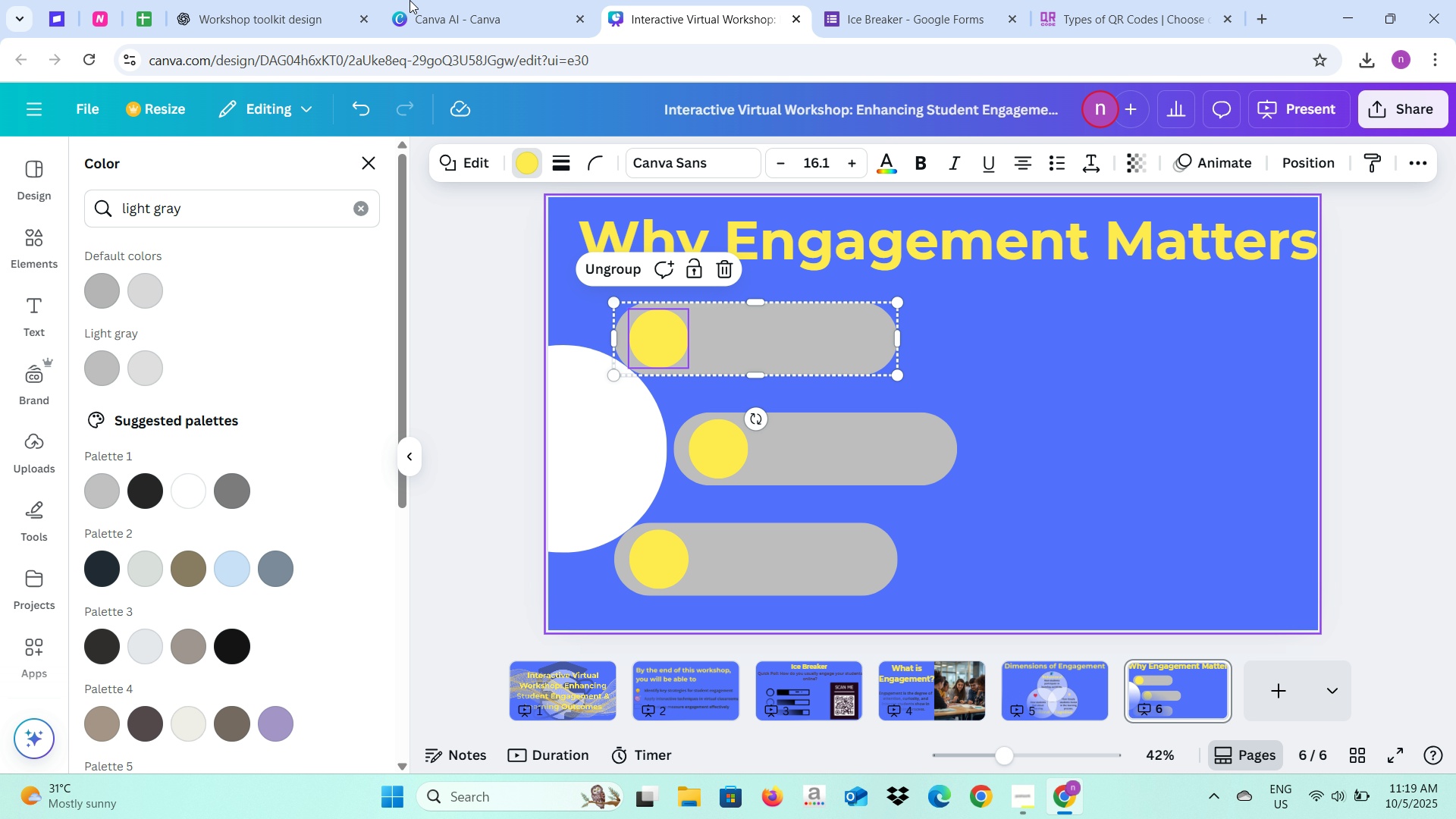 
left_click([237, 0])
 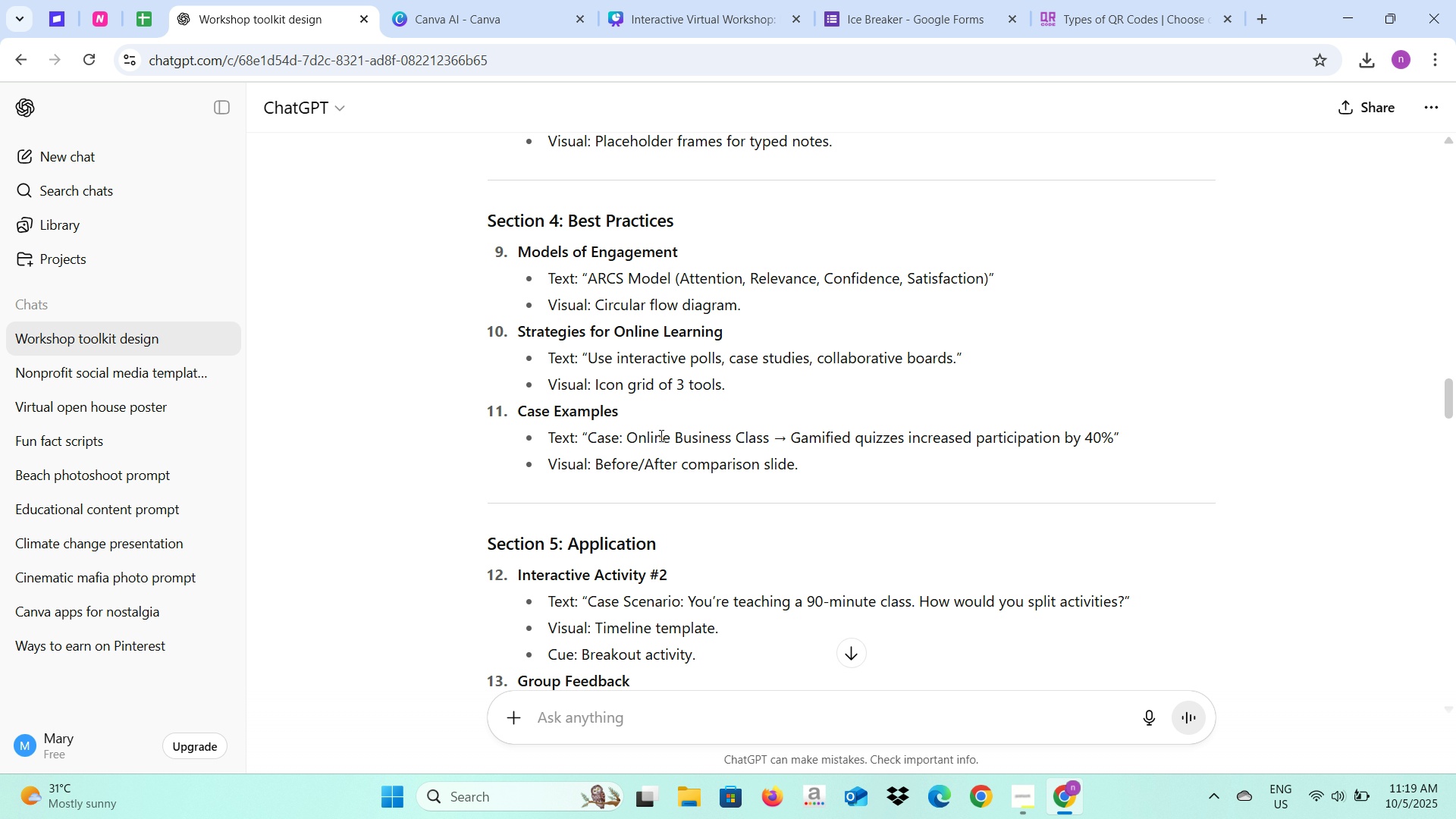 
scroll: coordinate [660, 440], scroll_direction: up, amount: 5.0
 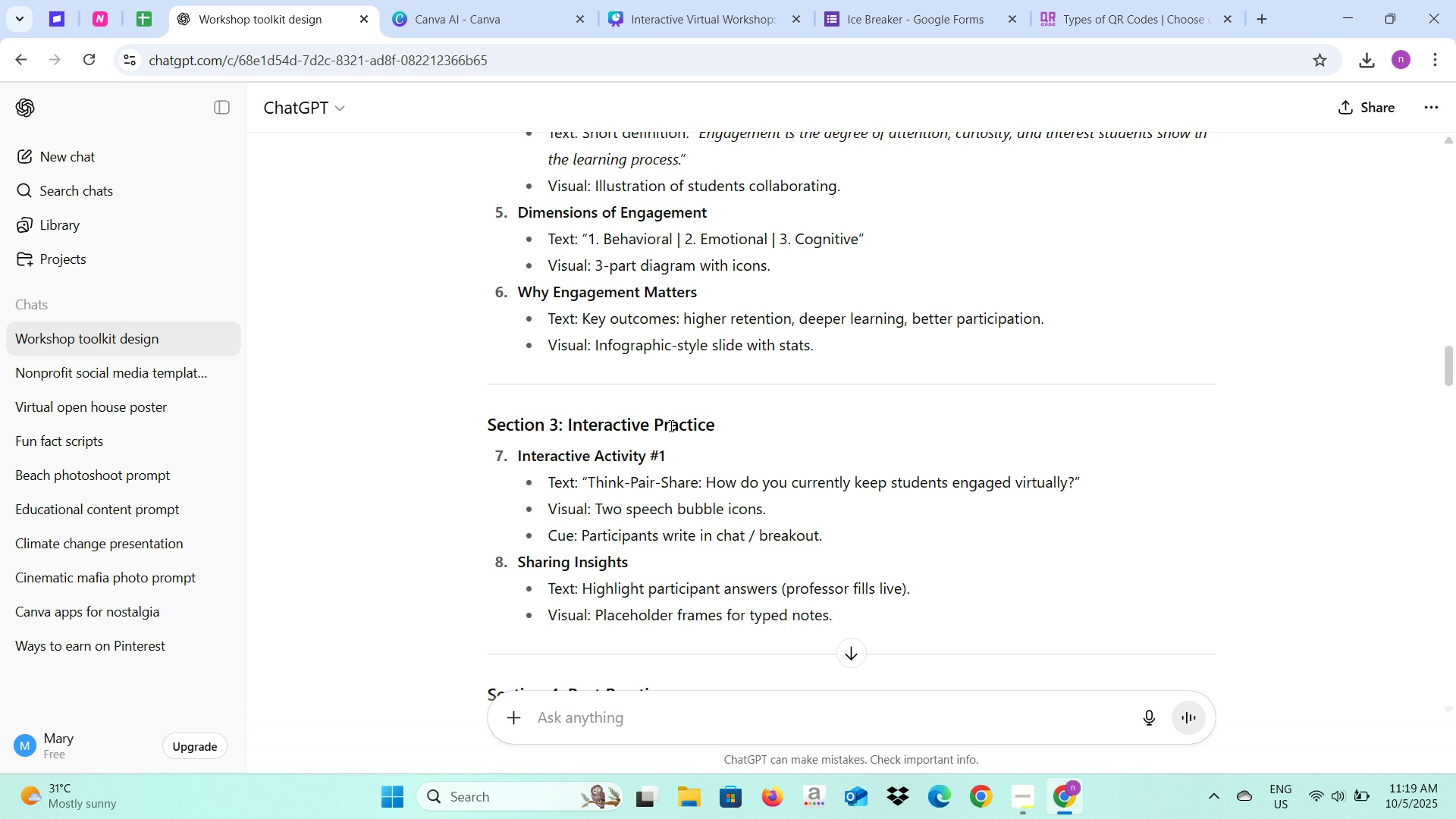 
left_click_drag(start_coordinate=[686, 326], to_coordinate=[789, 325])
 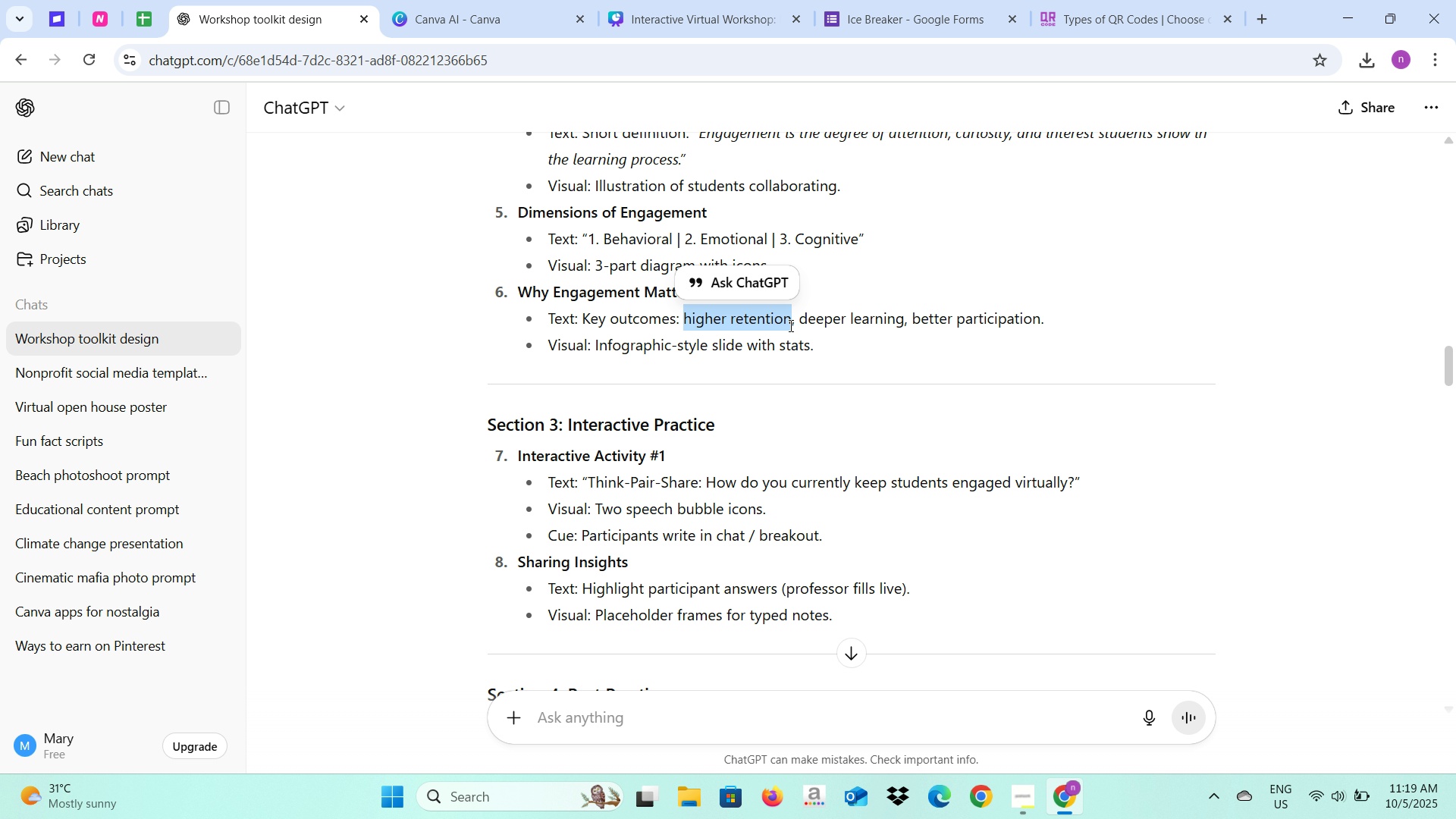 
key(Control+C)
 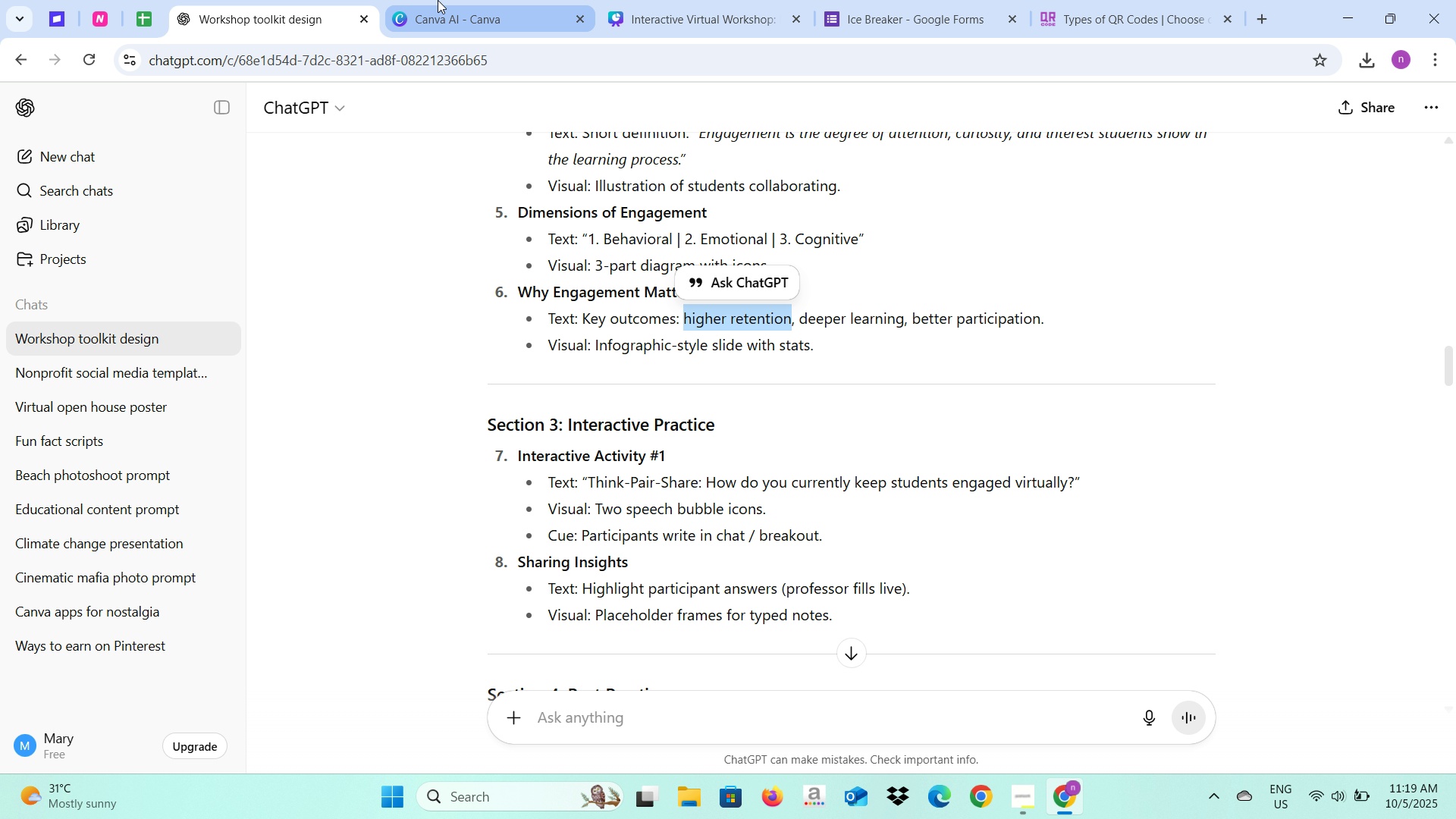 
left_click([438, 0])
 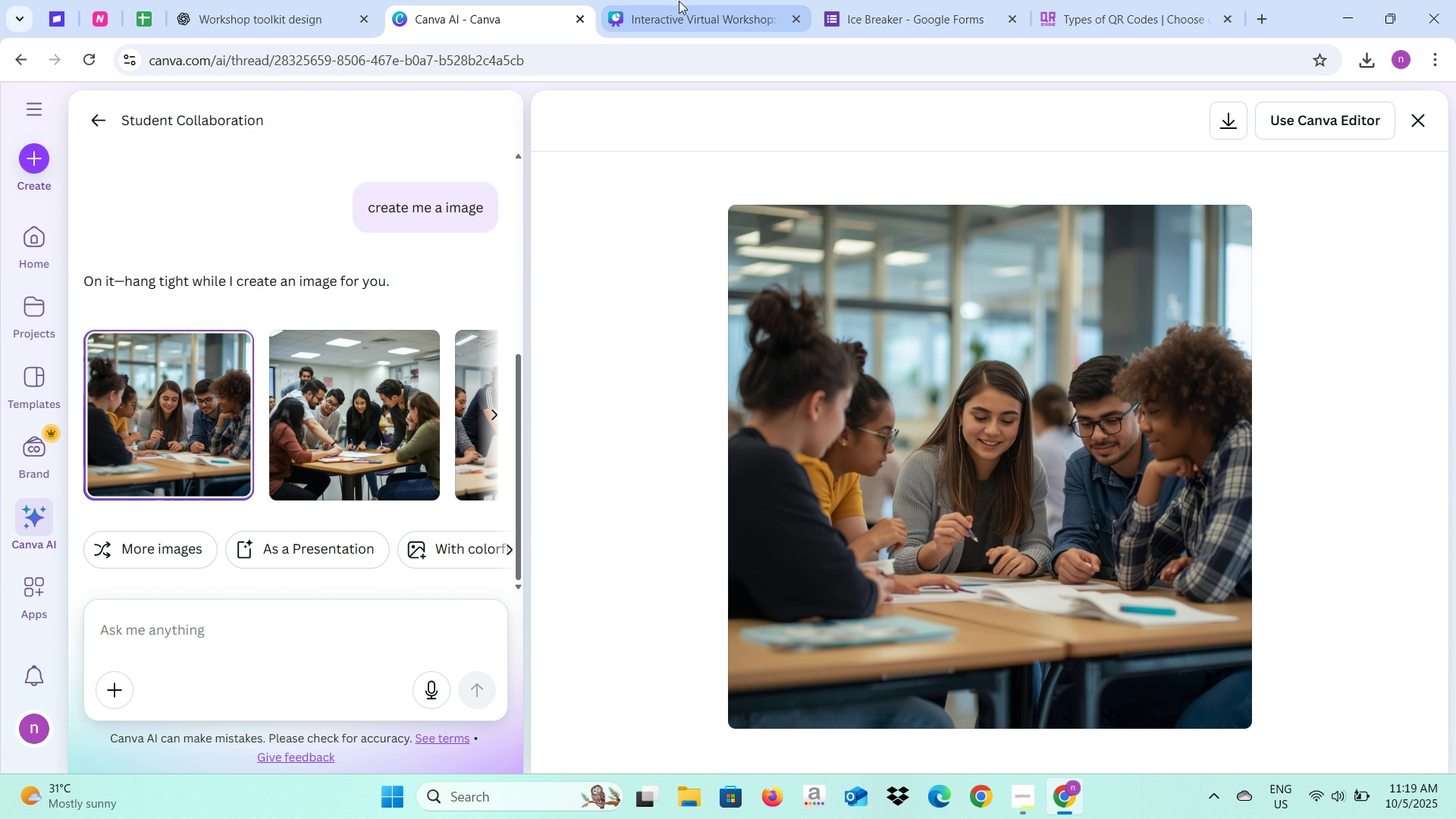 
left_click([679, 1])
 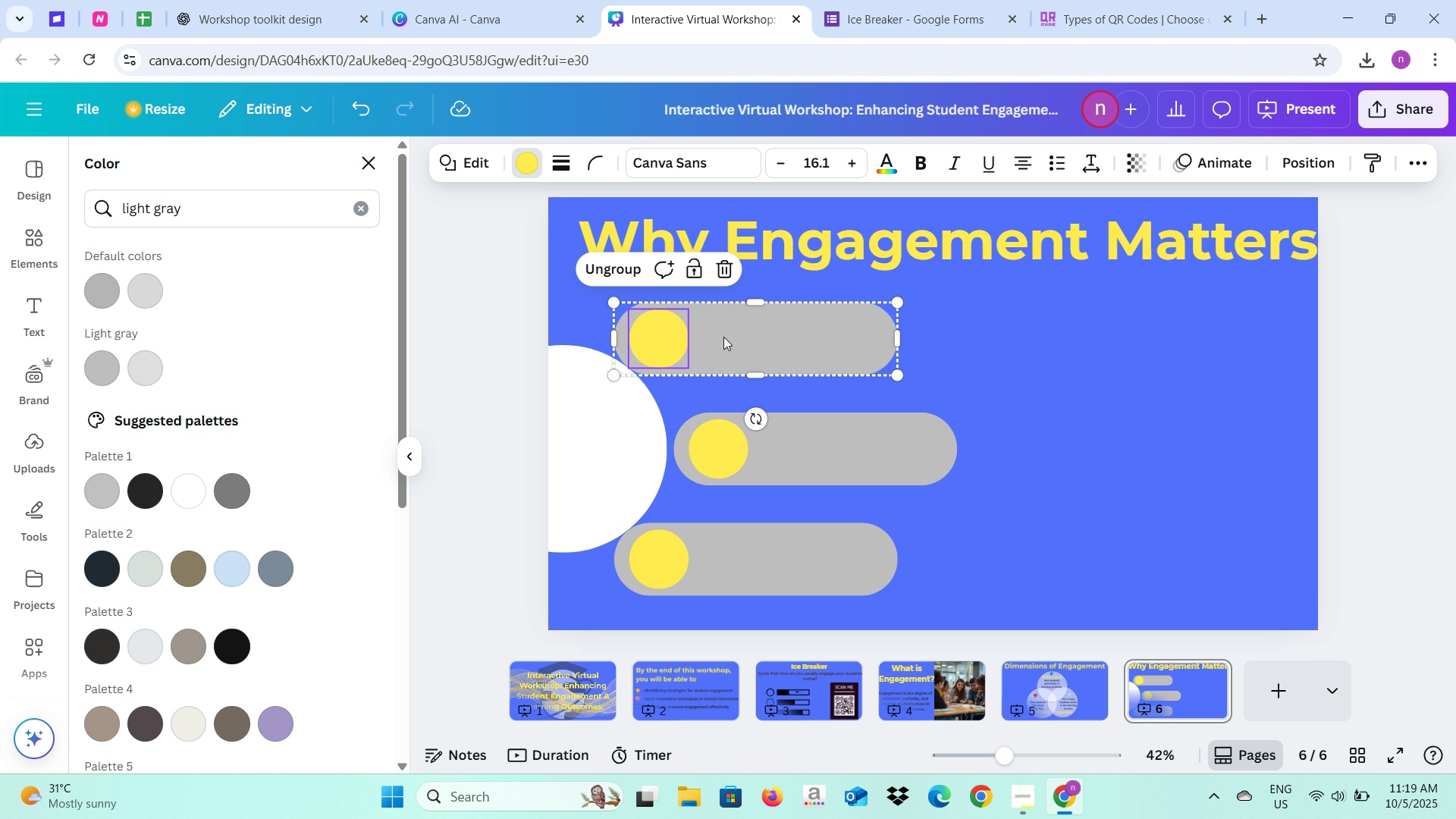 
double_click([723, 337])
 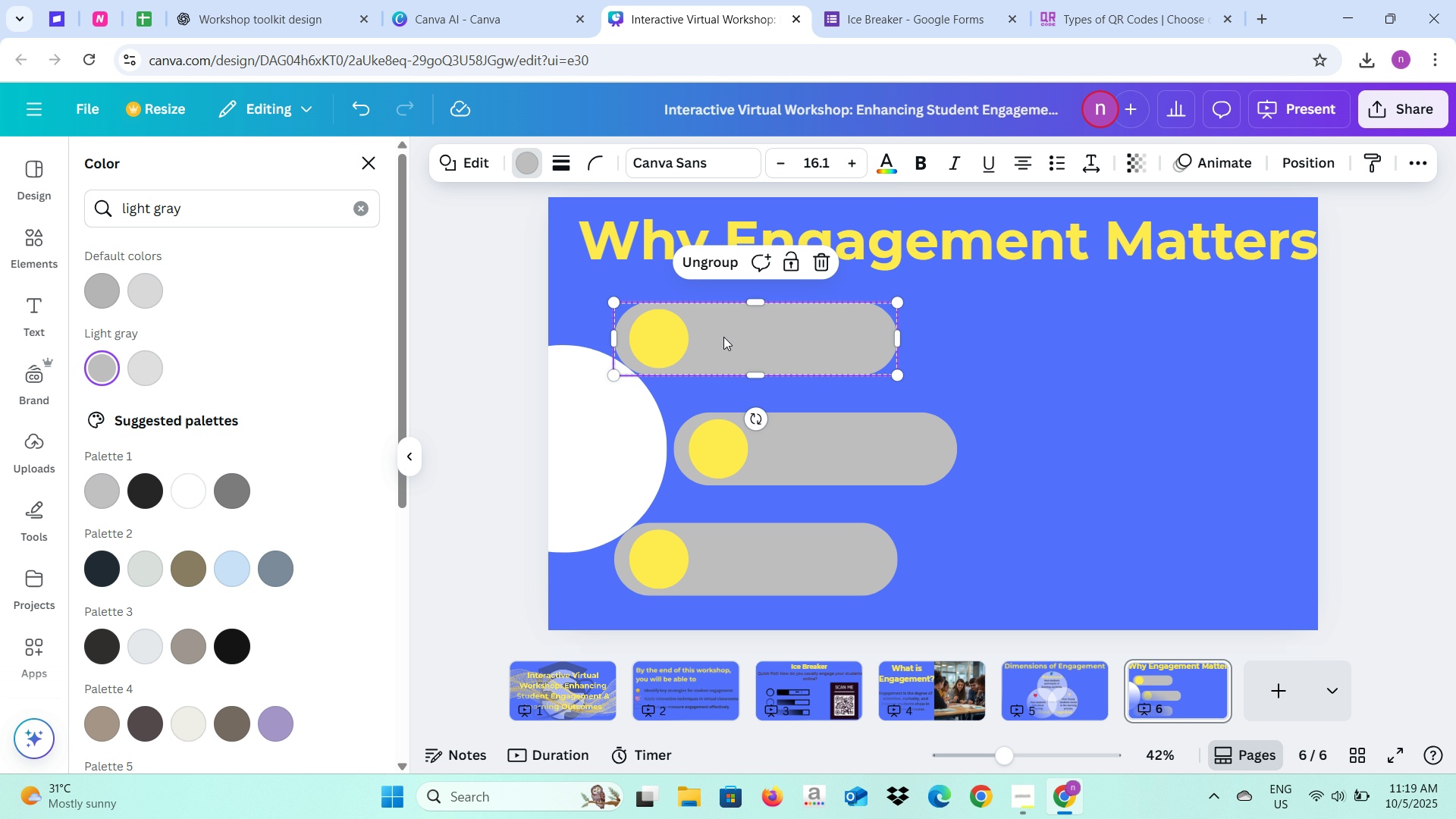 
double_click([723, 337])
 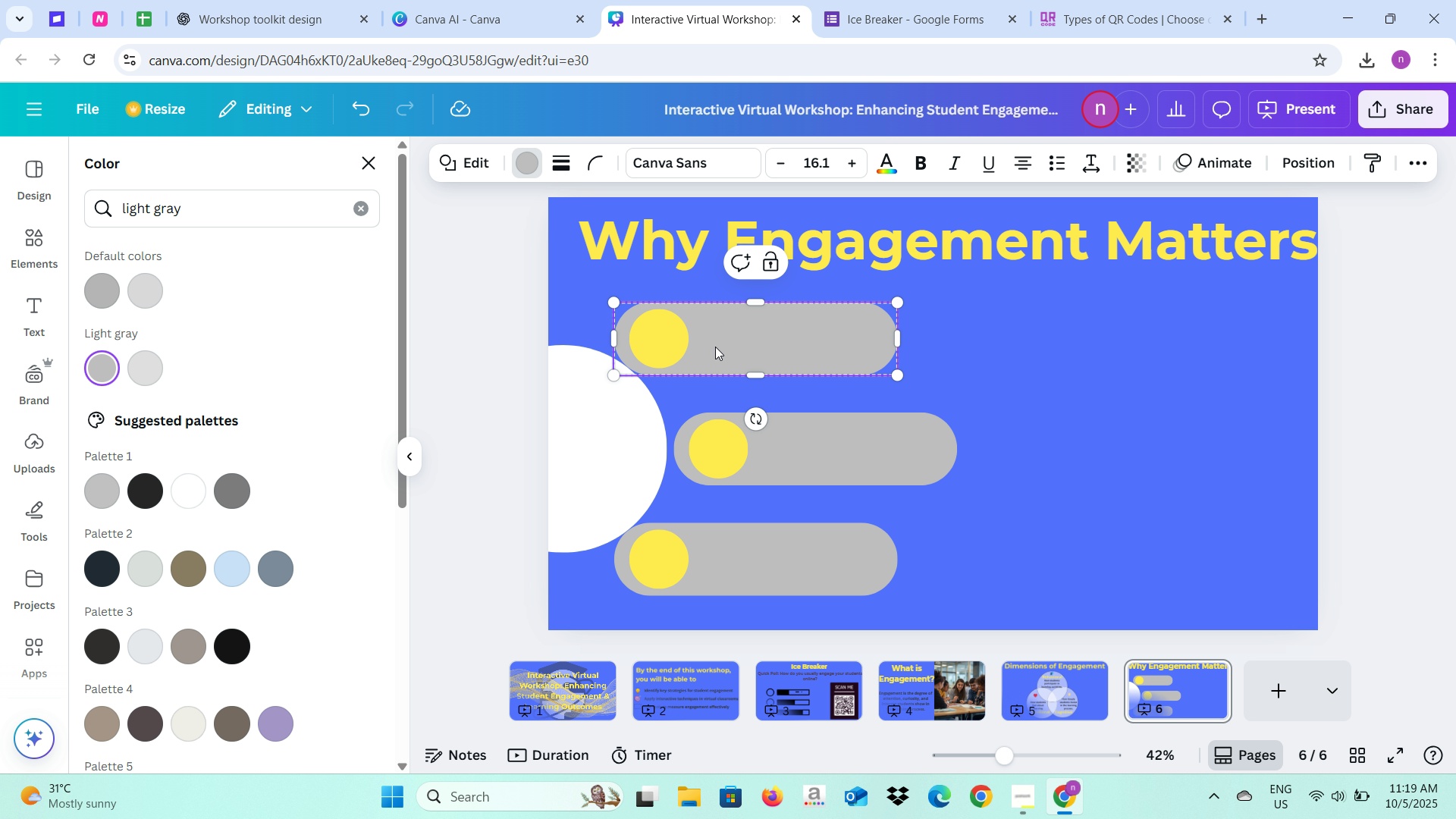 
left_click([715, 347])
 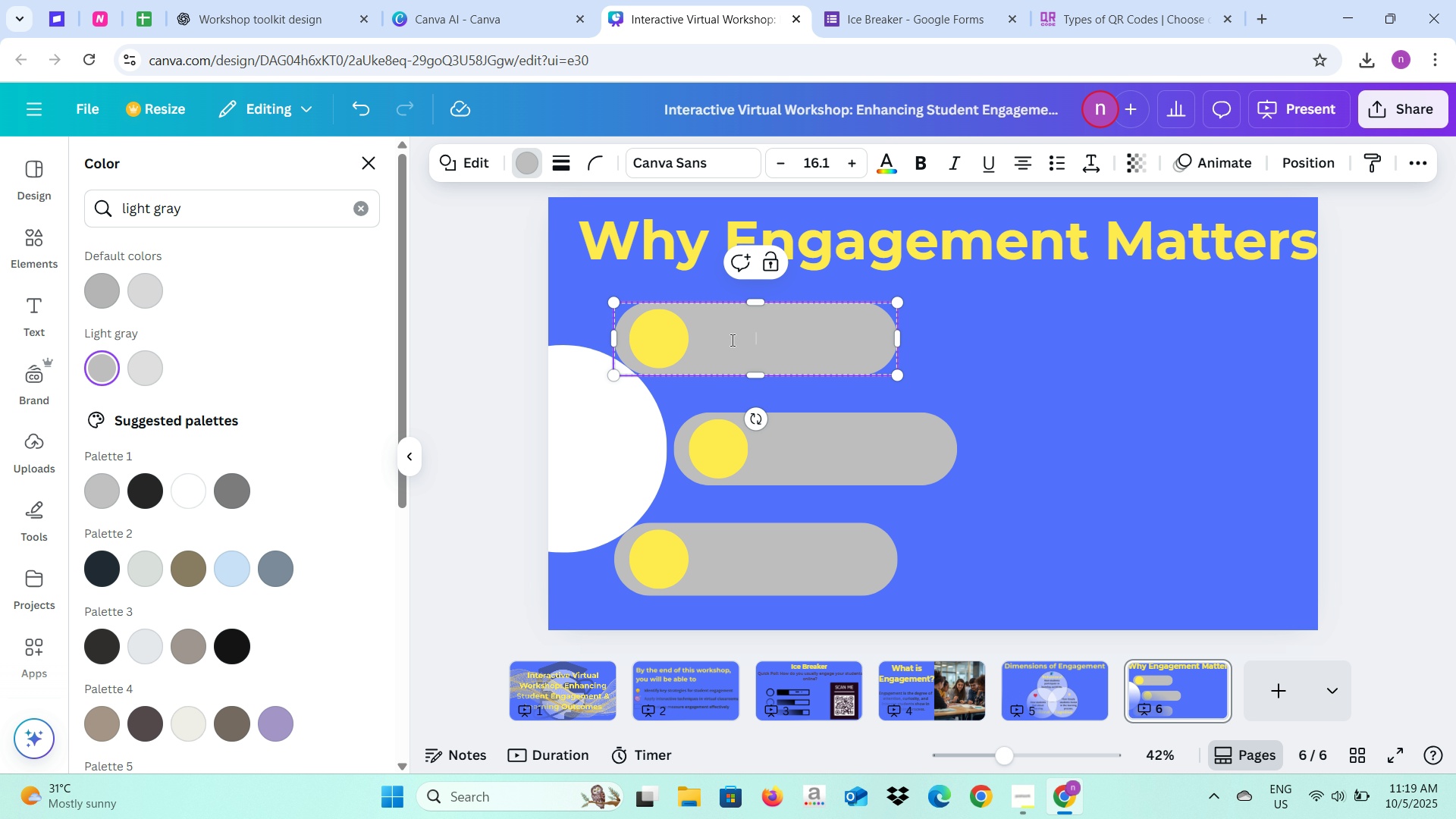 
double_click([731, 340])
 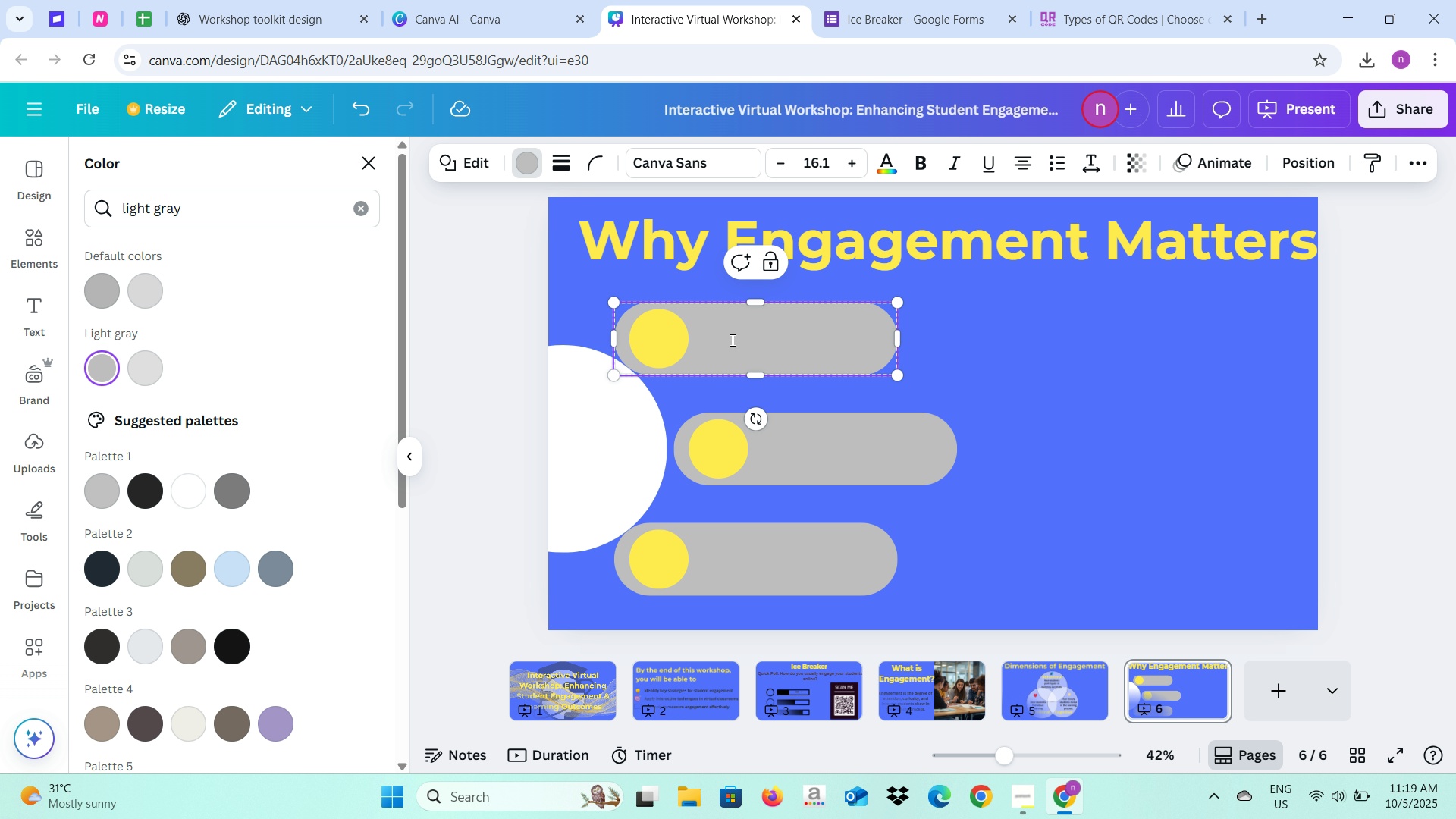 
key(Control+V)
 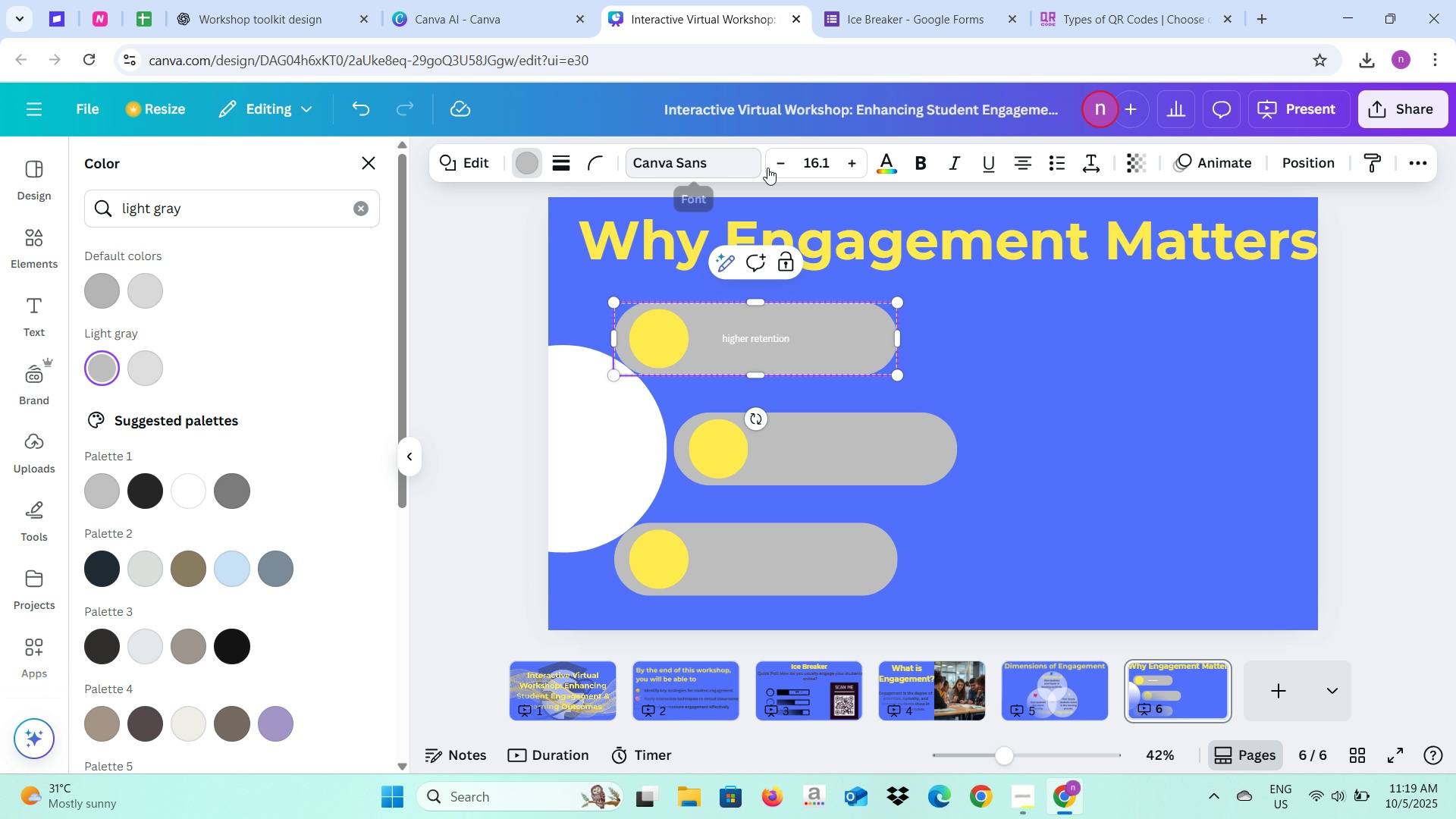 
left_click([716, 170])
 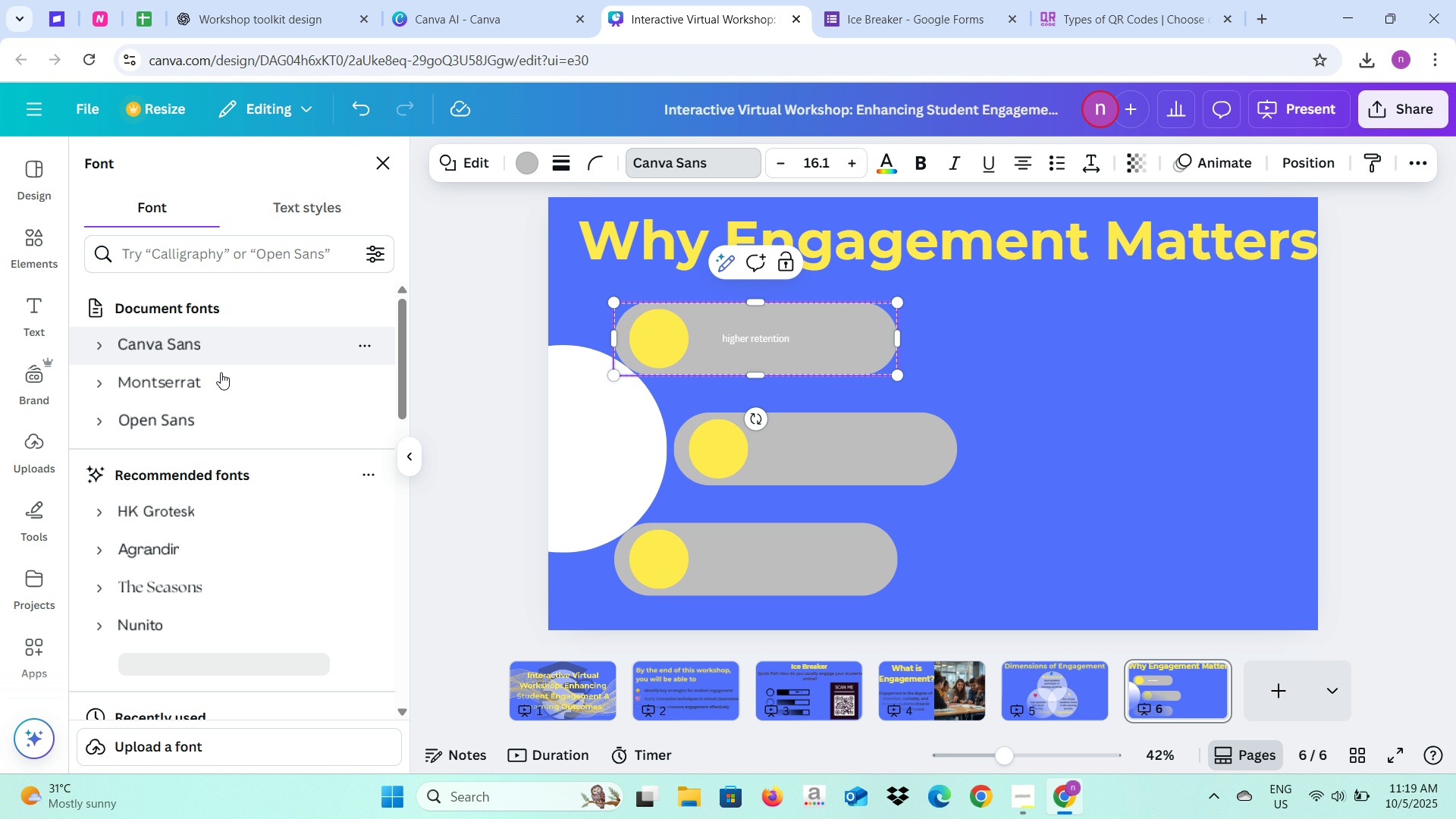 
left_click([209, 417])
 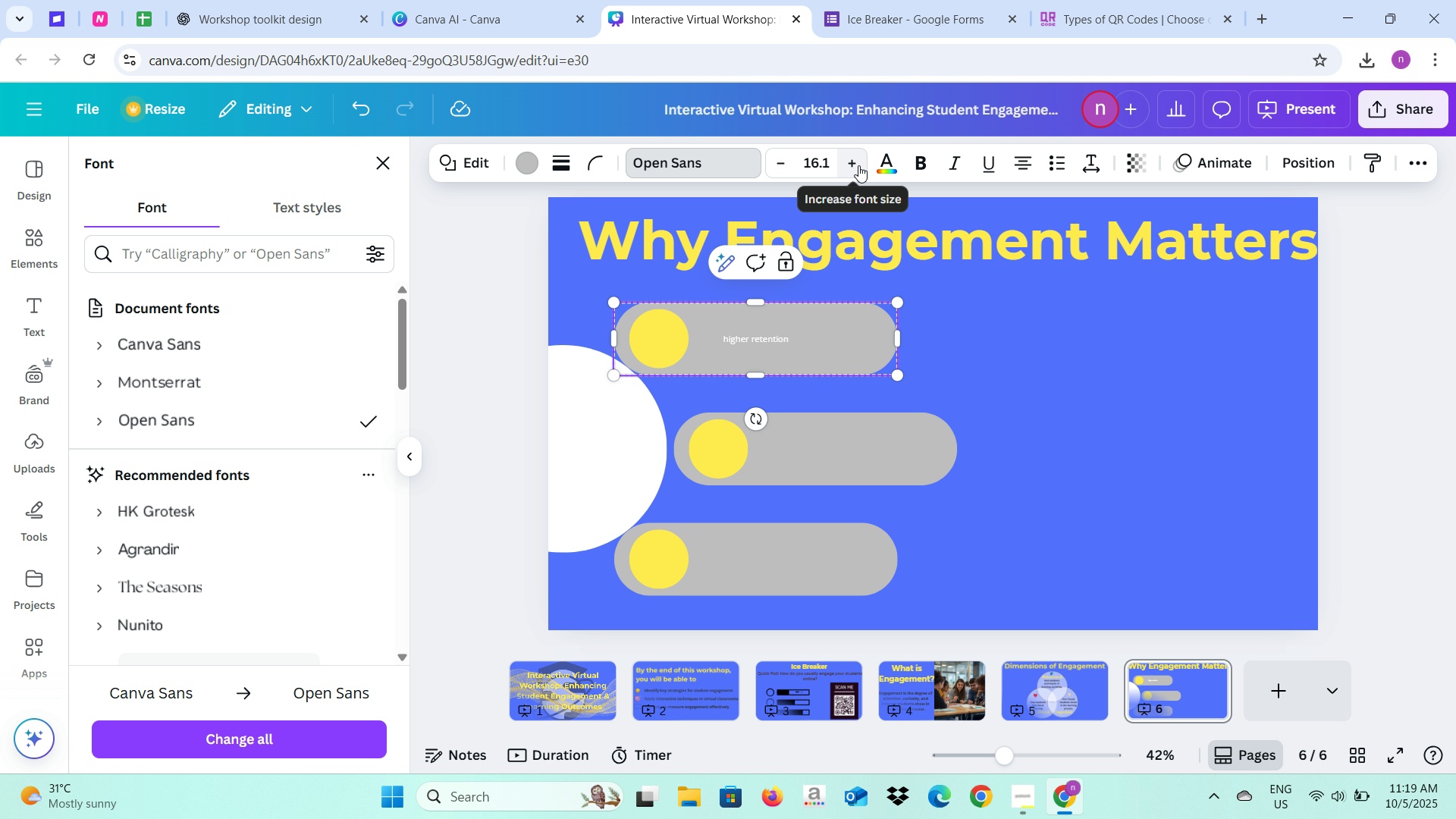 
double_click([858, 165])
 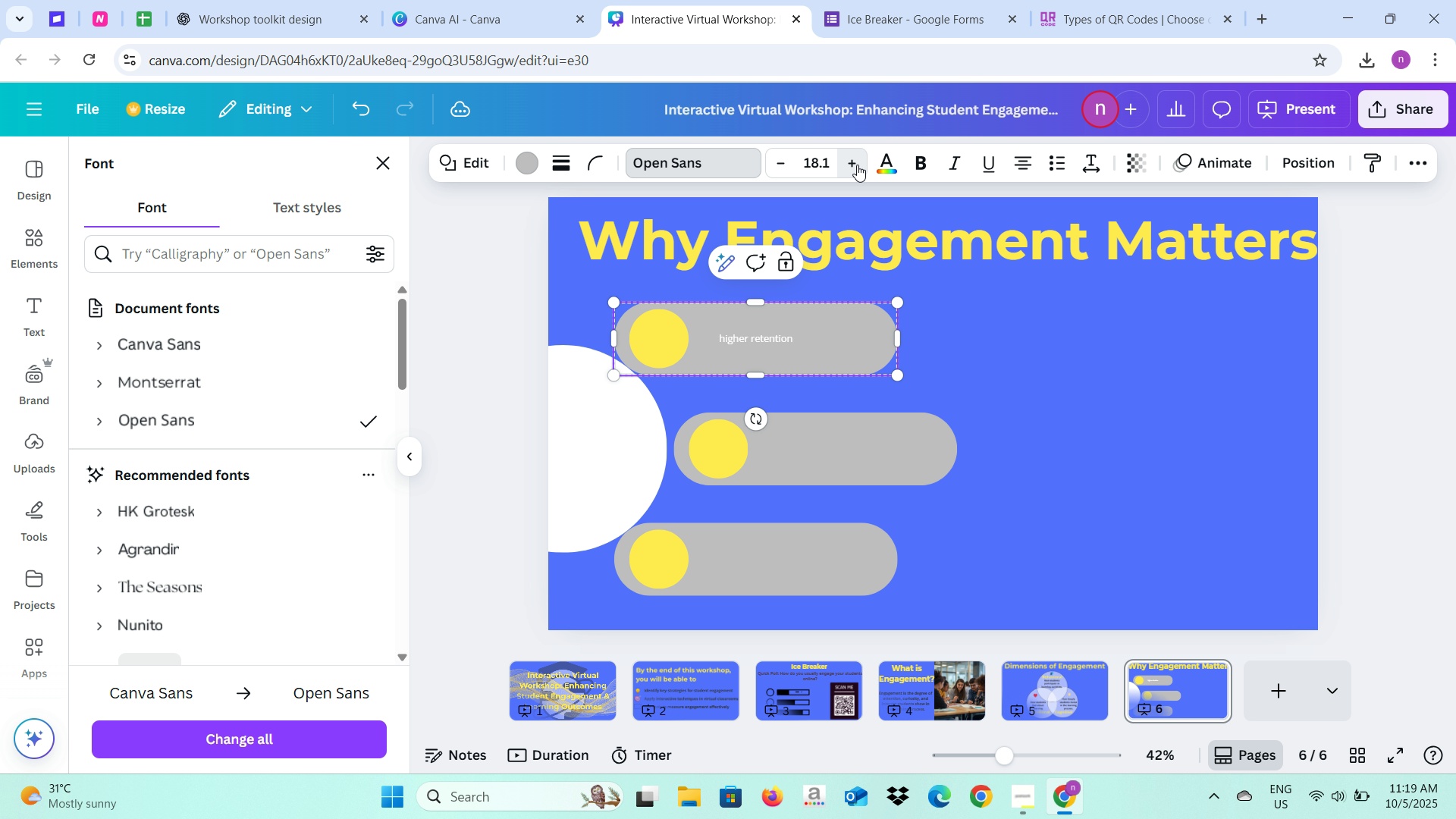 
double_click([857, 165])
 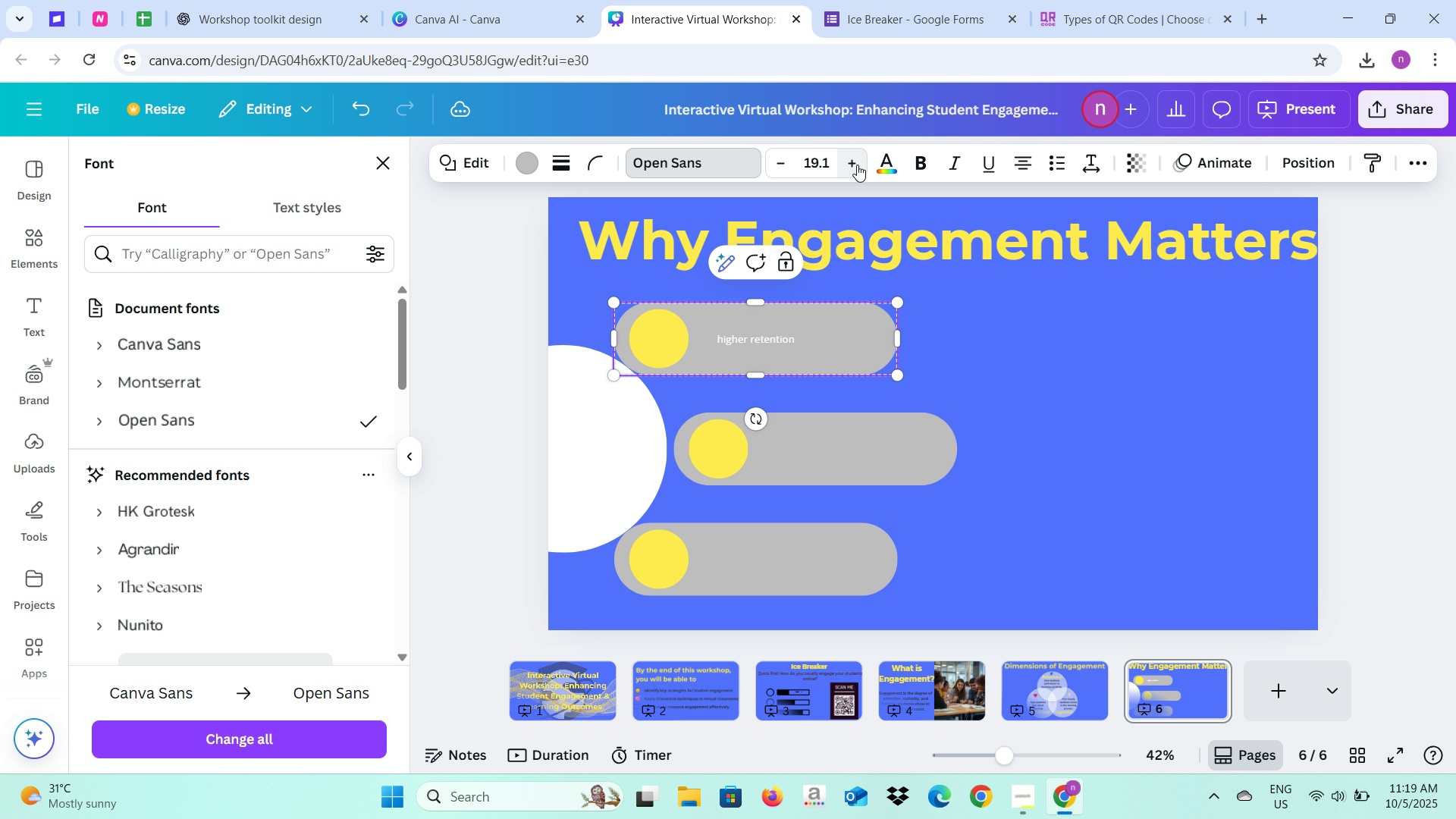 
triple_click([857, 165])
 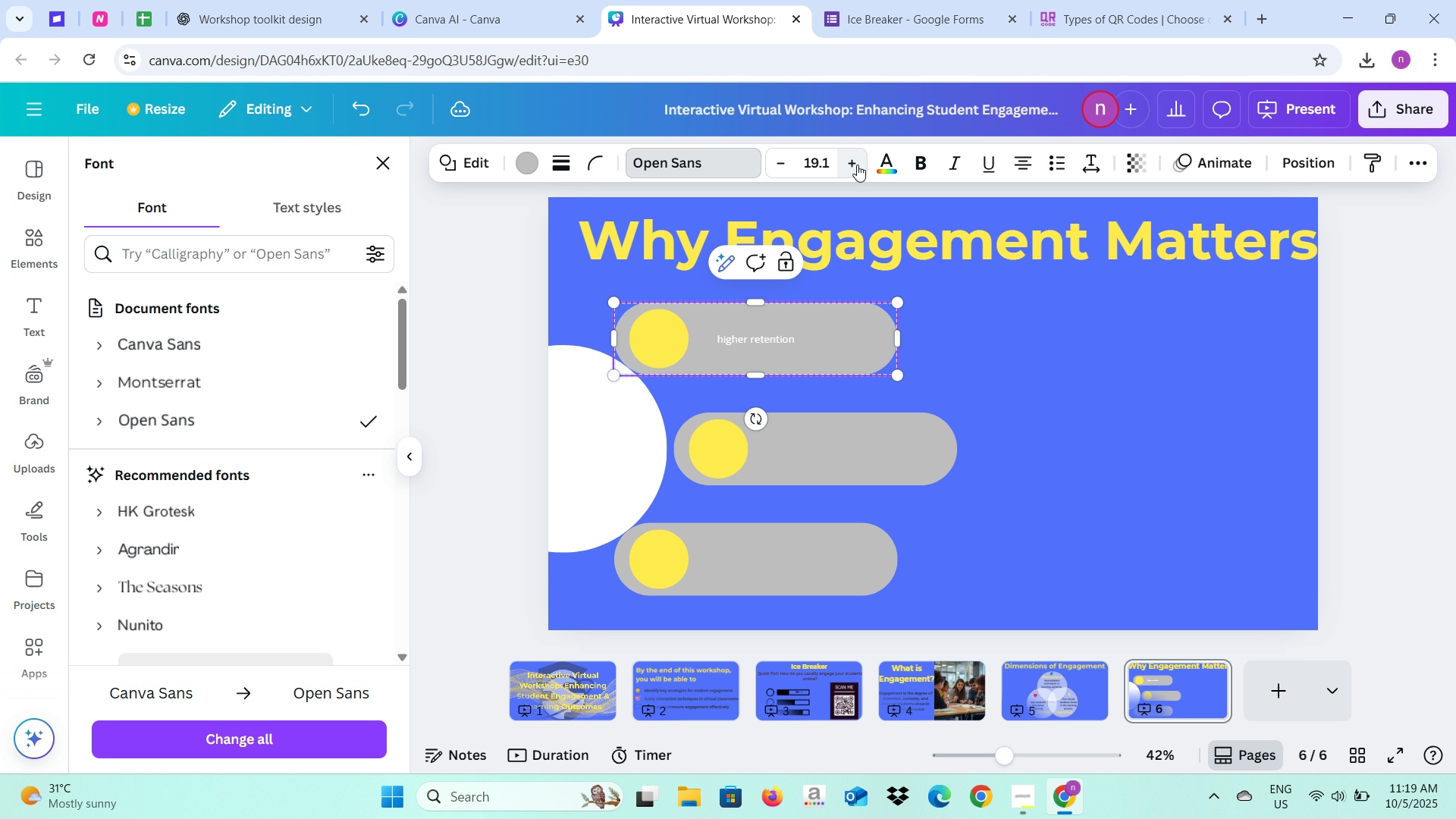 
triple_click([857, 165])
 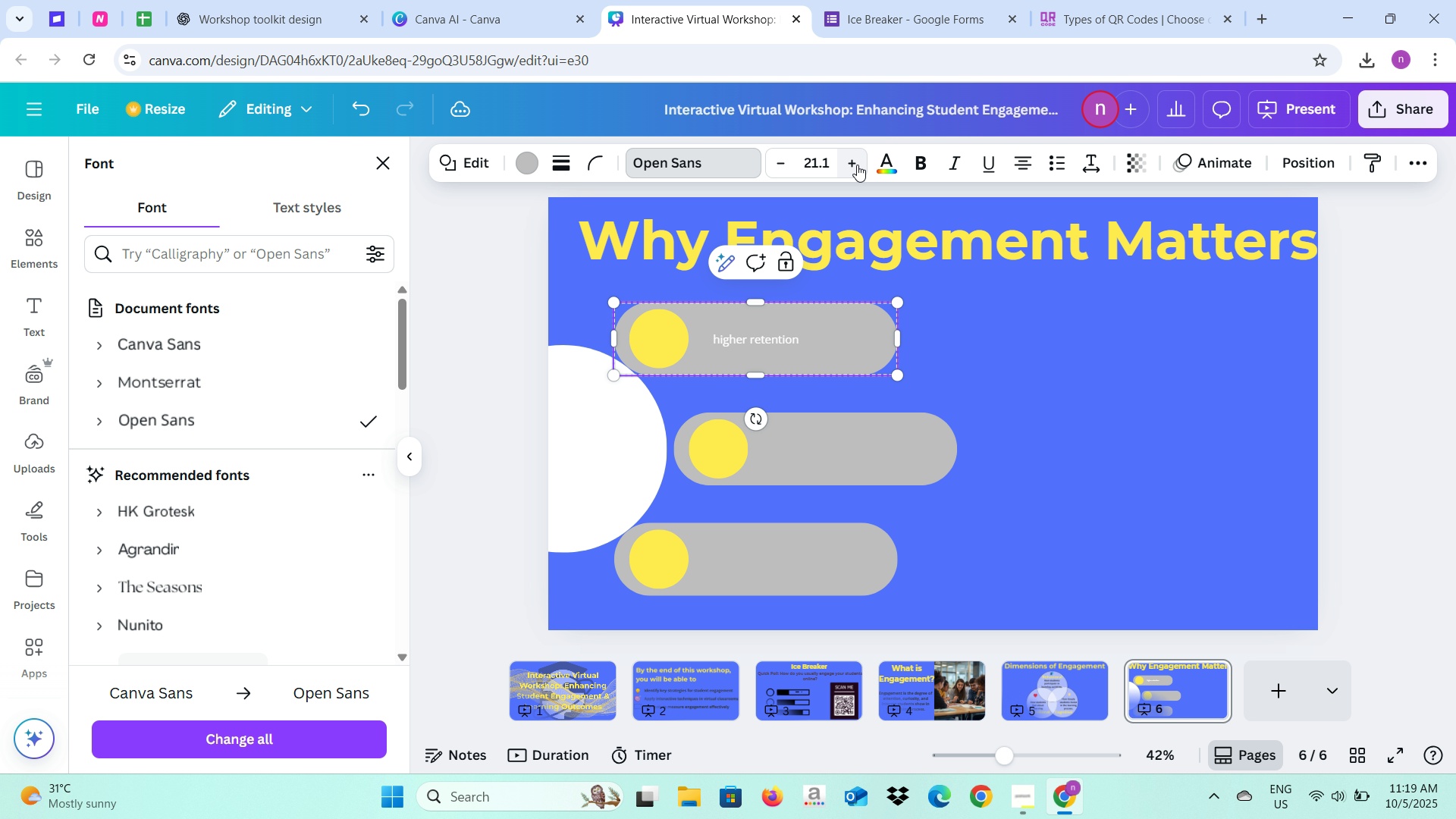 
triple_click([857, 165])
 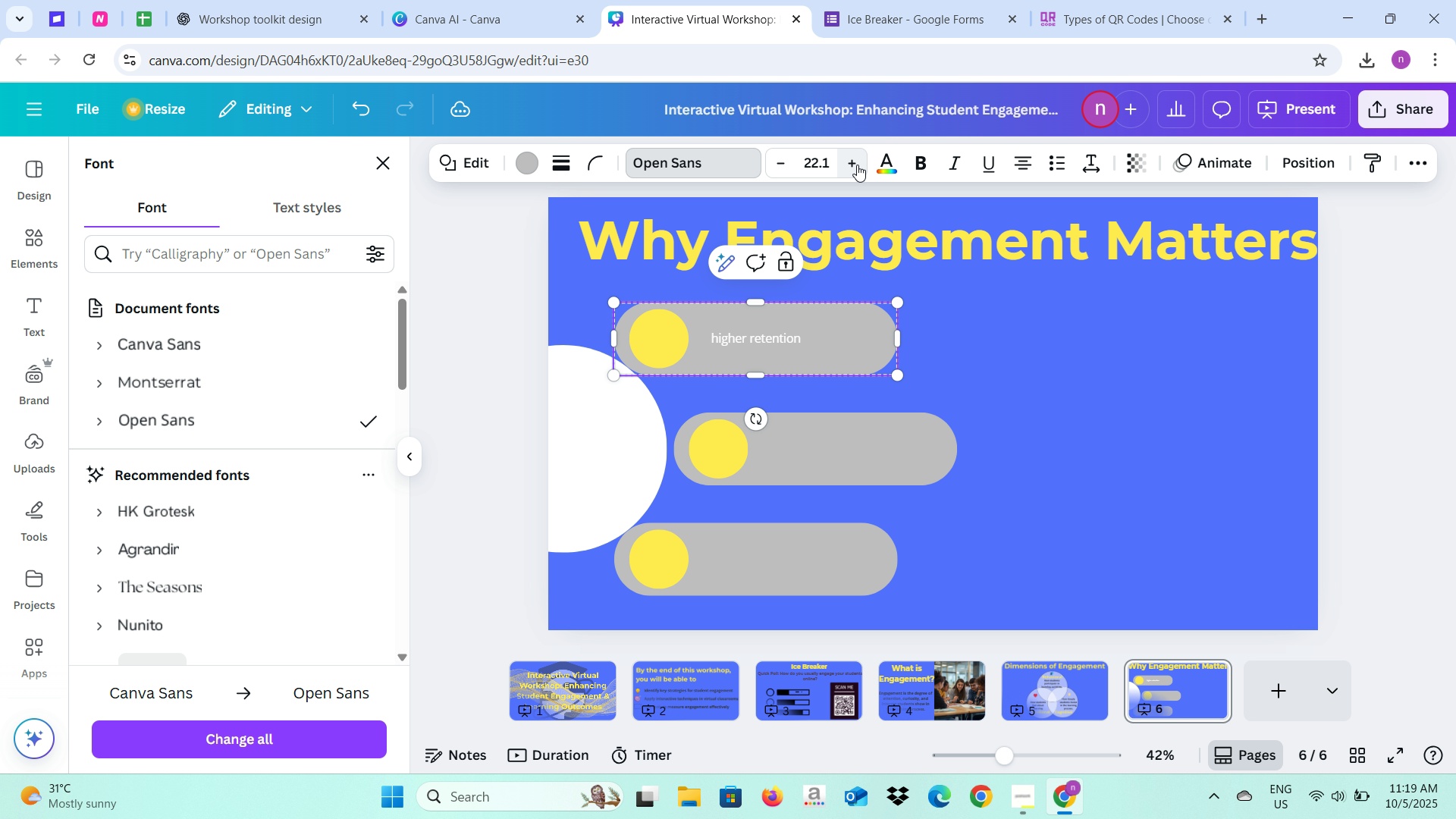 
triple_click([857, 165])
 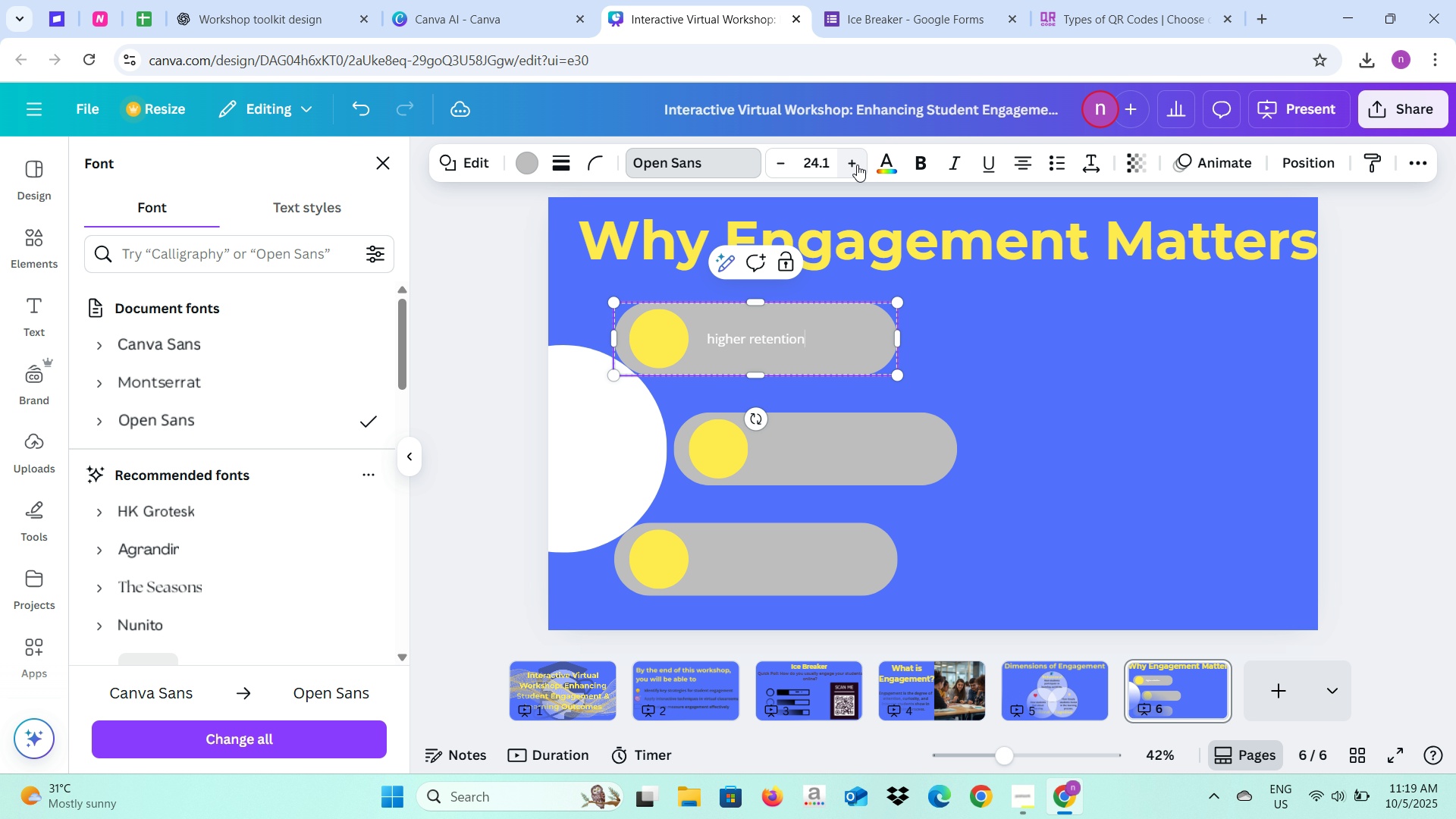 
triple_click([857, 165])
 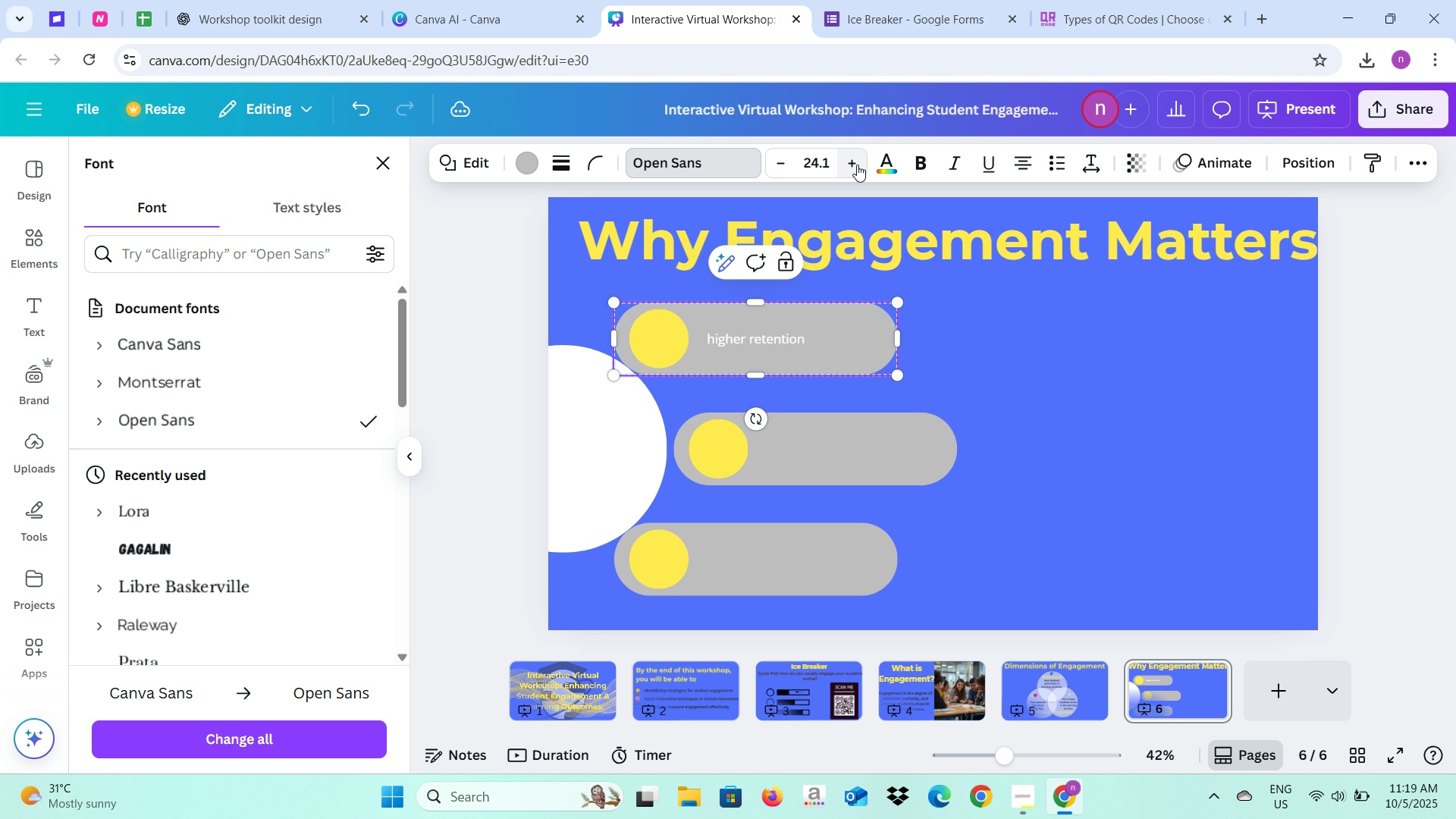 
triple_click([857, 165])
 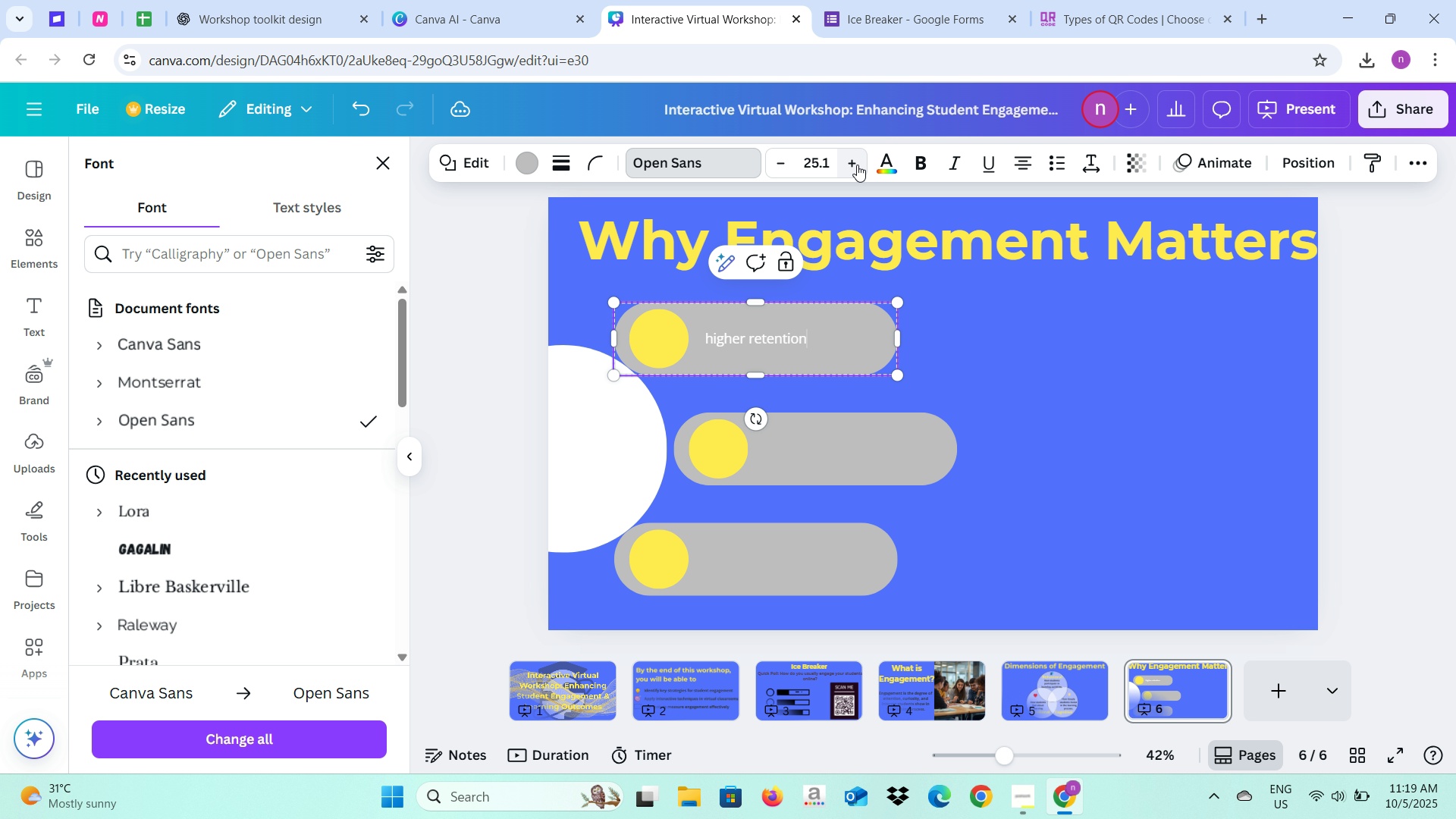 
triple_click([857, 165])
 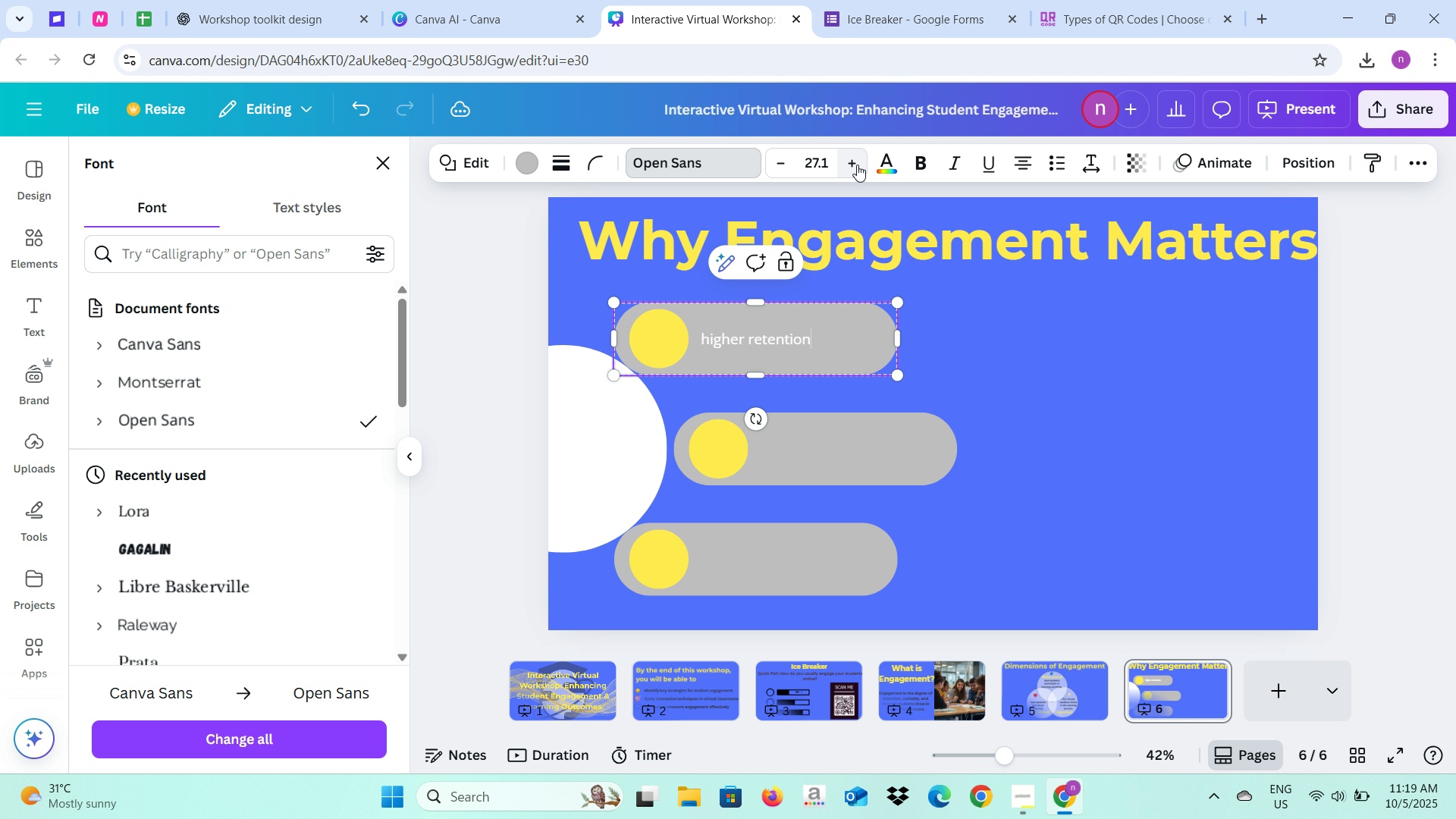 
triple_click([857, 165])
 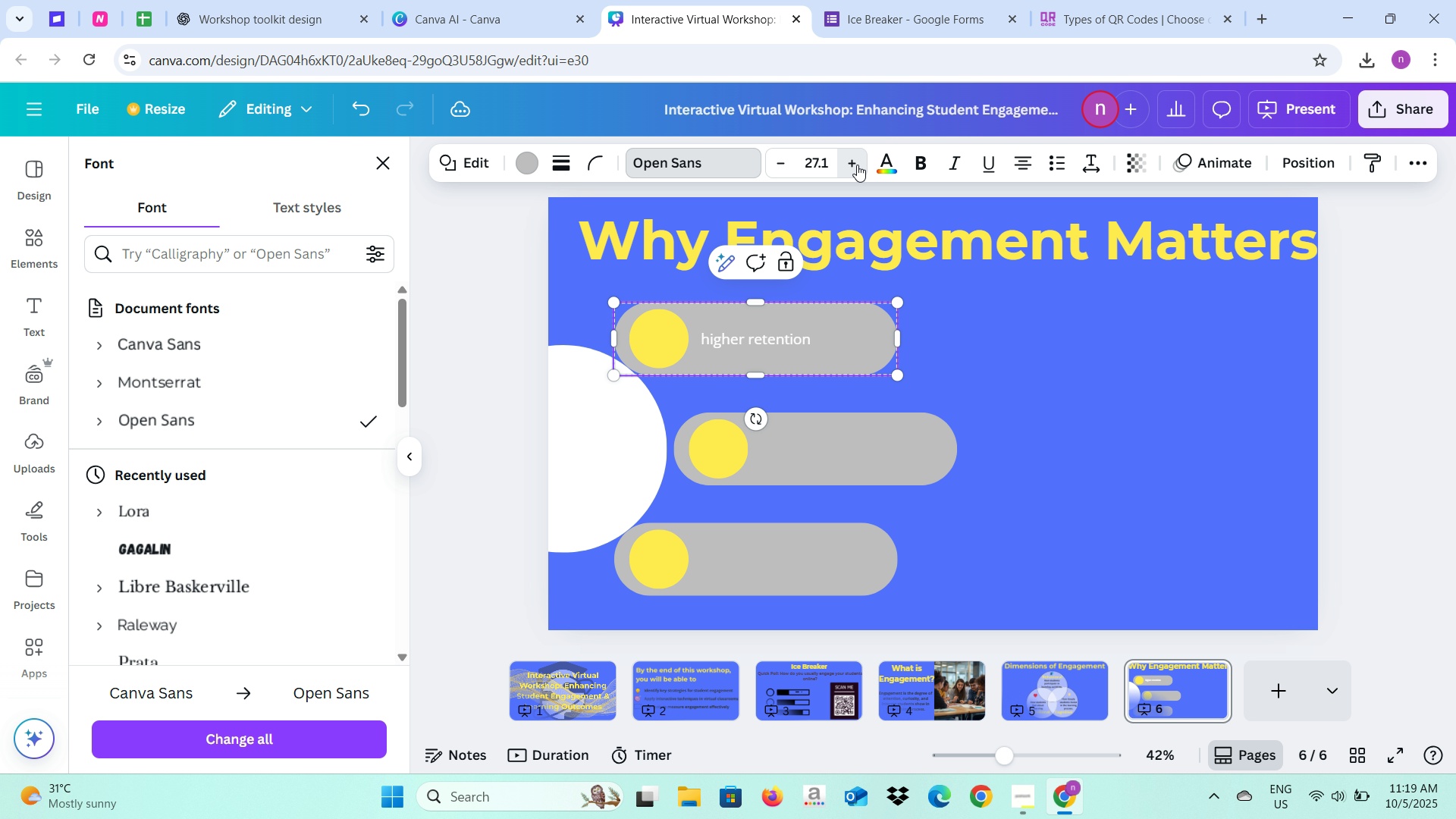 
triple_click([857, 165])
 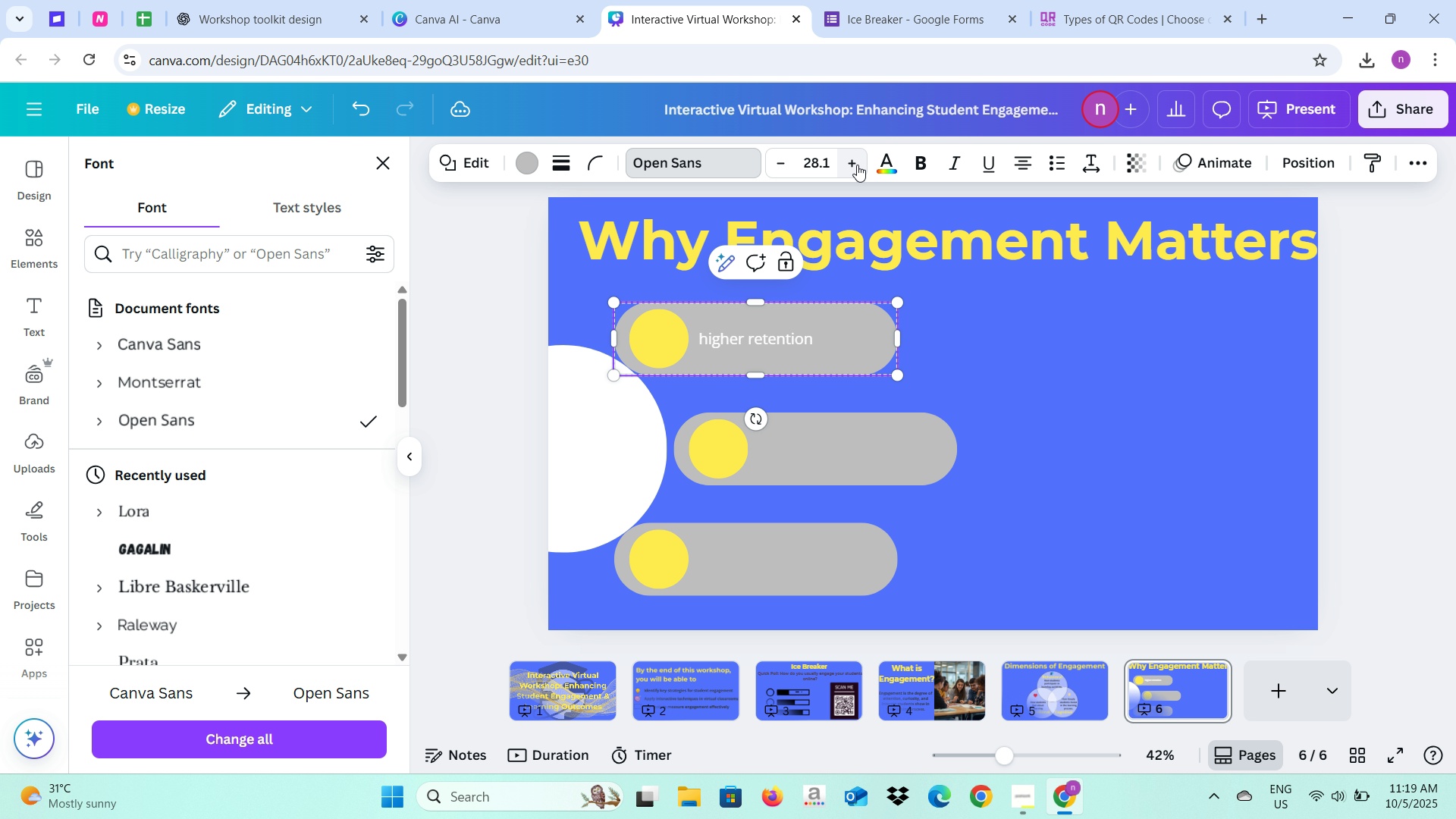 
triple_click([857, 165])
 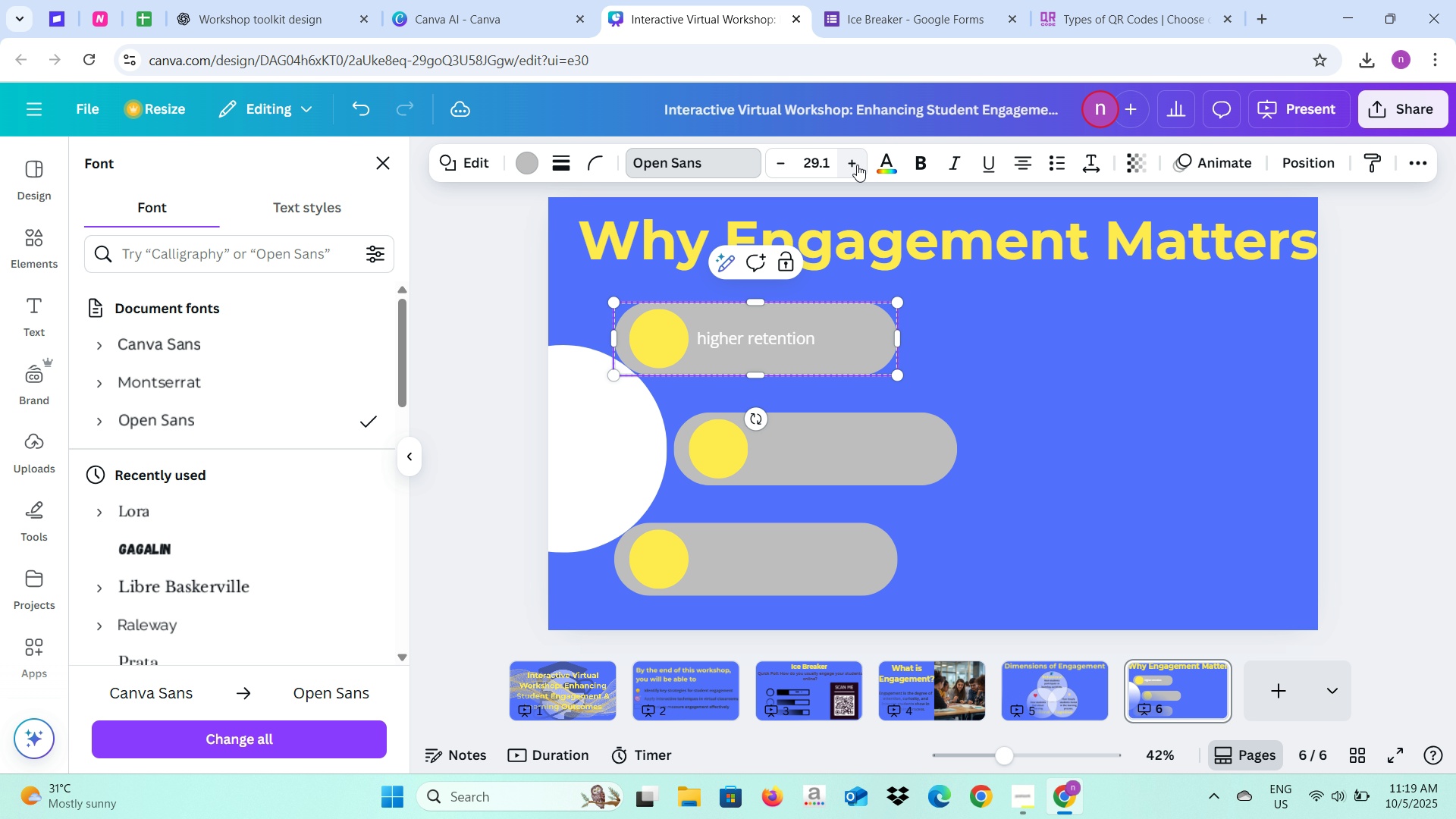 
triple_click([857, 165])
 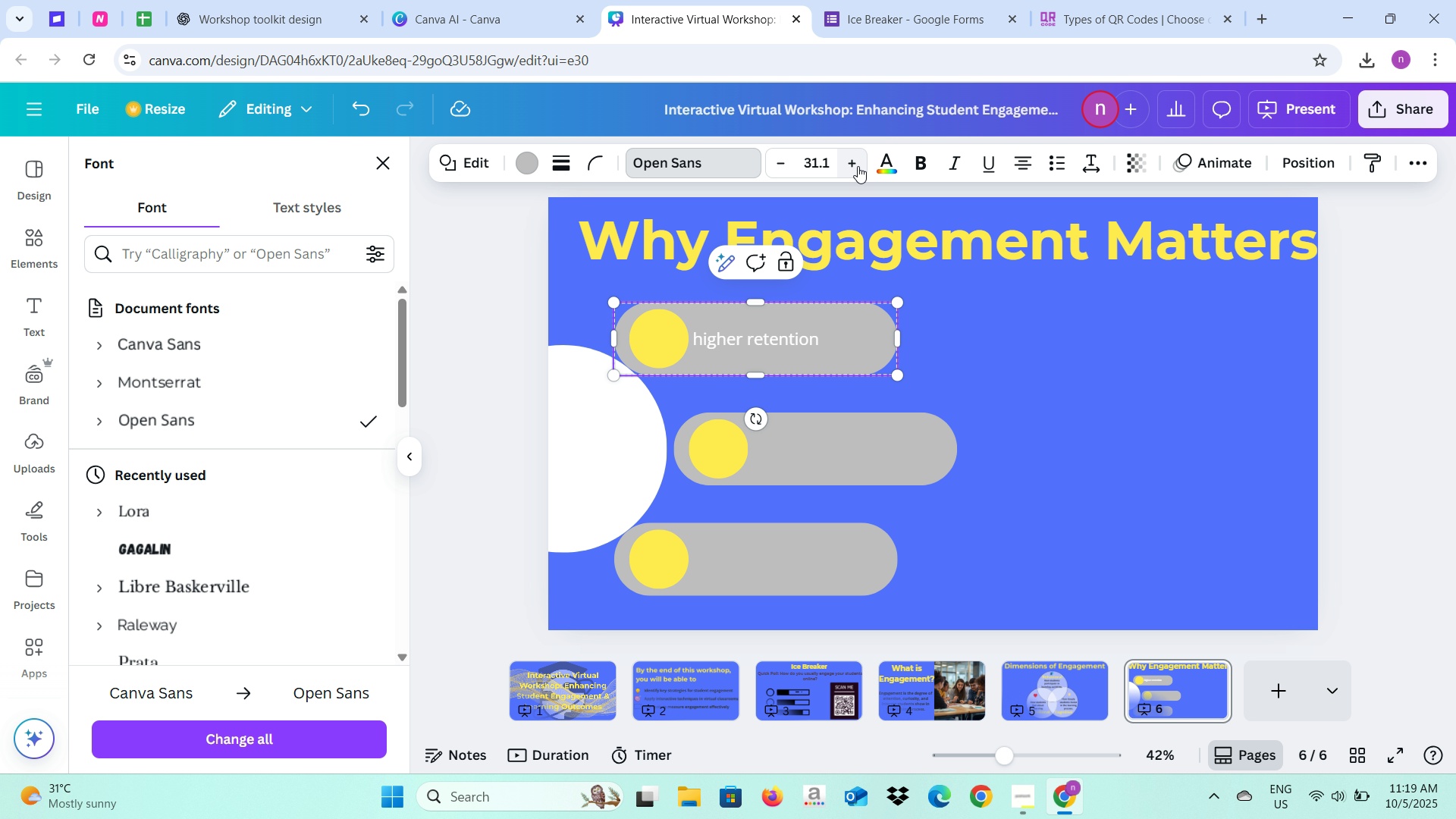 
left_click([990, 362])
 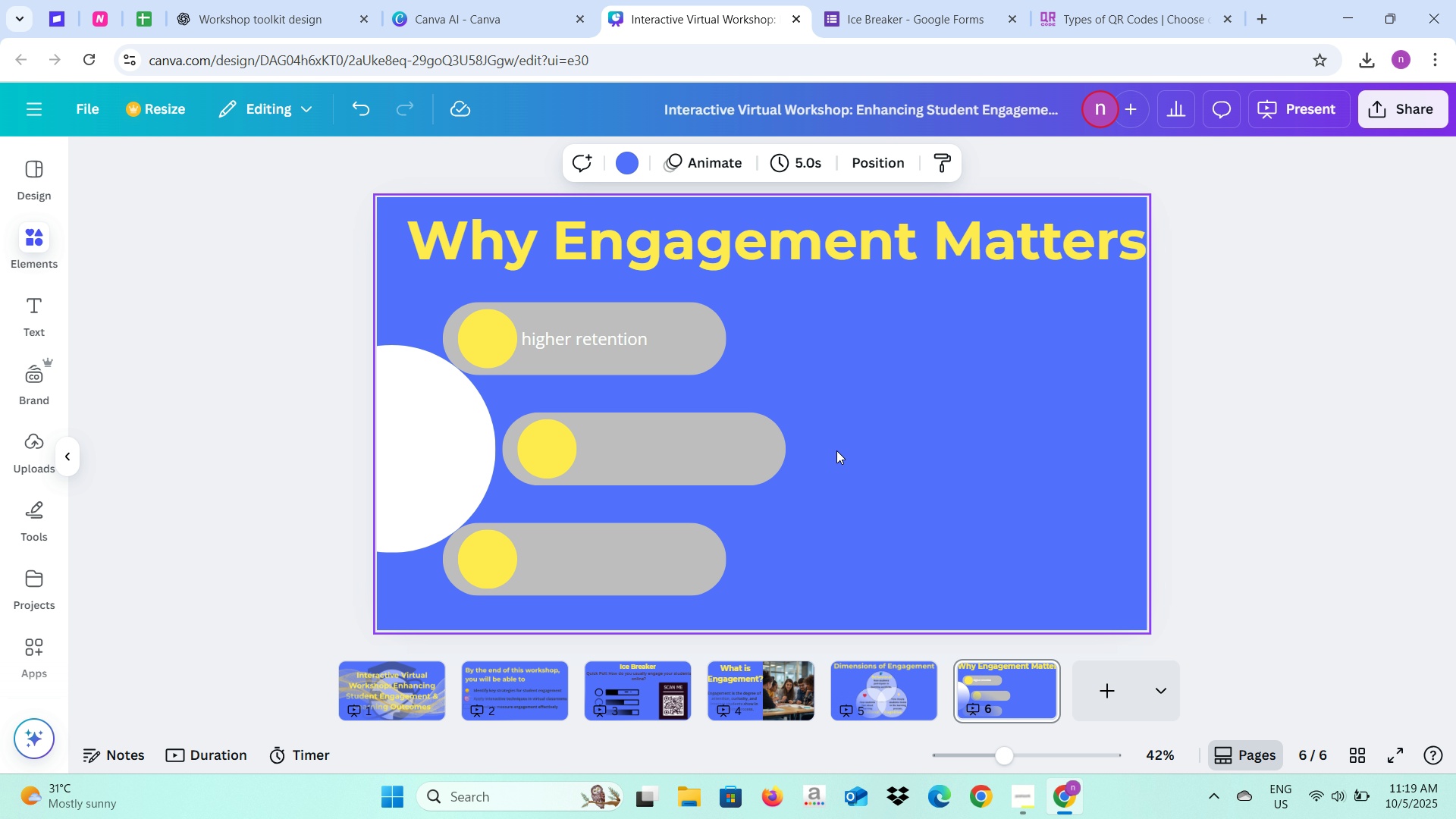 
left_click([836, 450])
 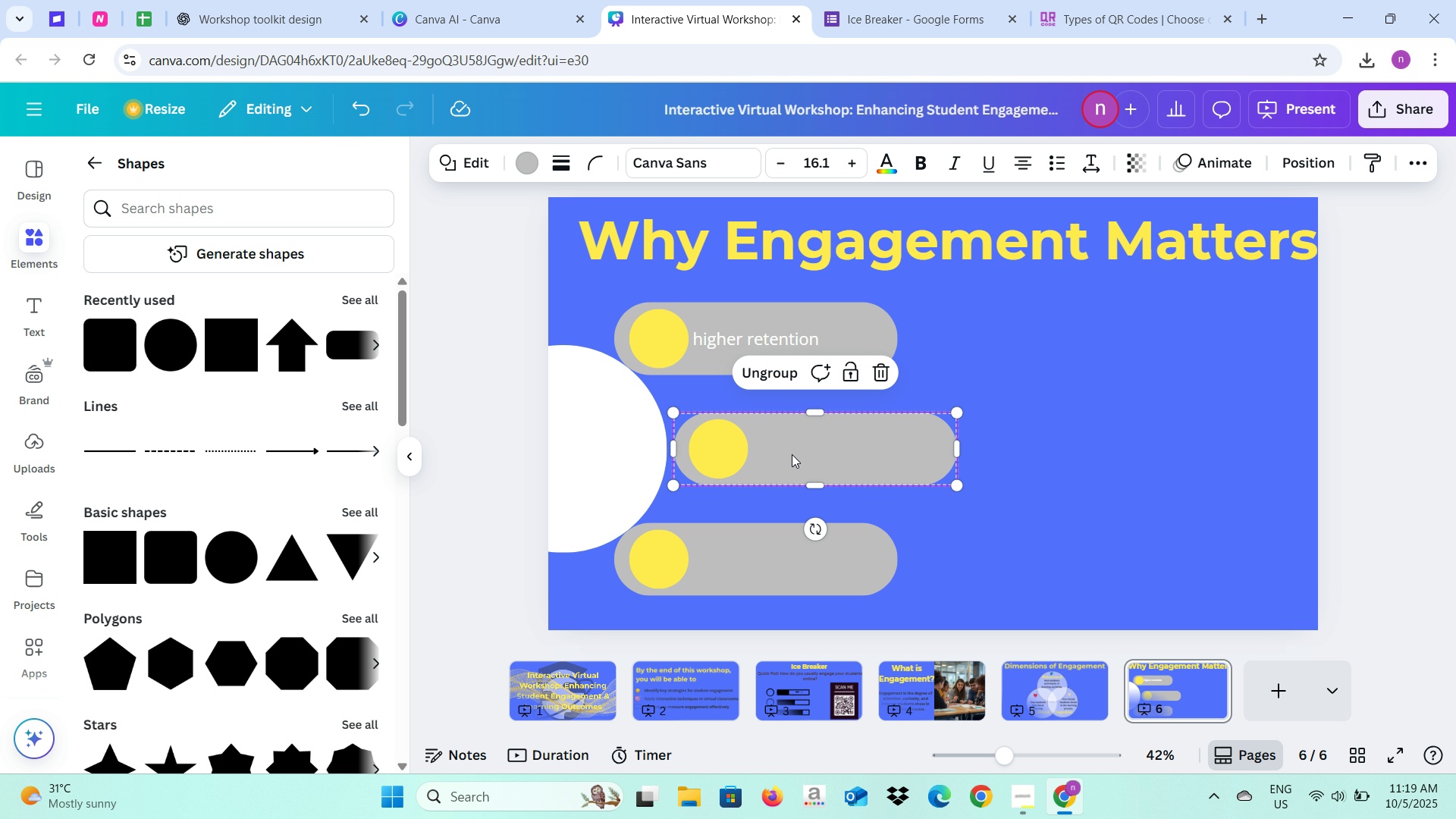 
double_click([792, 454])
 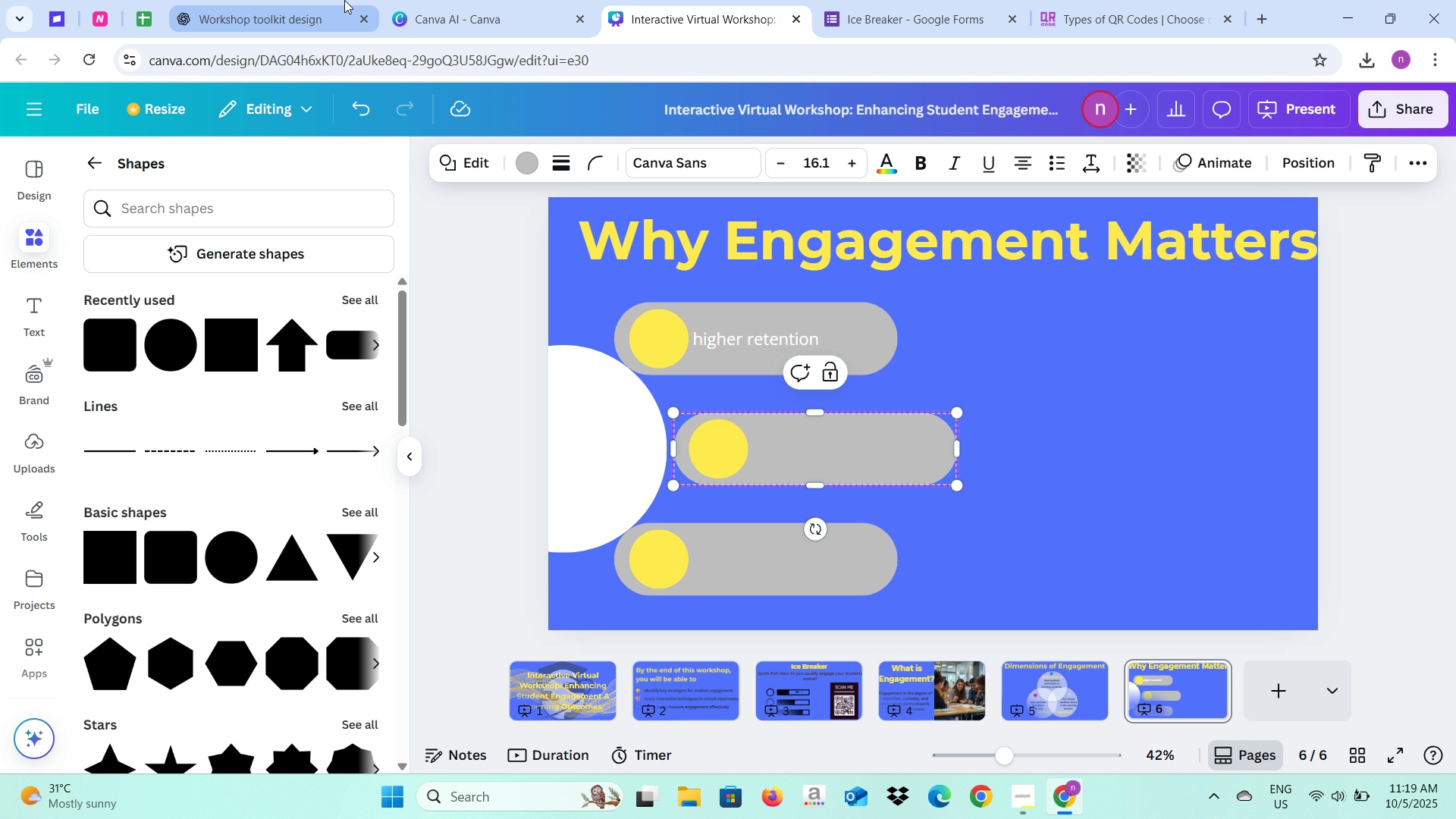 
left_click([313, 0])
 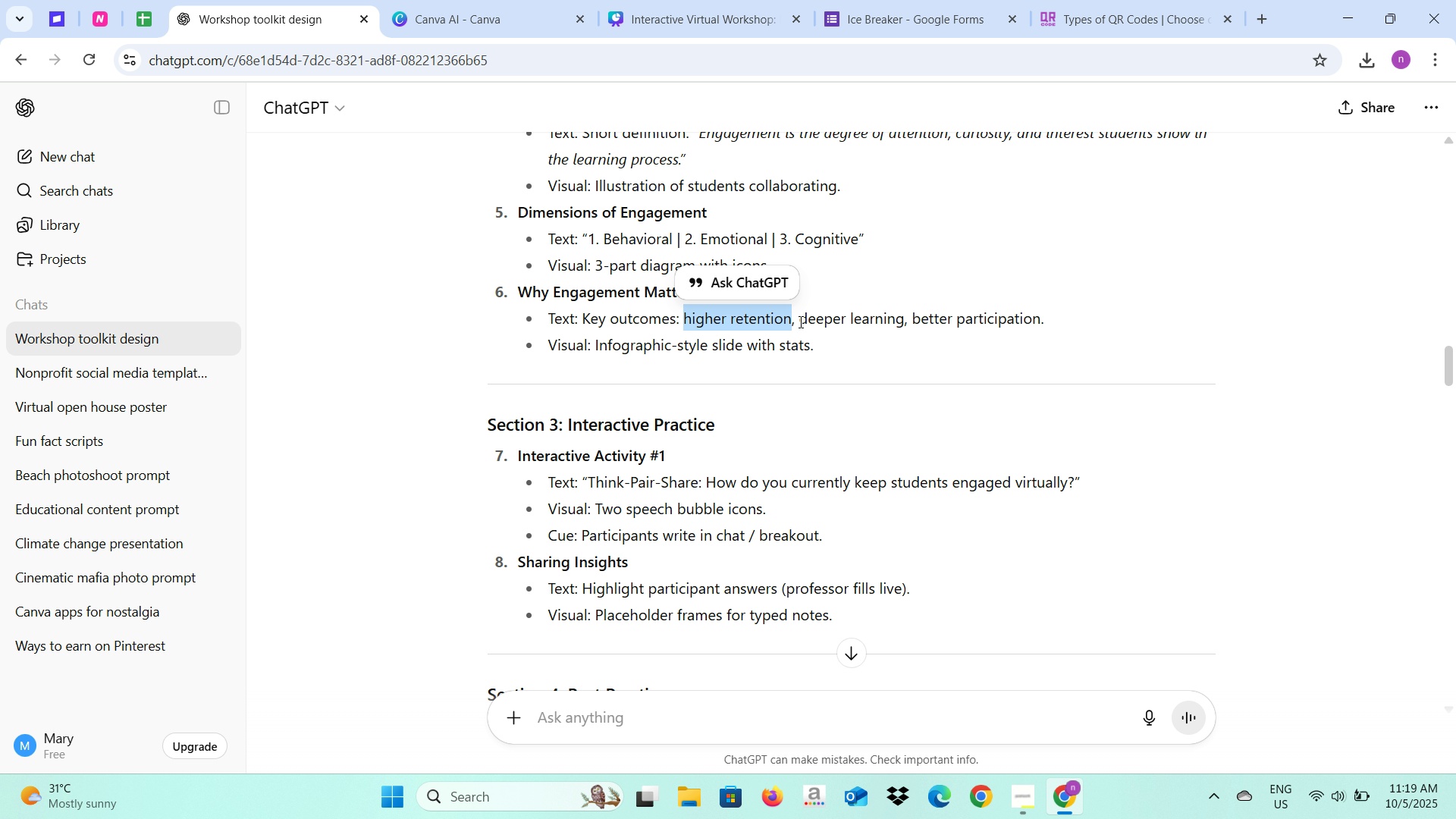 
left_click_drag(start_coordinate=[797, 321], to_coordinate=[904, 321])
 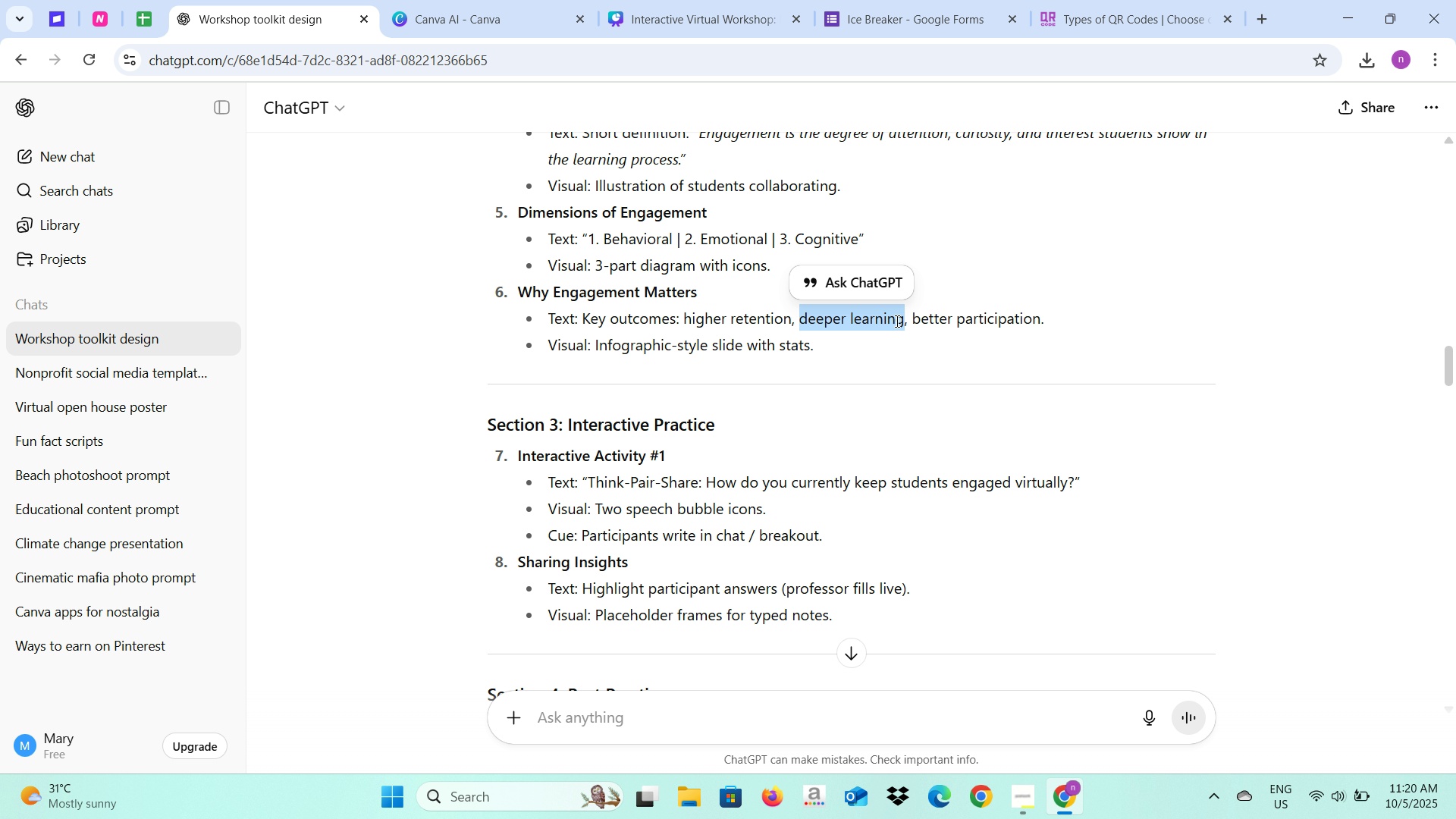 
key(Control+C)
 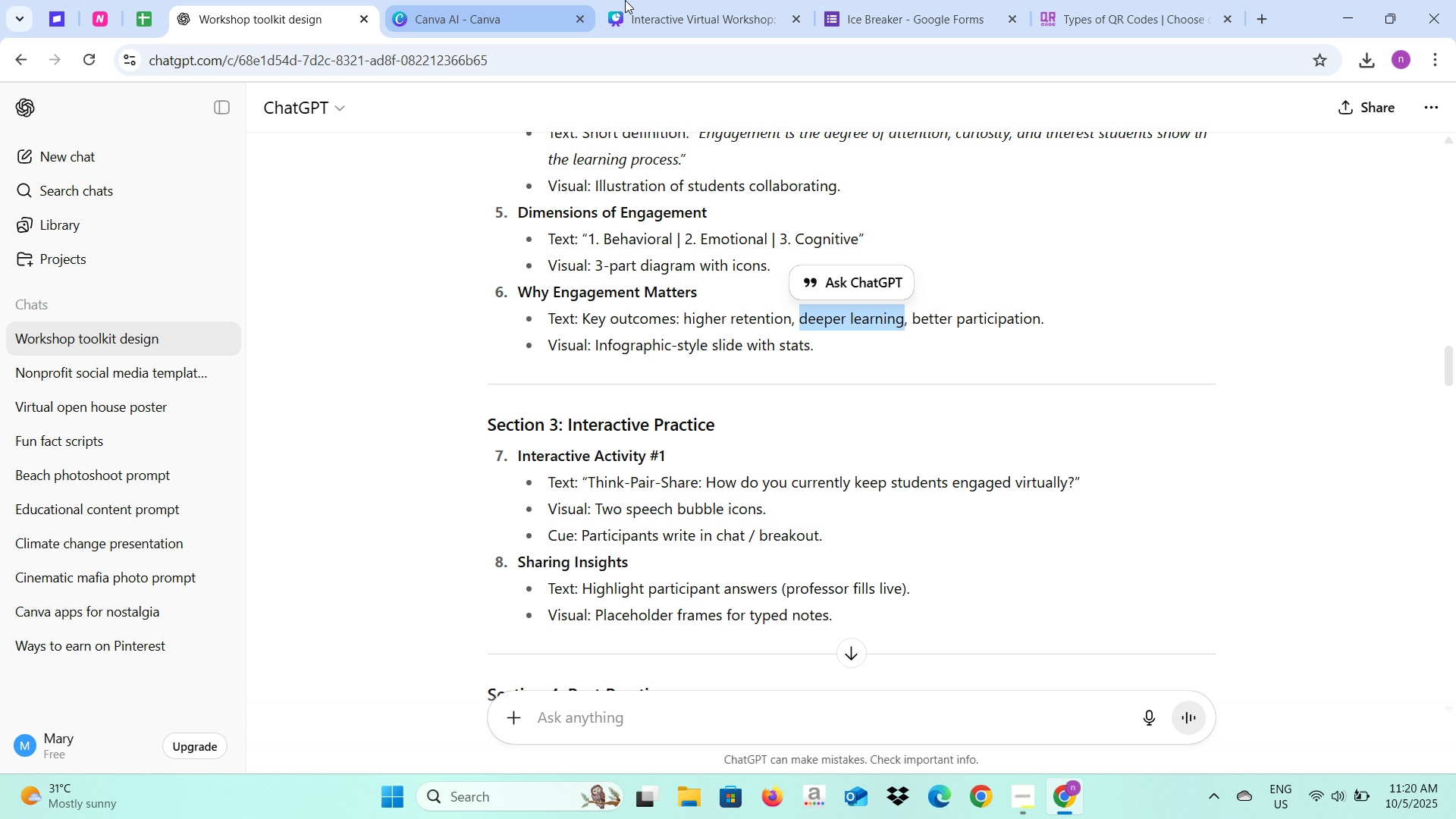 
left_click([625, 0])
 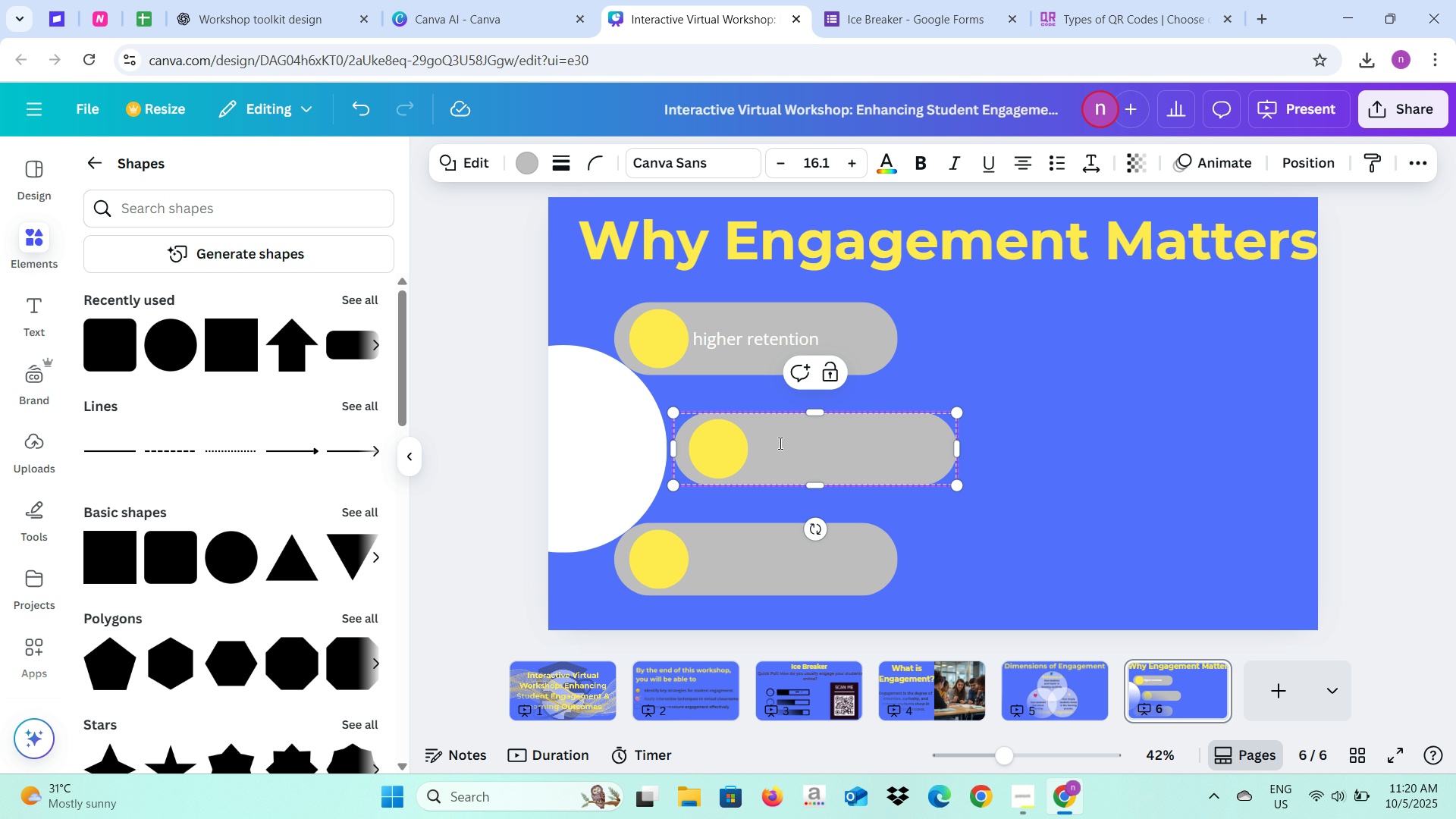 
double_click([779, 443])
 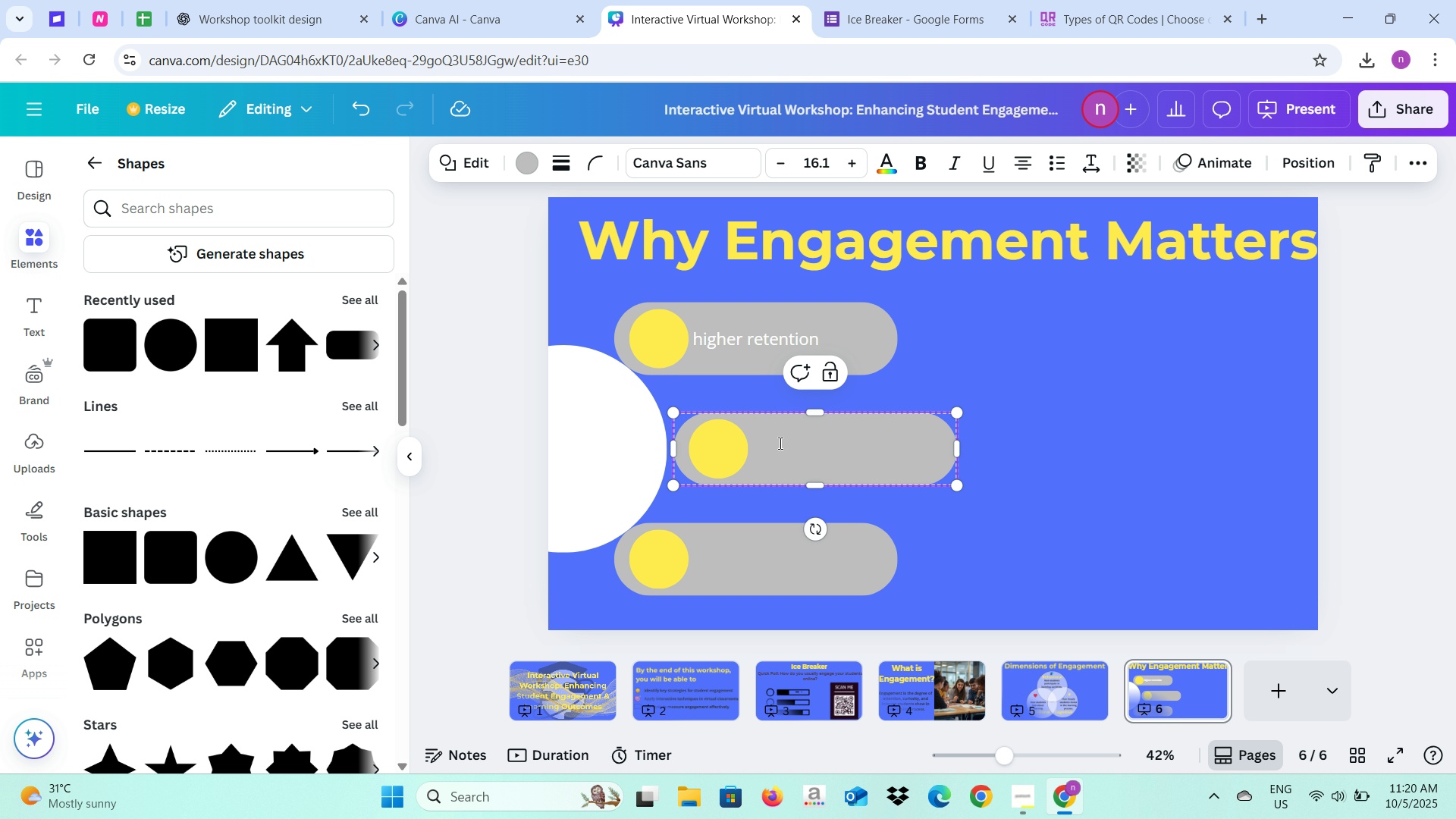 
key(Control+V)
 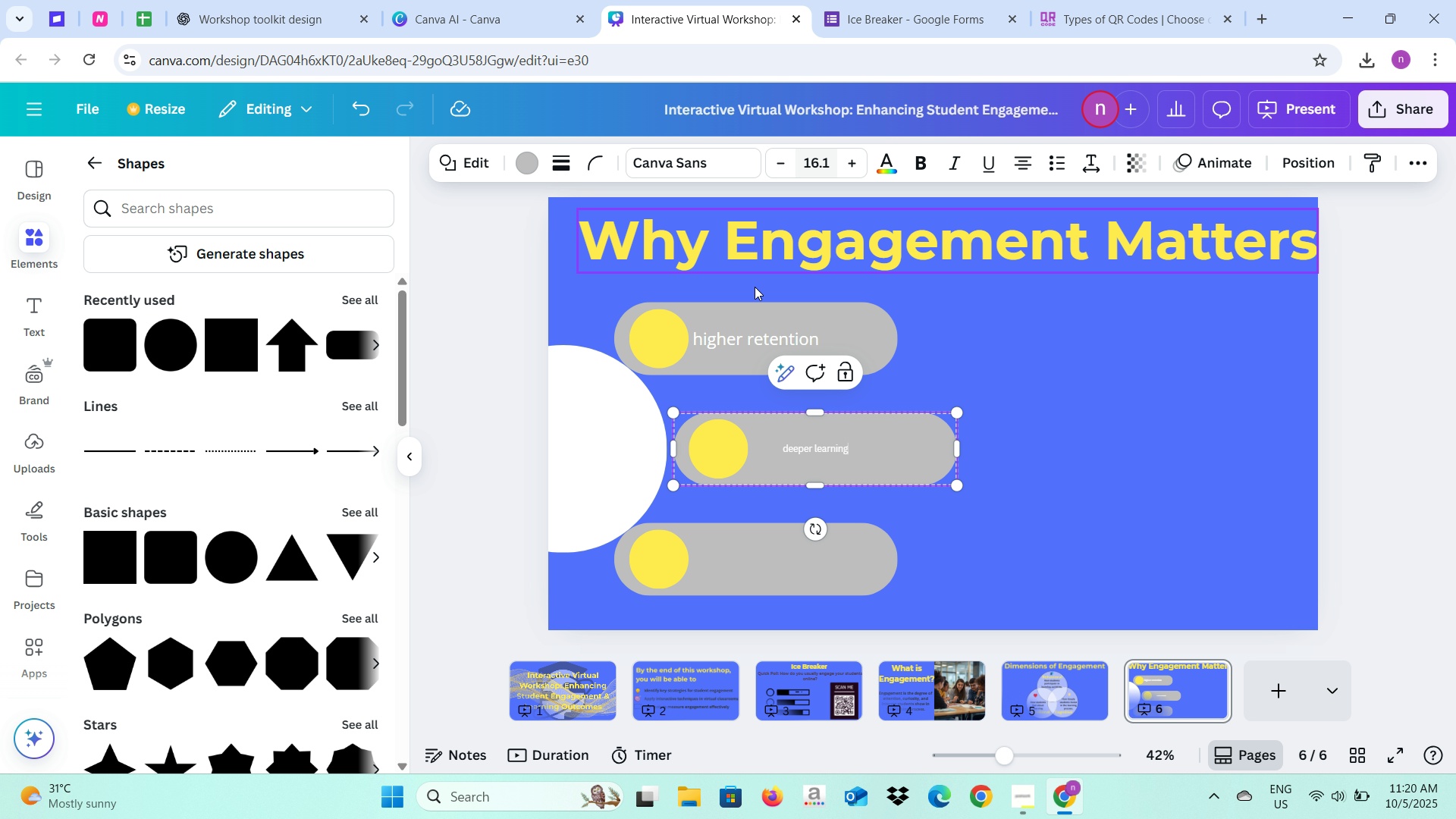 
left_click([749, 347])
 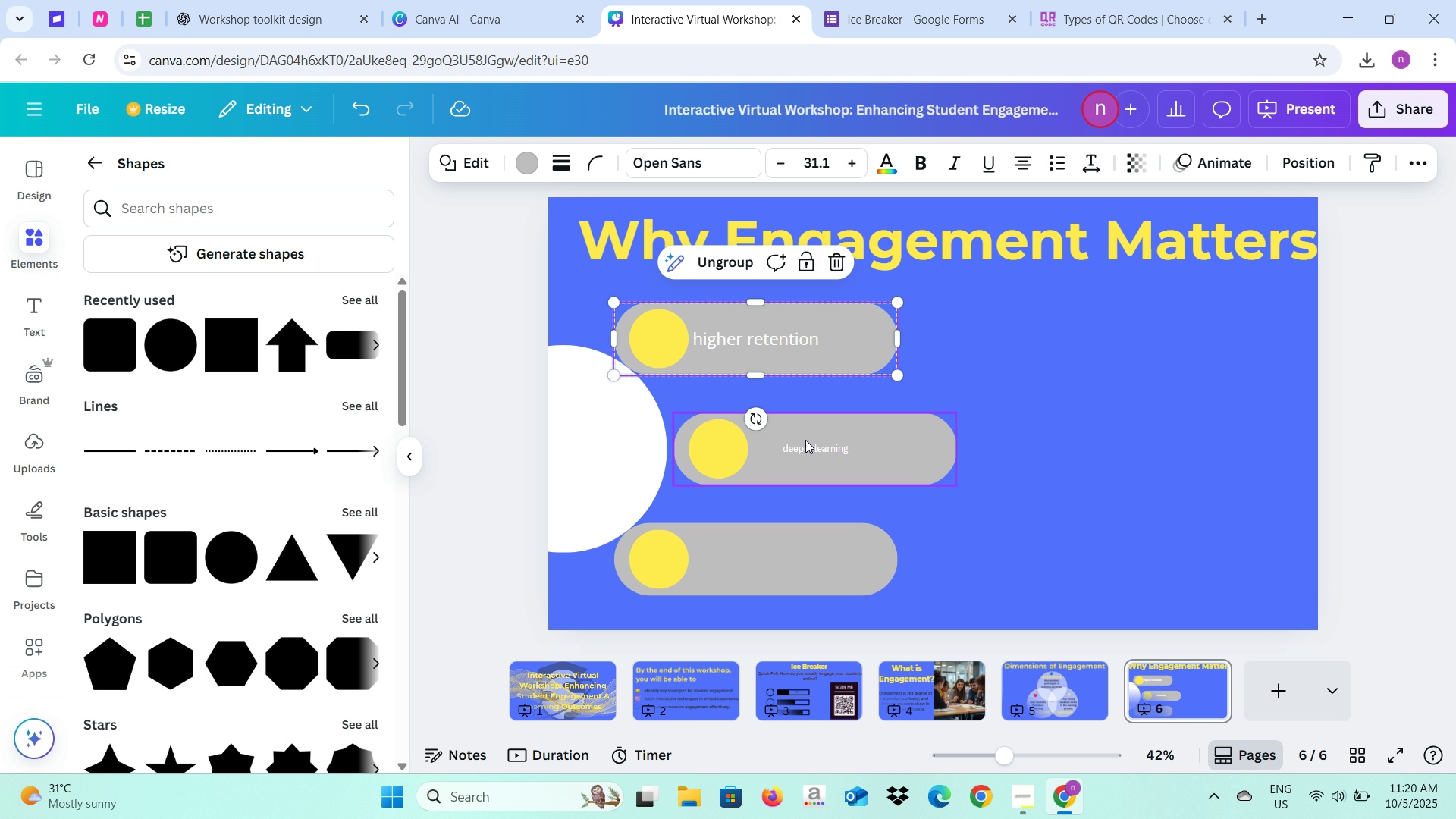 
left_click([810, 446])
 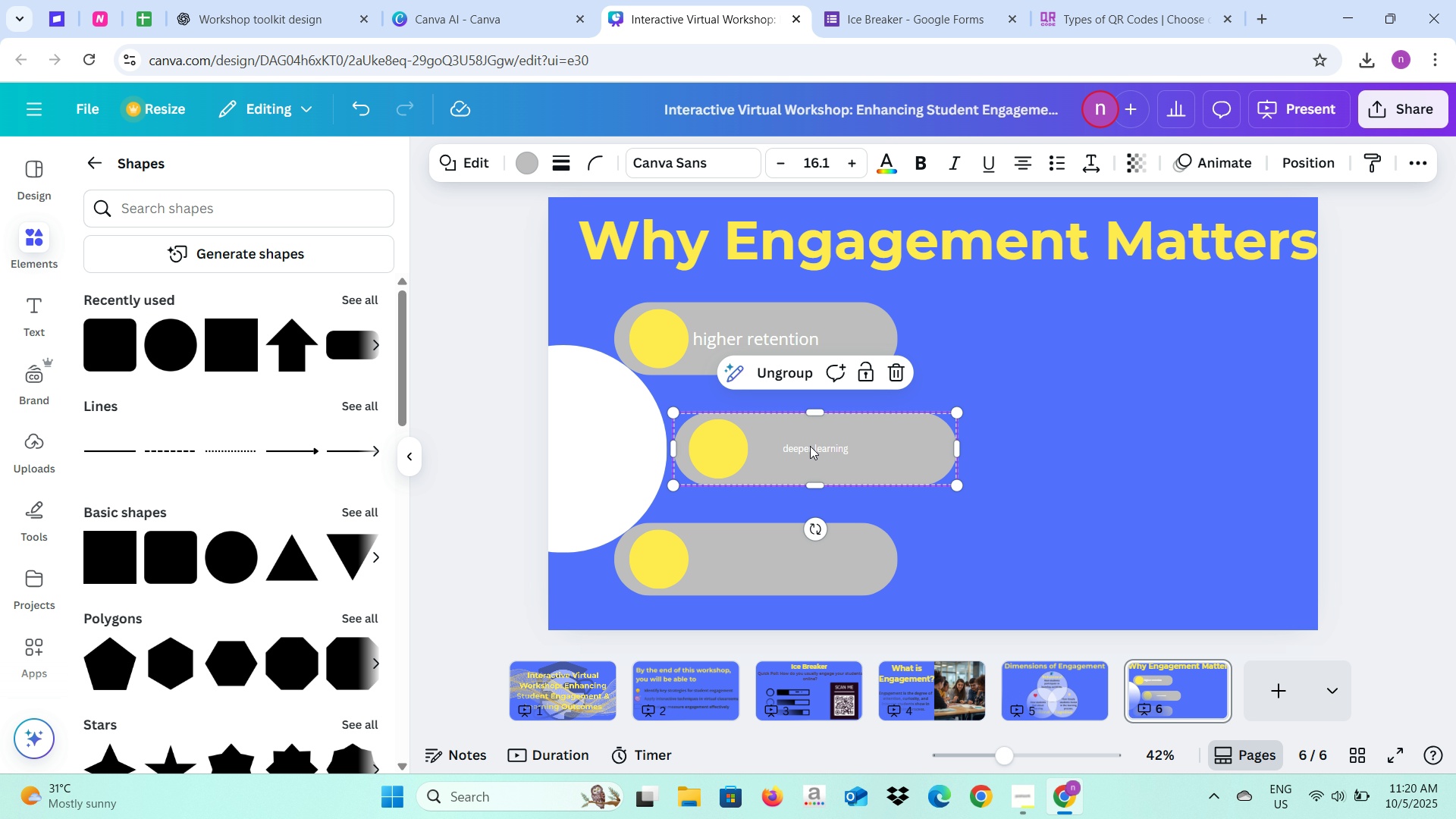 
double_click([810, 446])
 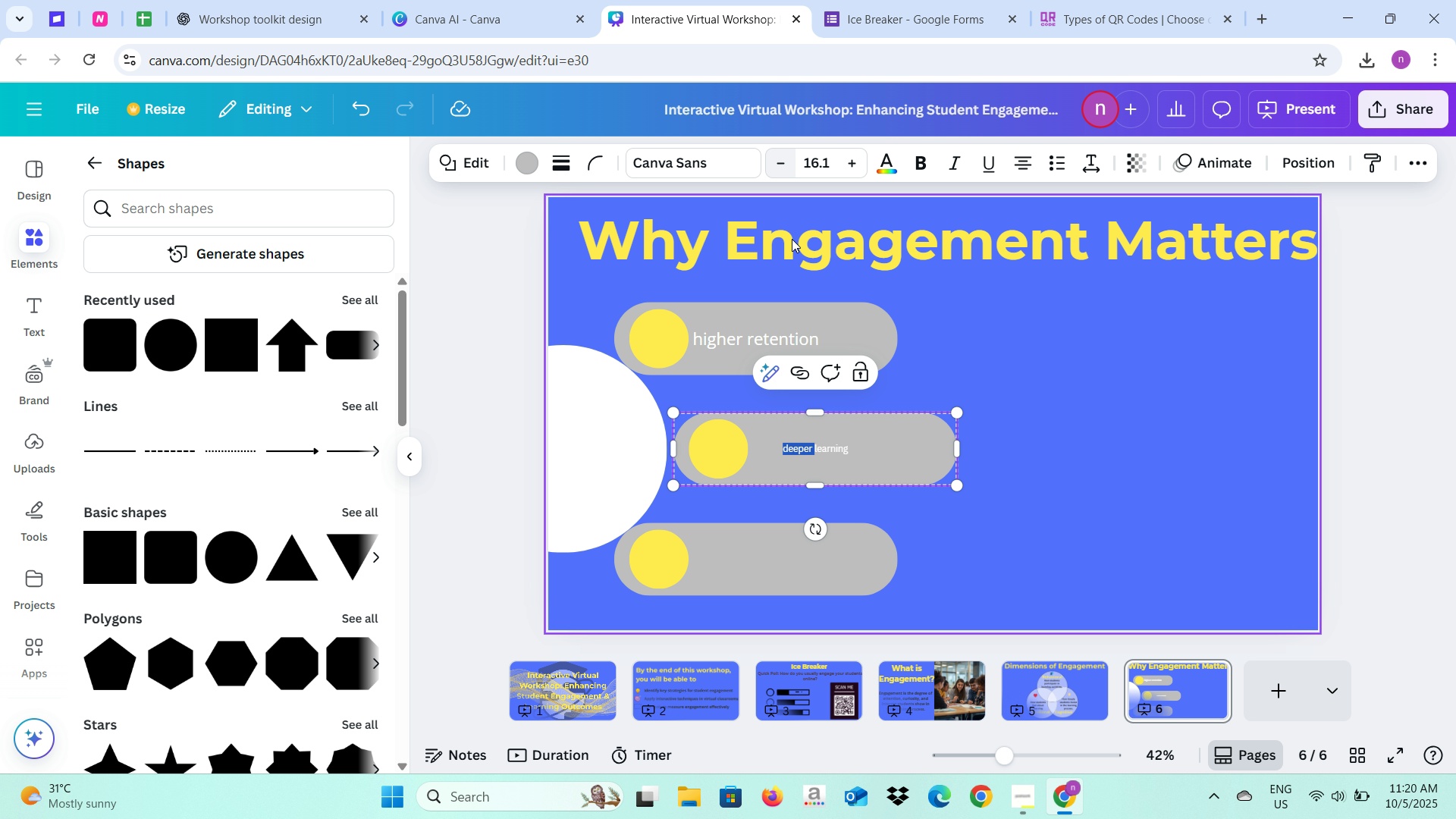 
key(Control+S)
 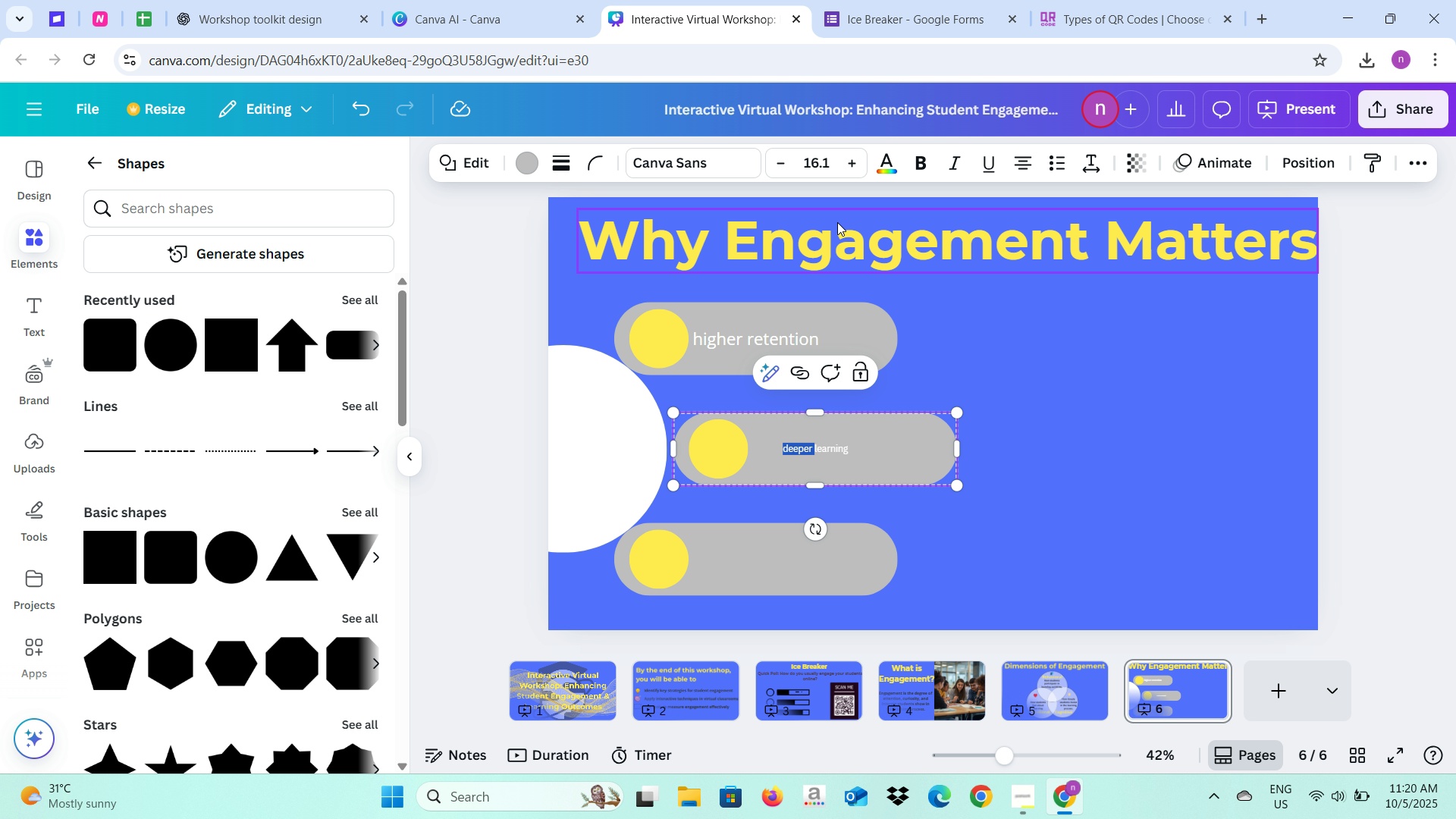 
key(Control+A)
 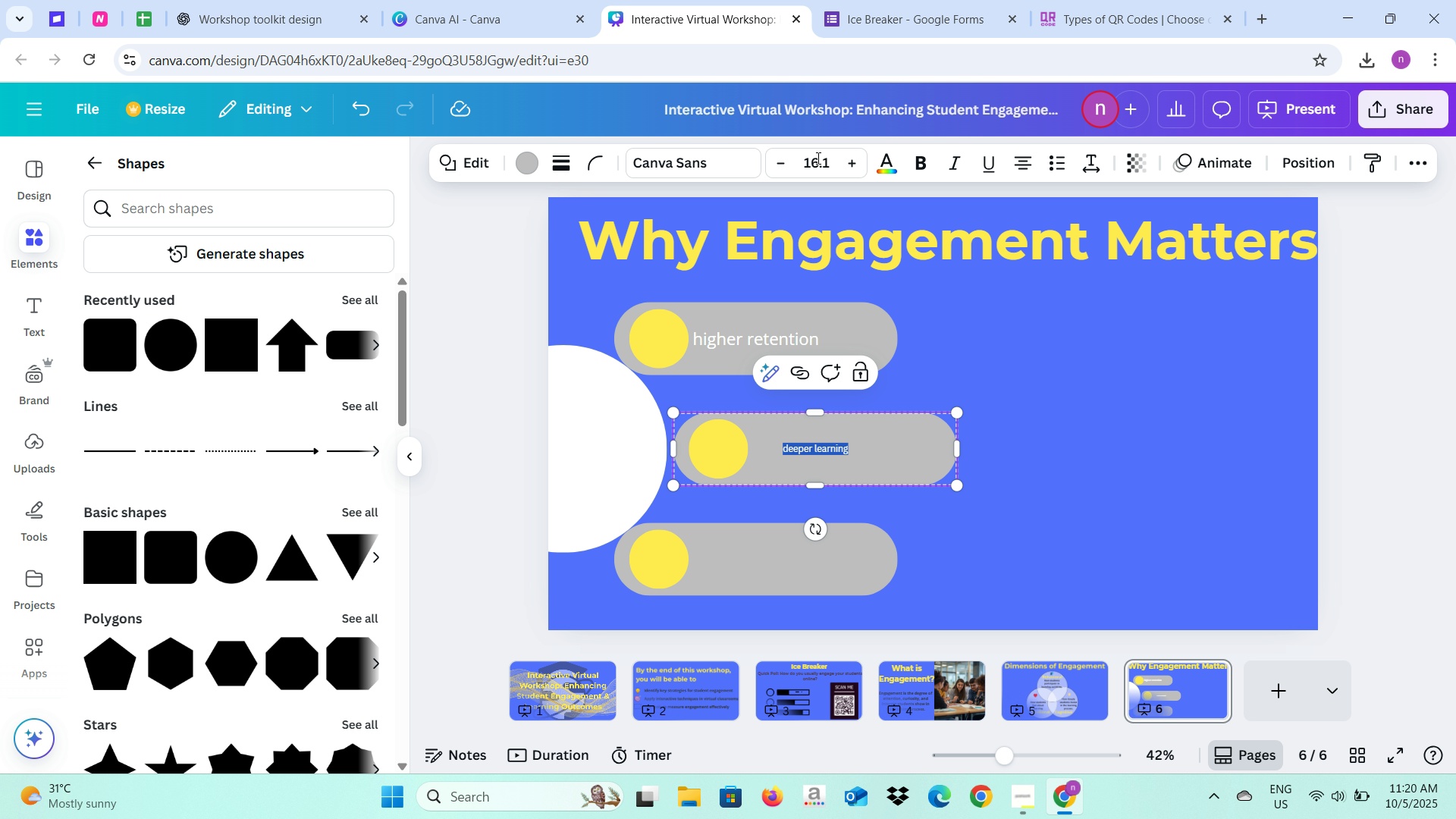 
left_click([817, 158])
 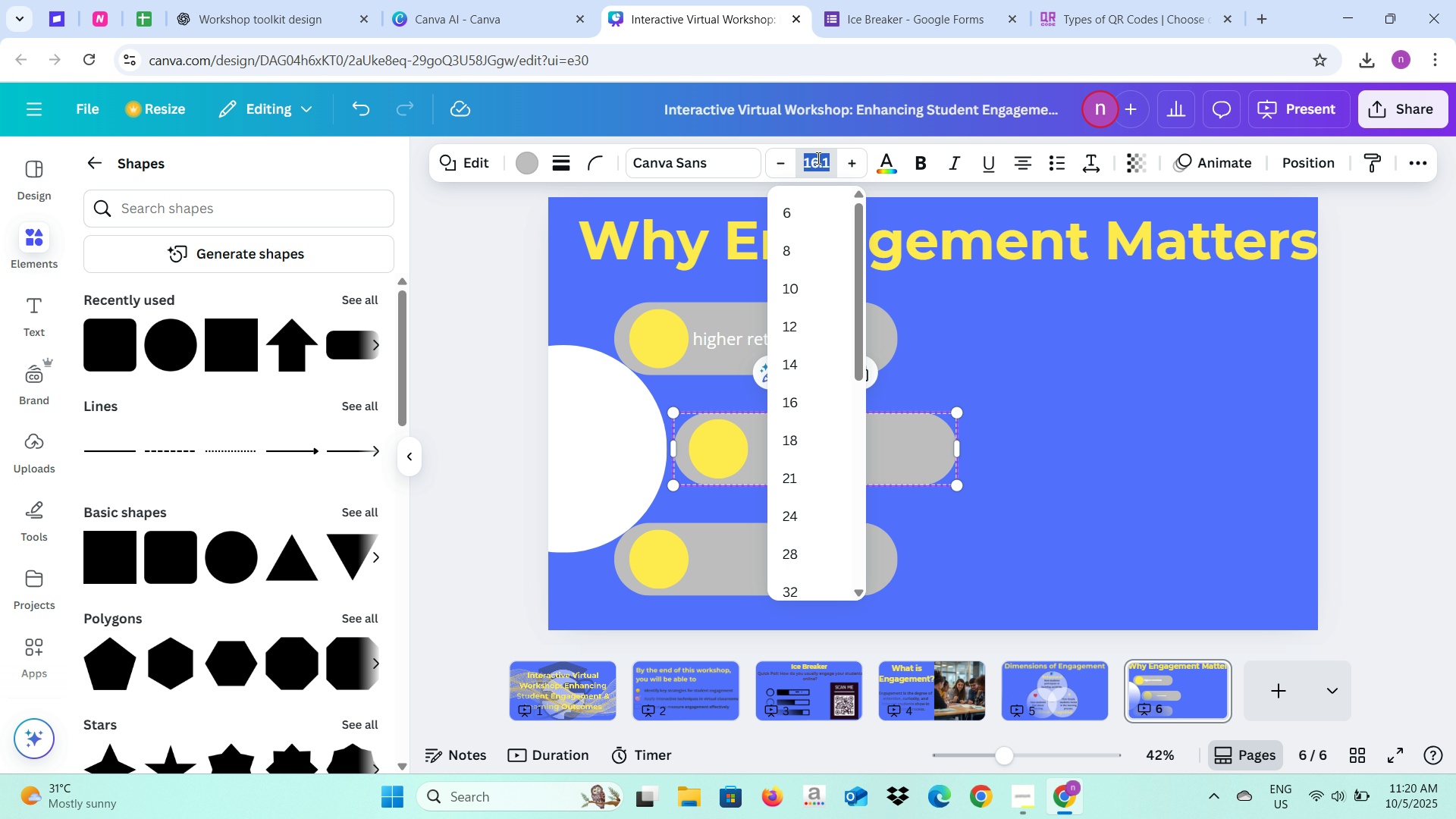 
type(31.1)
 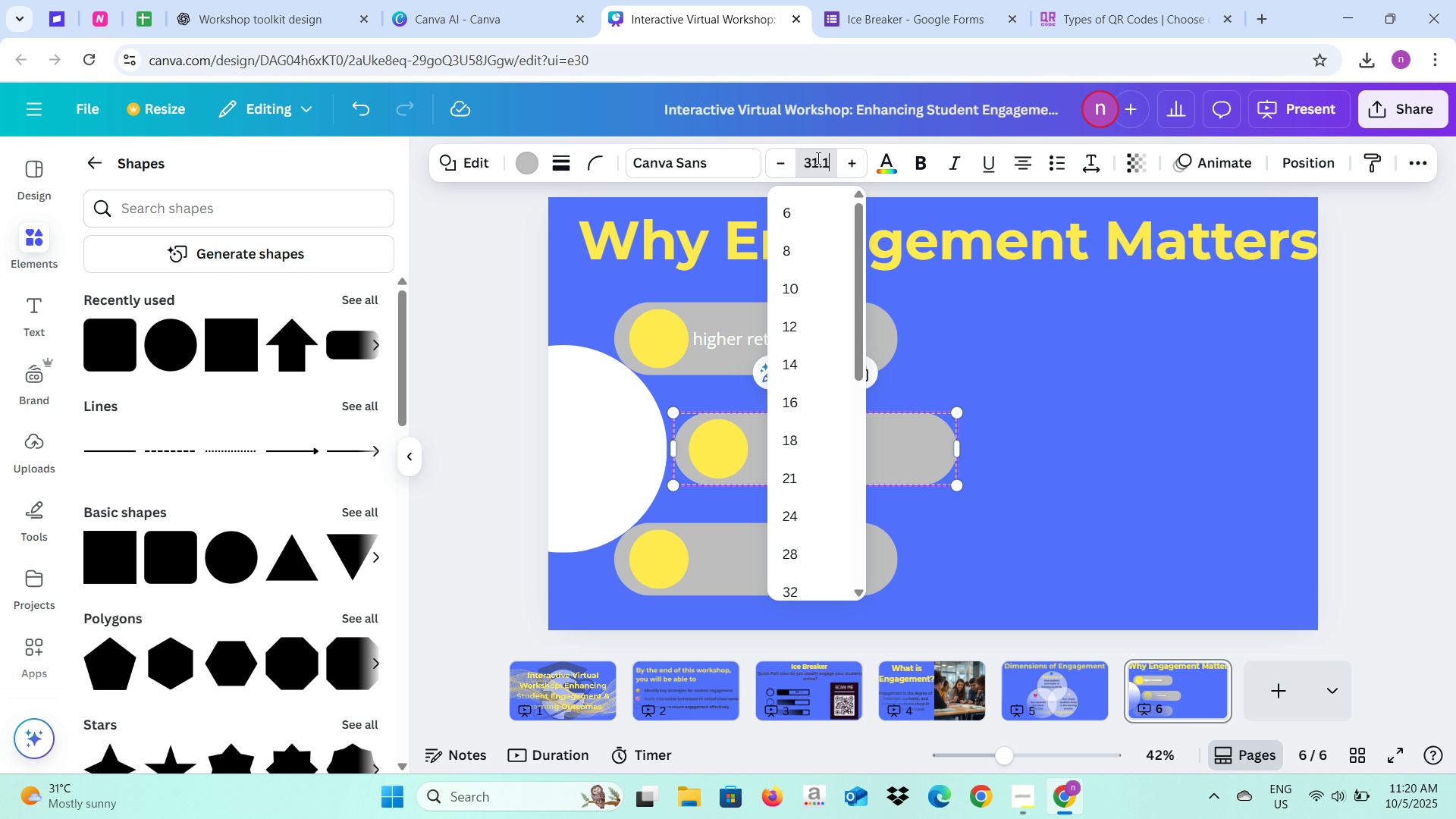 
key(Enter)
 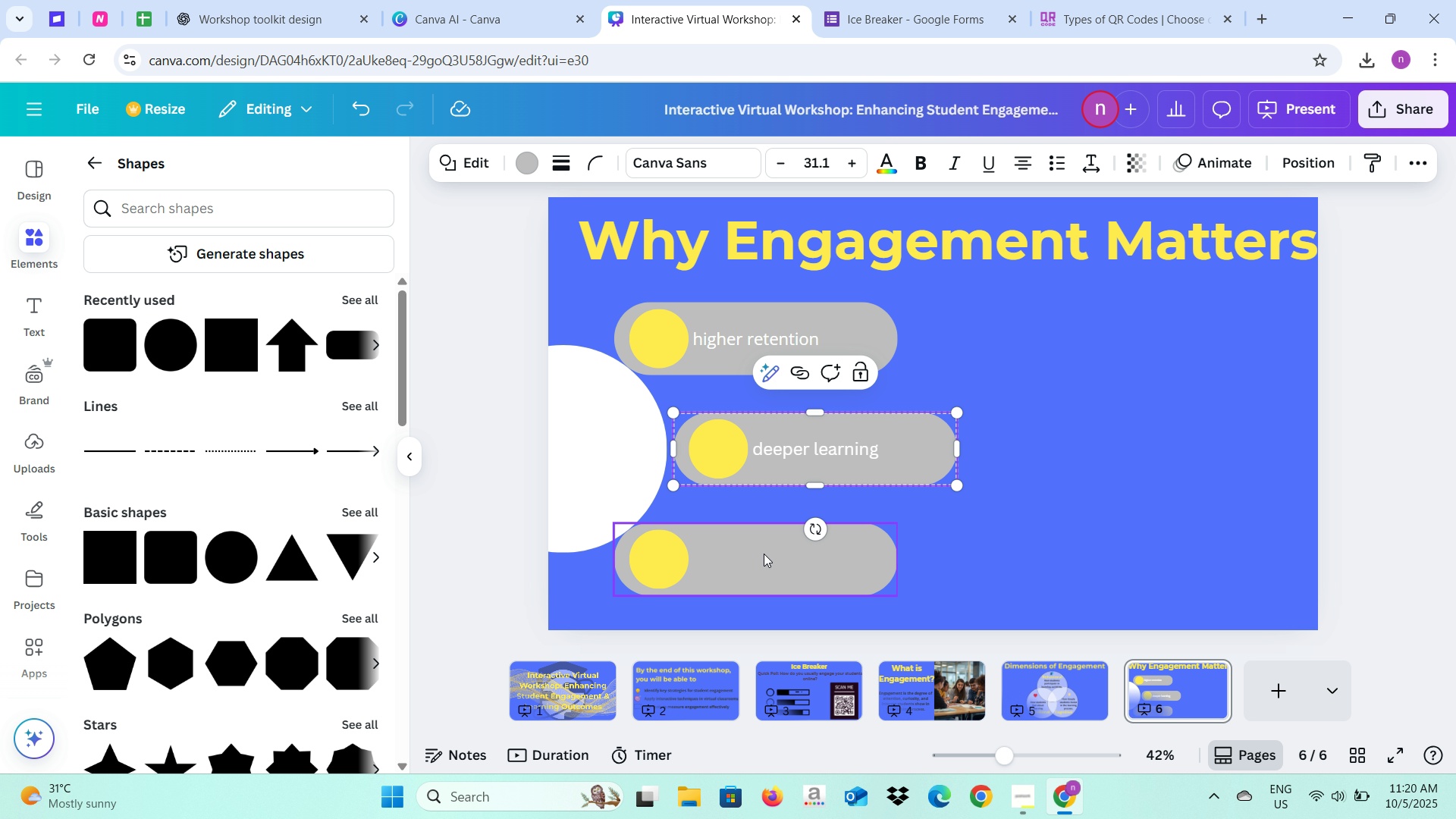 
double_click([763, 554])
 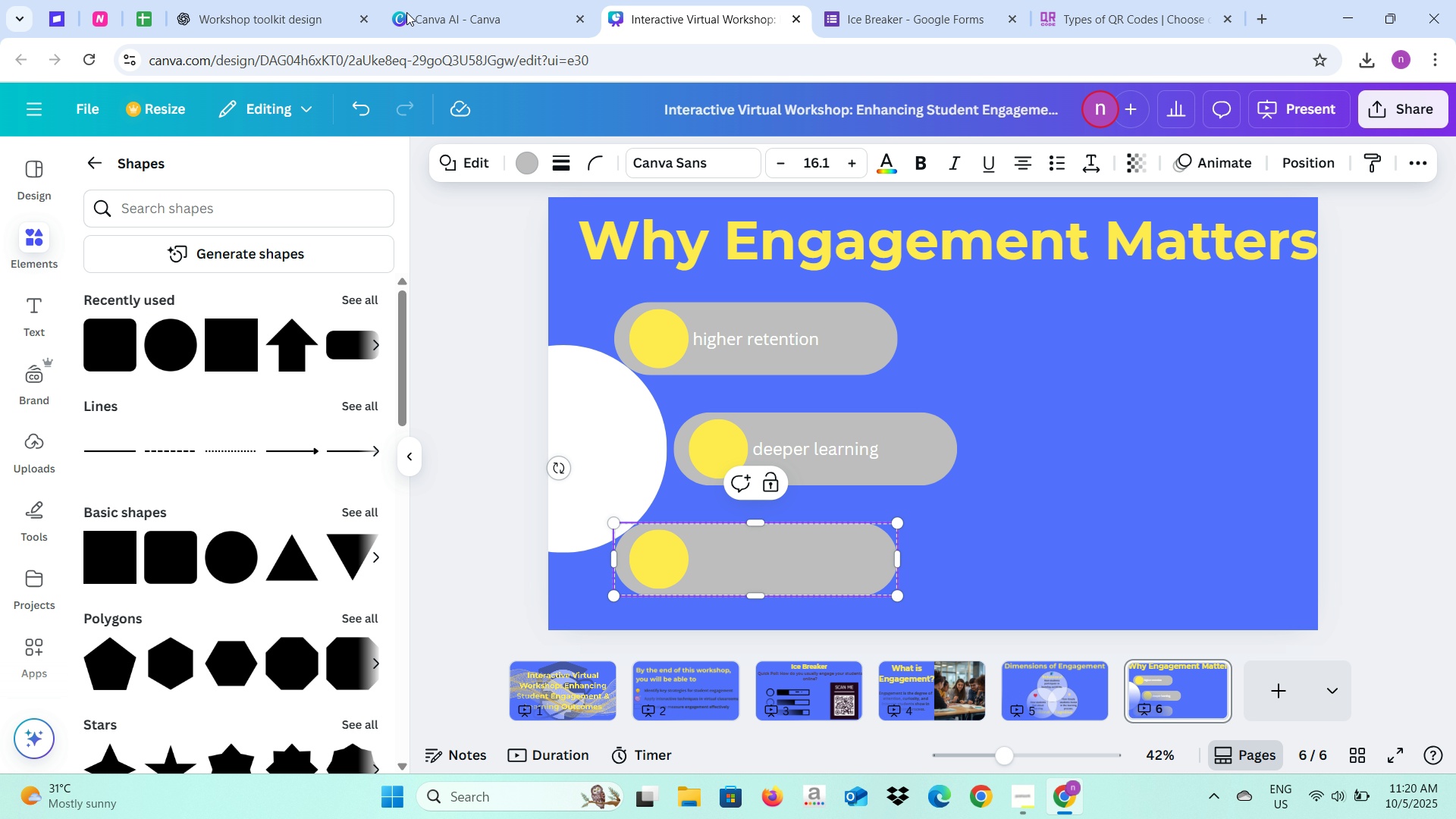 
left_click([277, 0])
 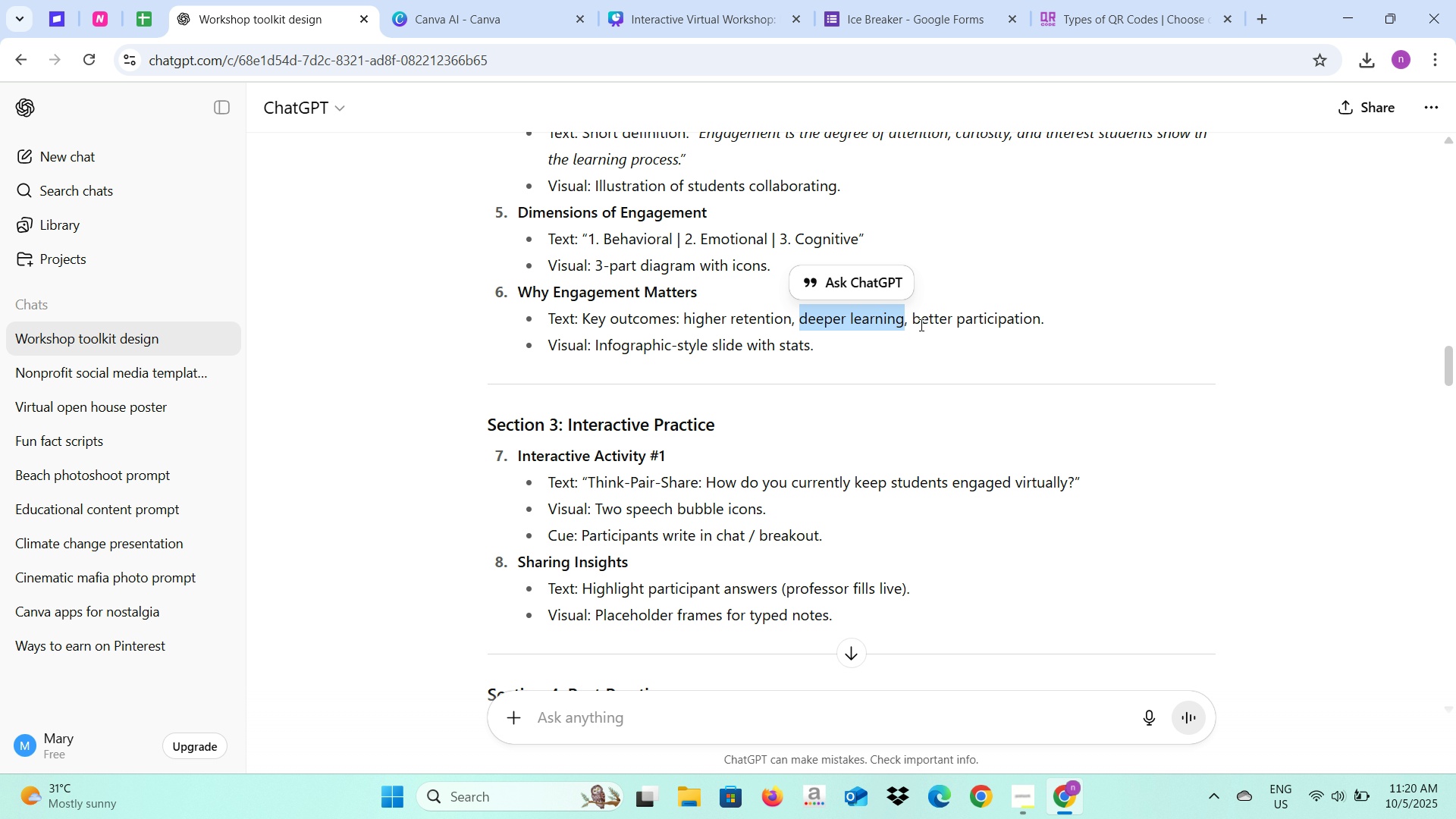 
left_click_drag(start_coordinate=[912, 320], to_coordinate=[1040, 322])
 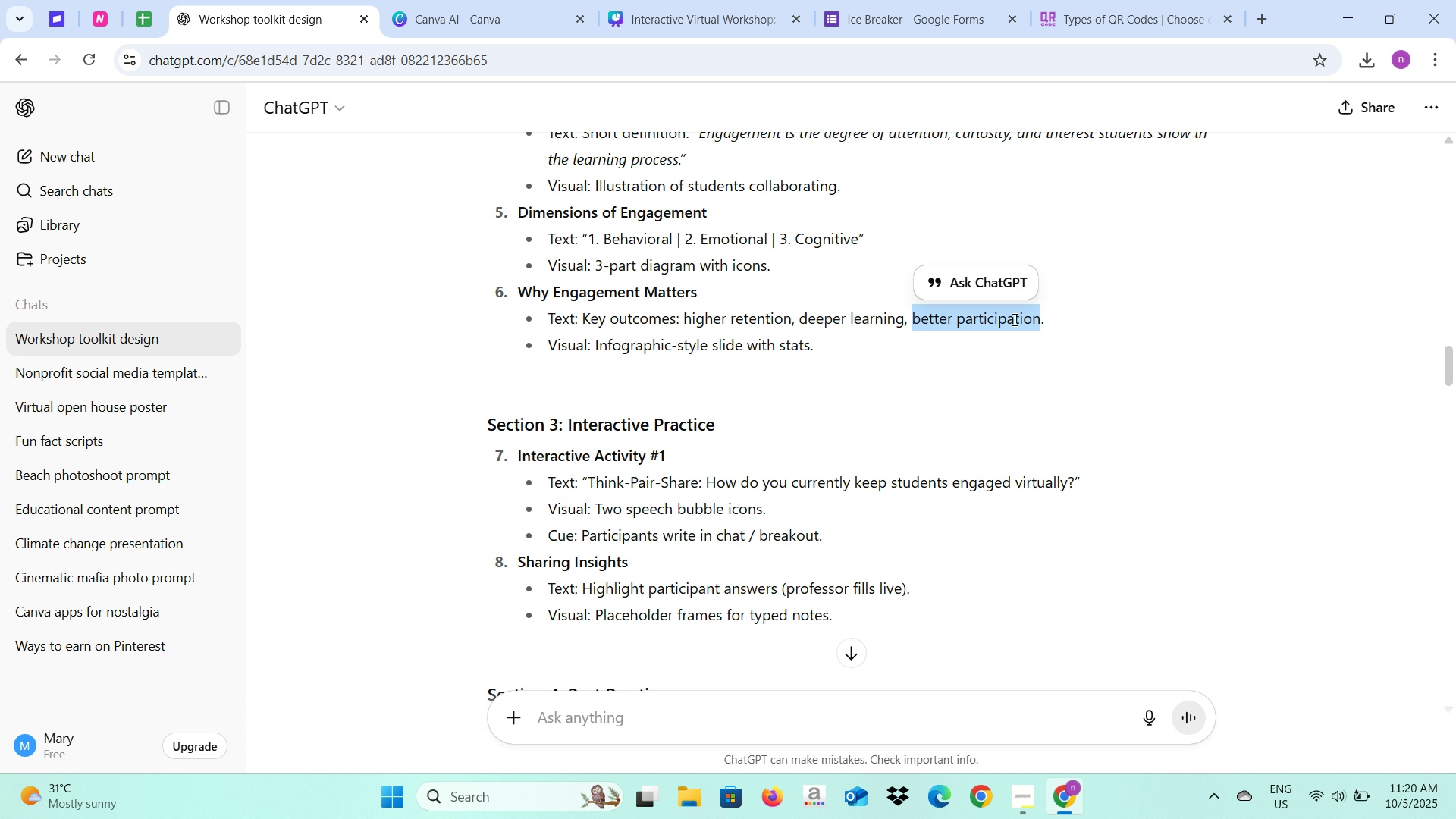 
key(Control+C)
 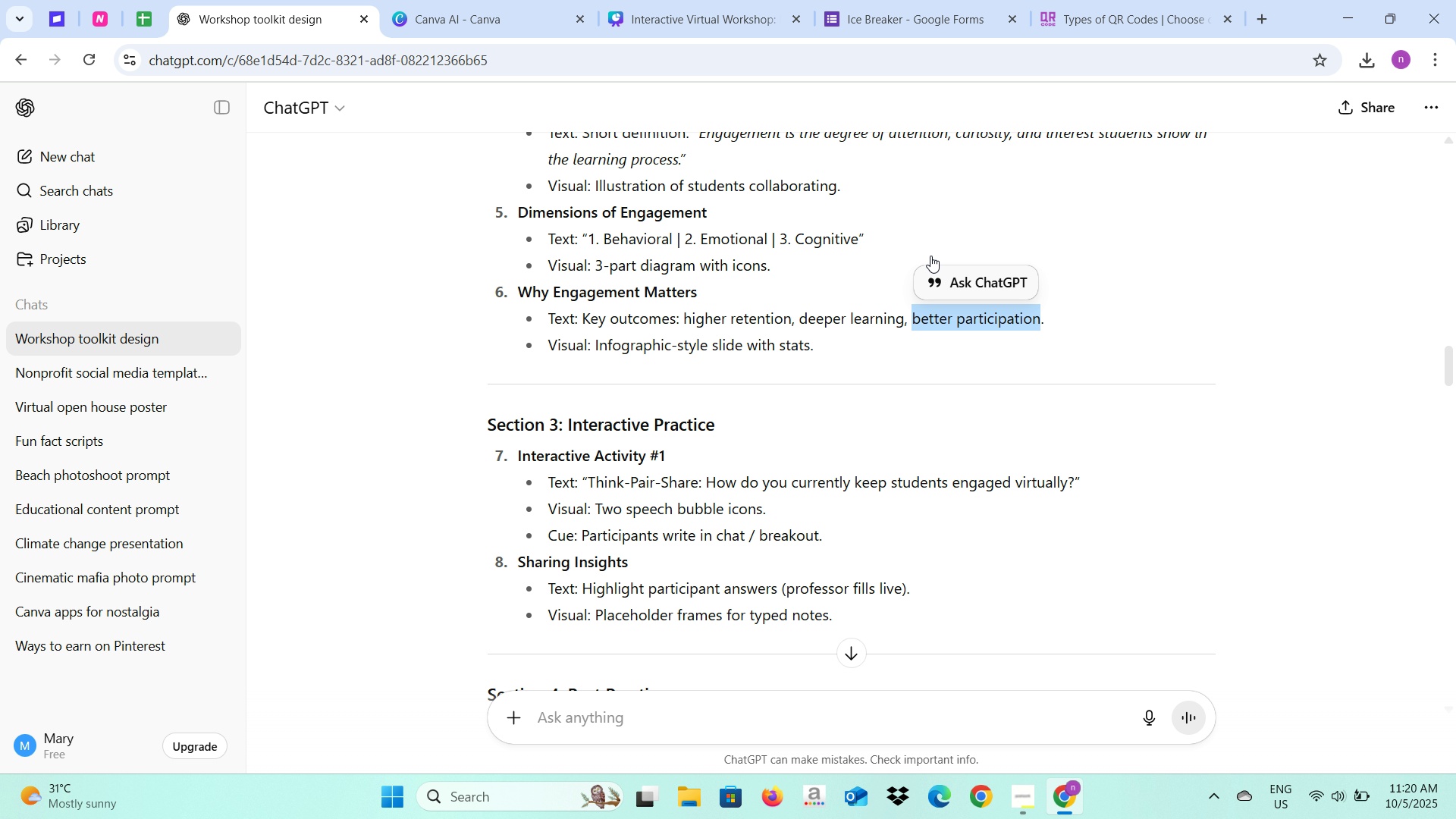 
key(Control+C)
 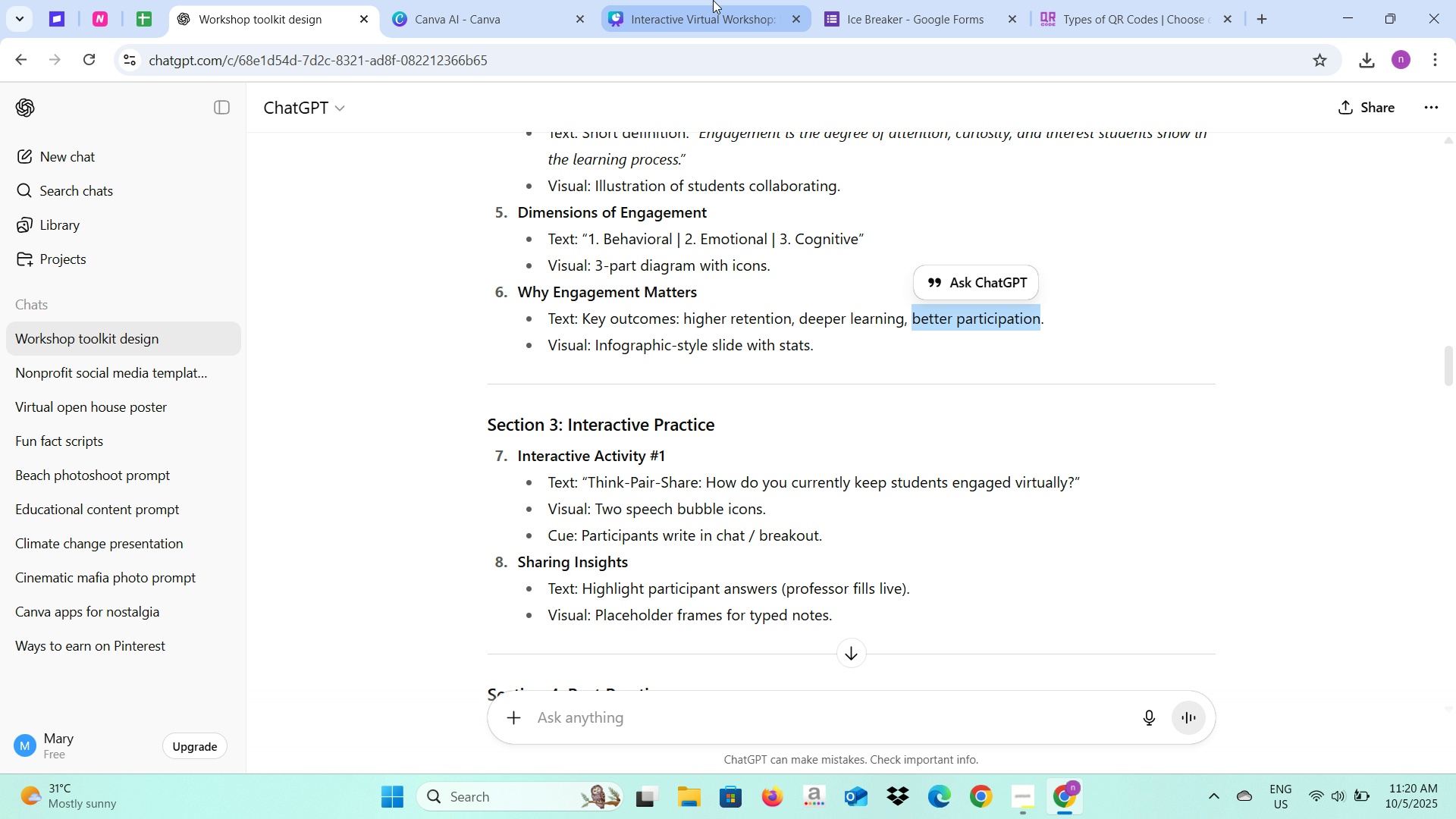 
left_click([713, 0])
 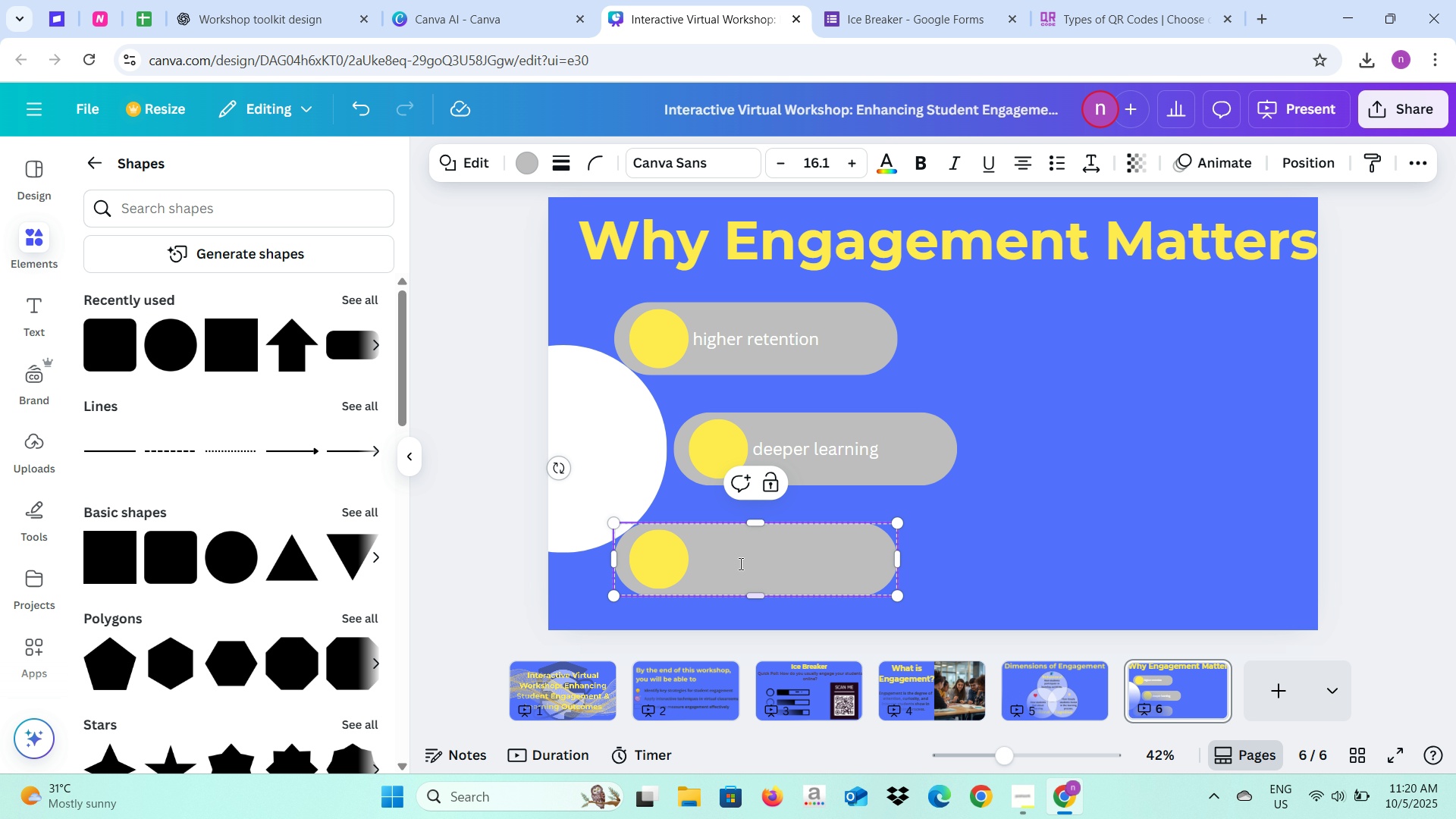 
double_click([739, 563])
 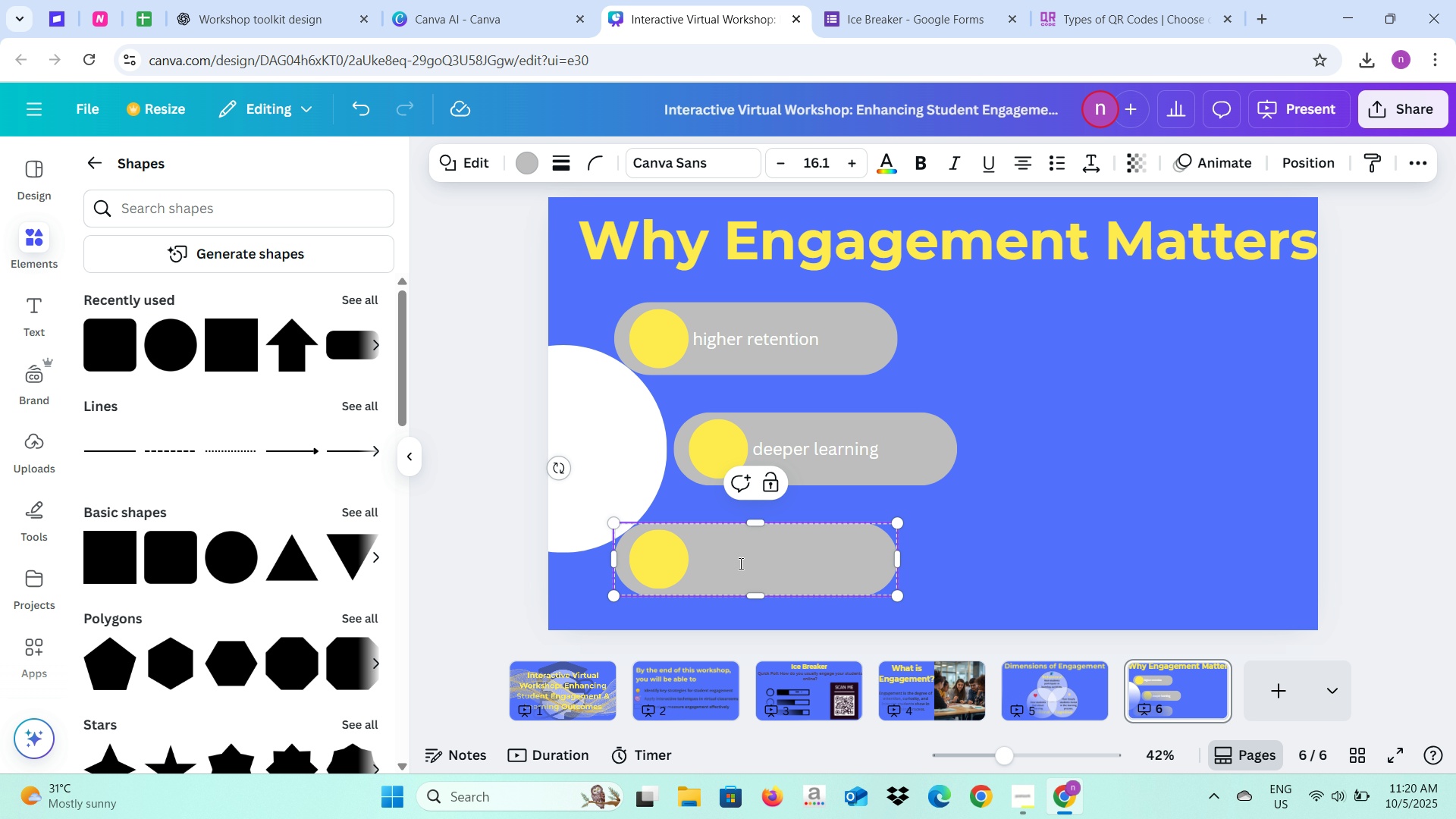 
key(Control+V)
 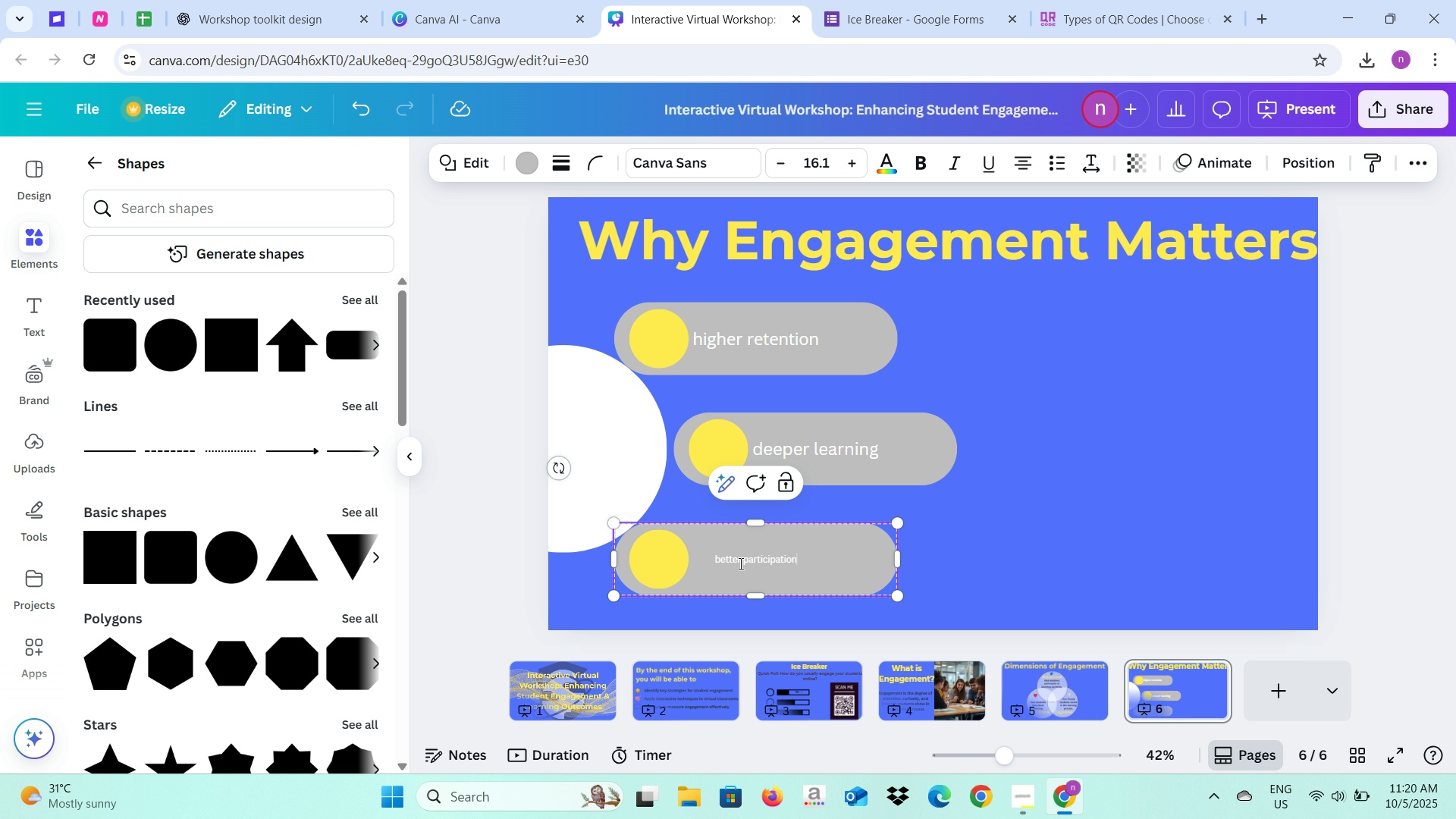 
key(Control+A)
 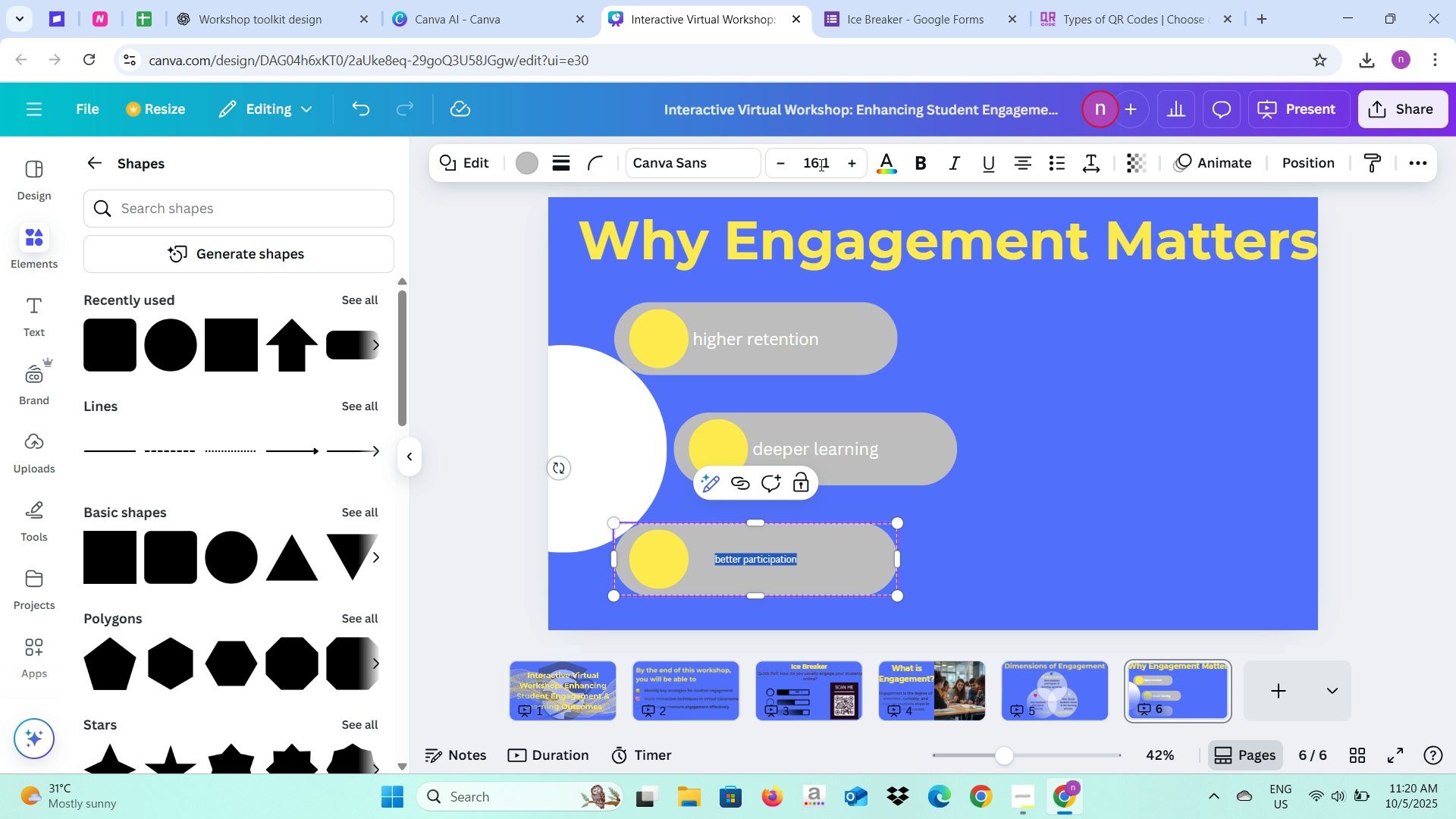 
left_click([821, 165])
 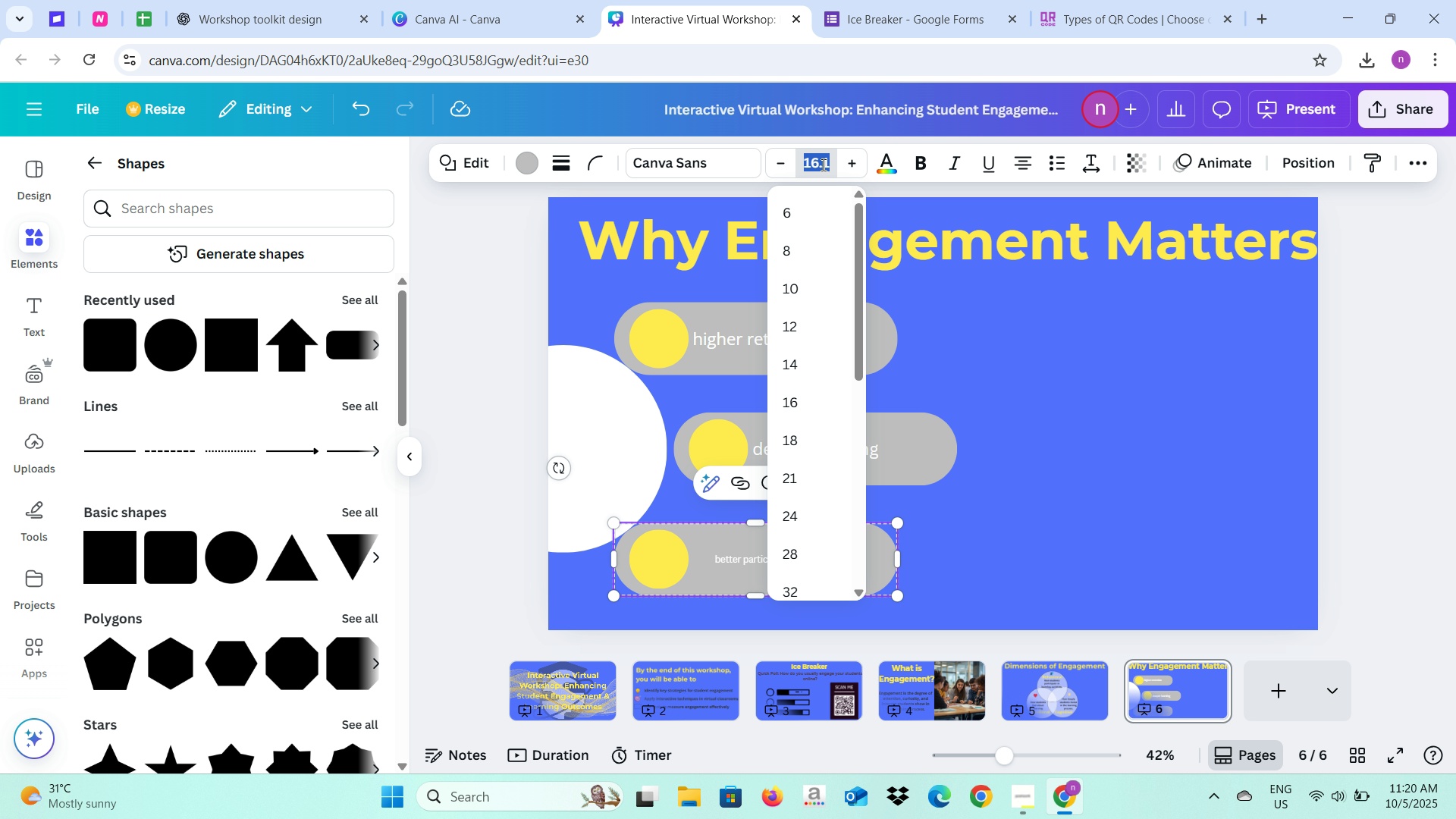 
type(31.1)
 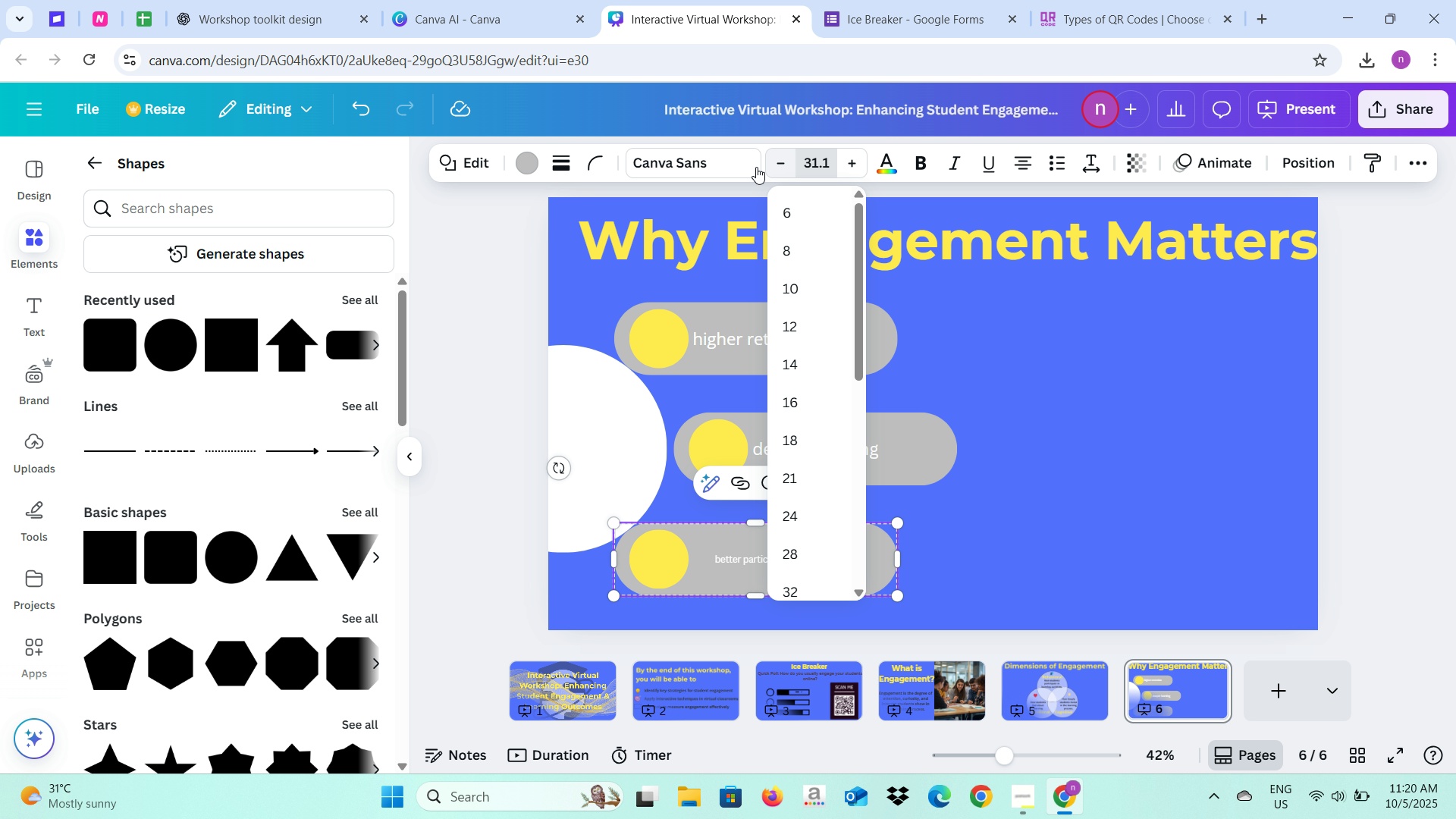 
left_click([748, 172])
 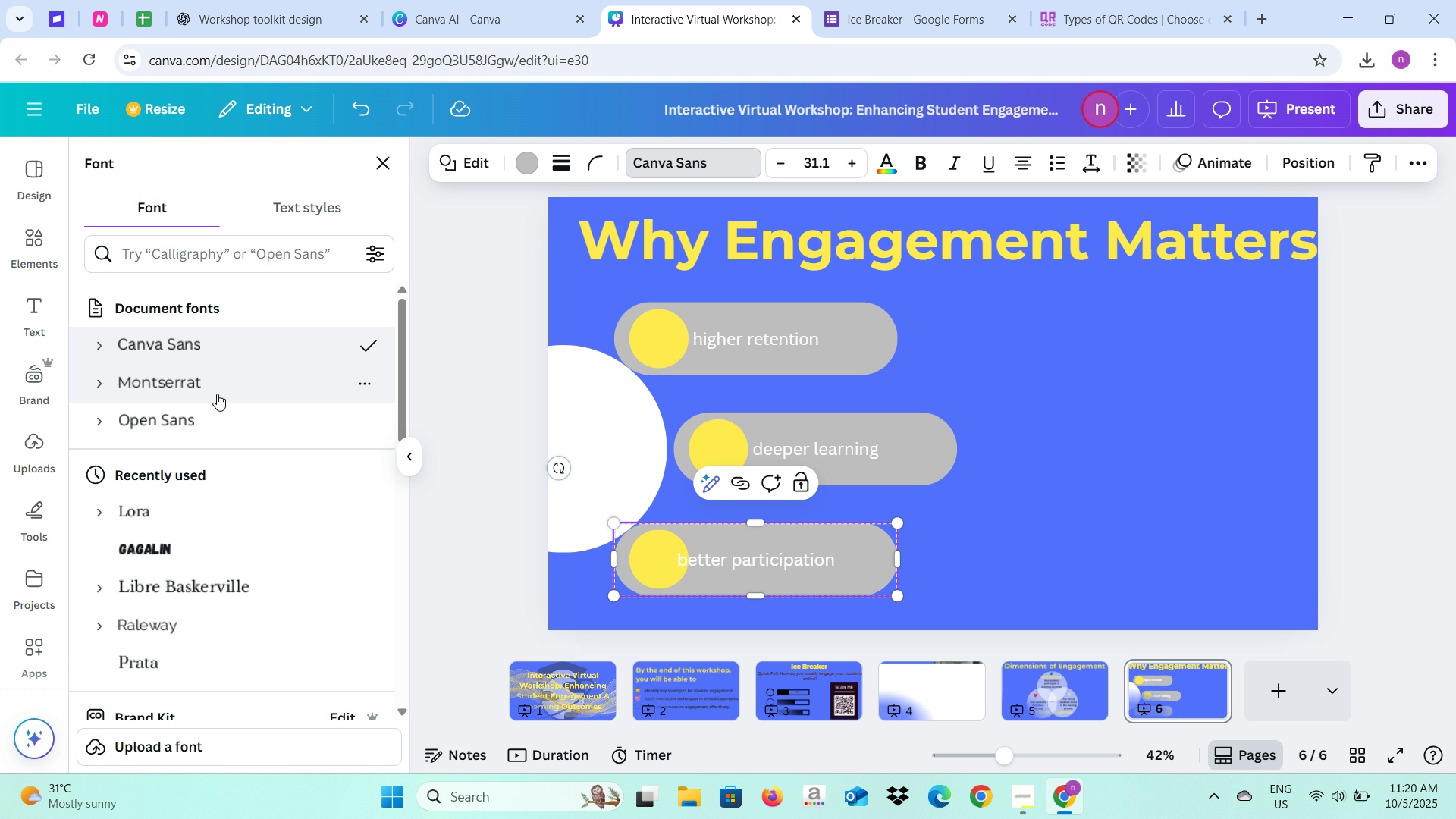 
left_click([216, 413])
 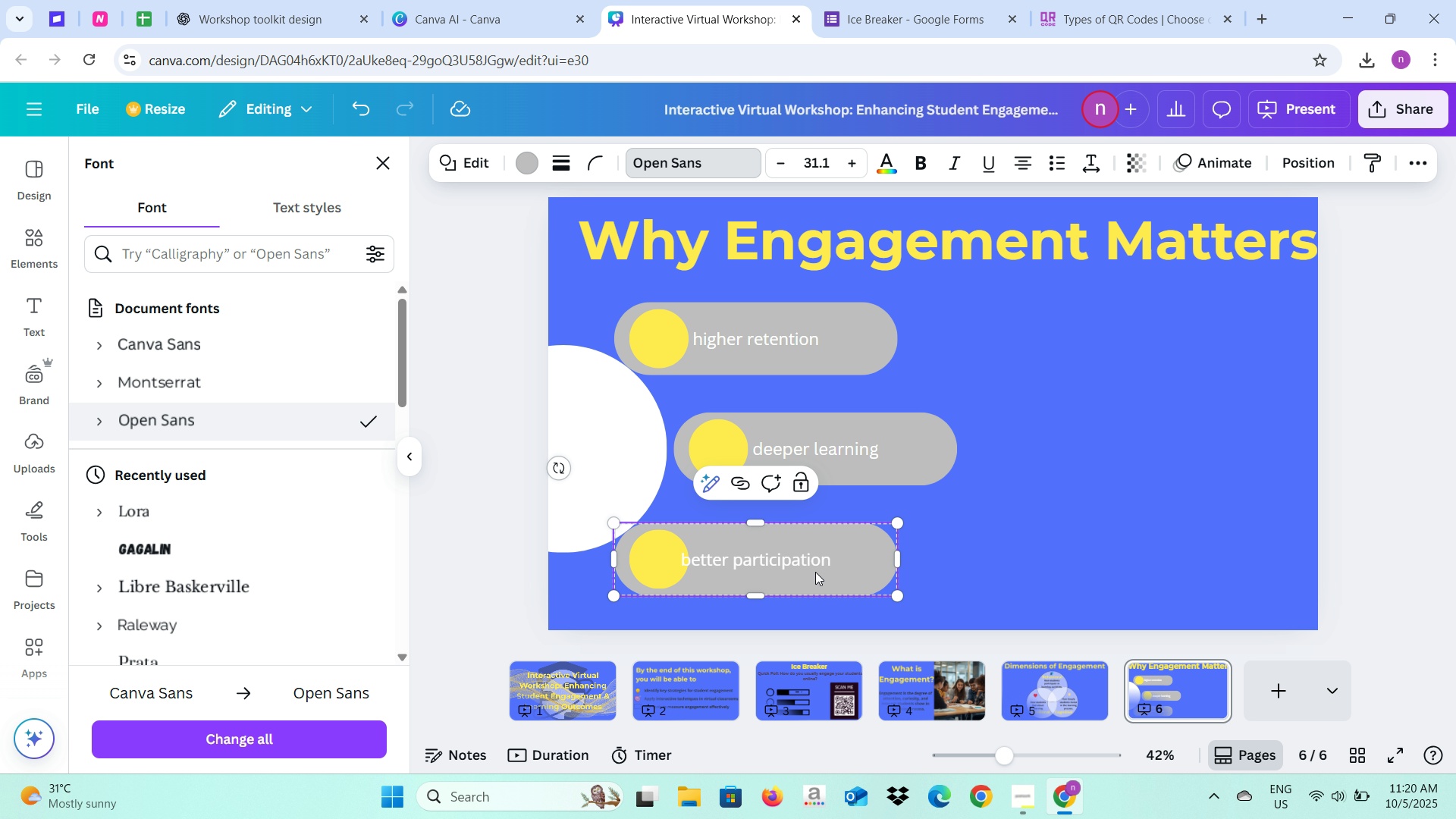 
left_click([761, 565])
 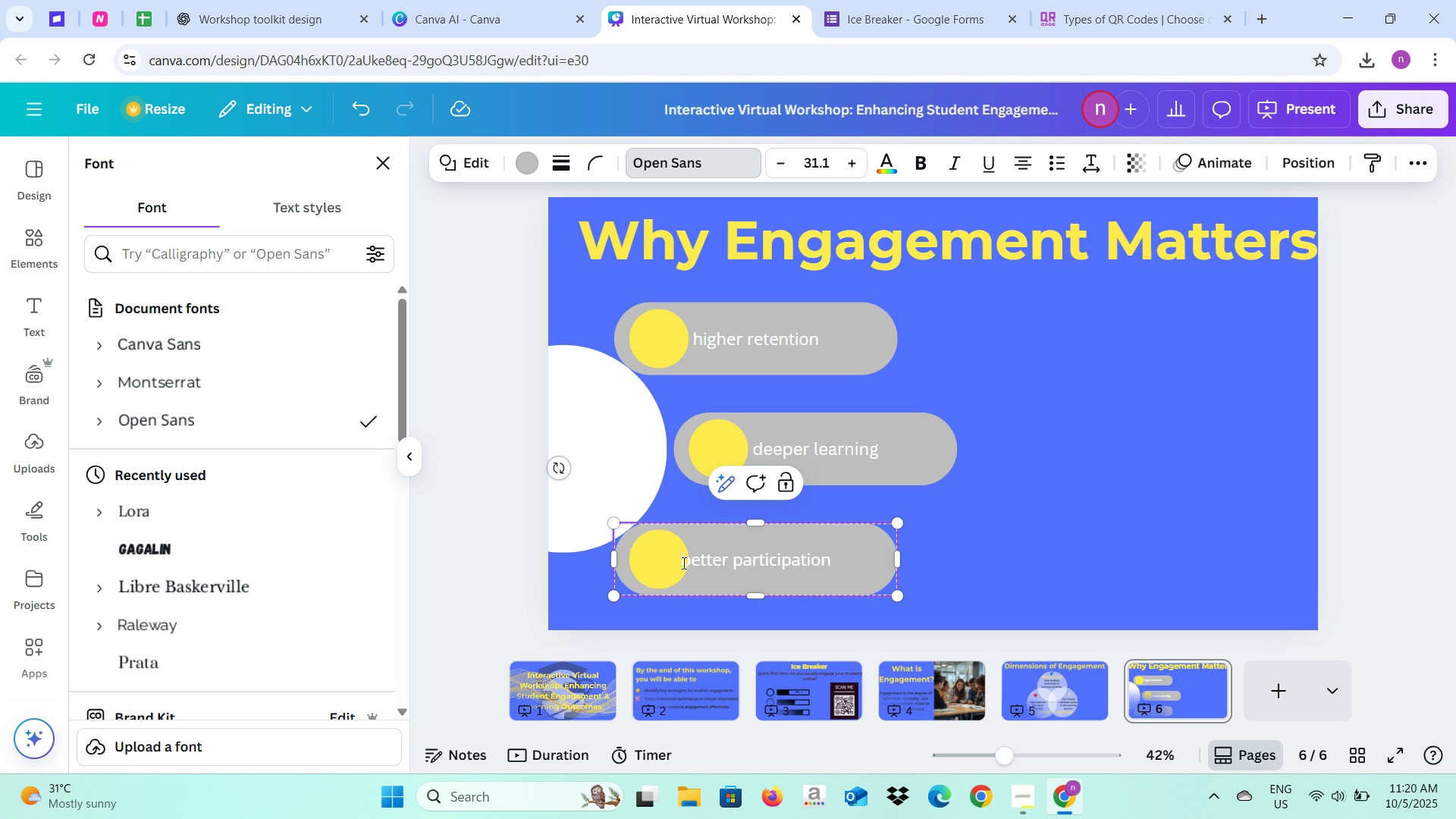 
left_click_drag(start_coordinate=[682, 563], to_coordinate=[837, 562])
 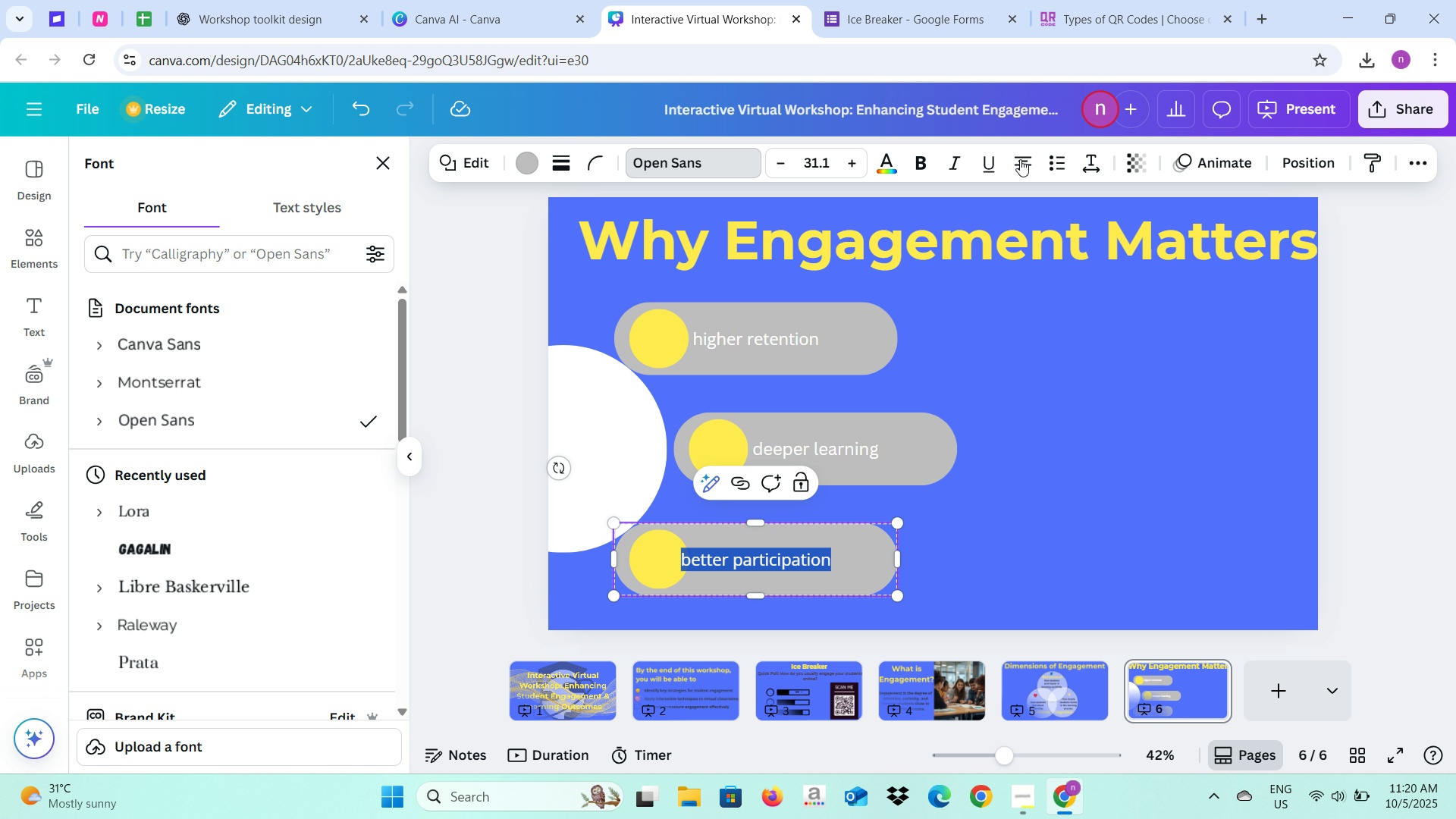 
left_click([1020, 159])
 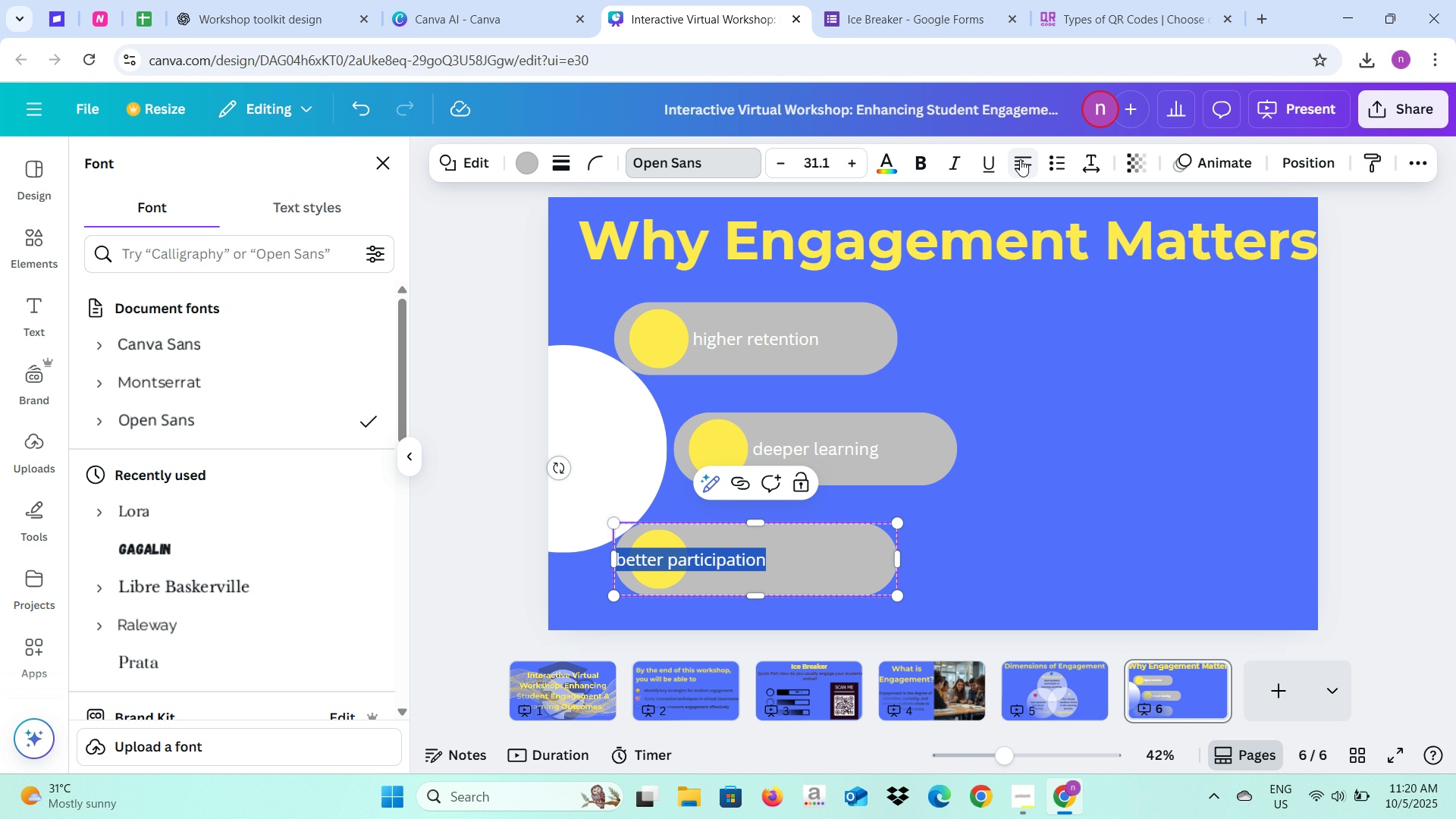 
left_click([1020, 159])
 